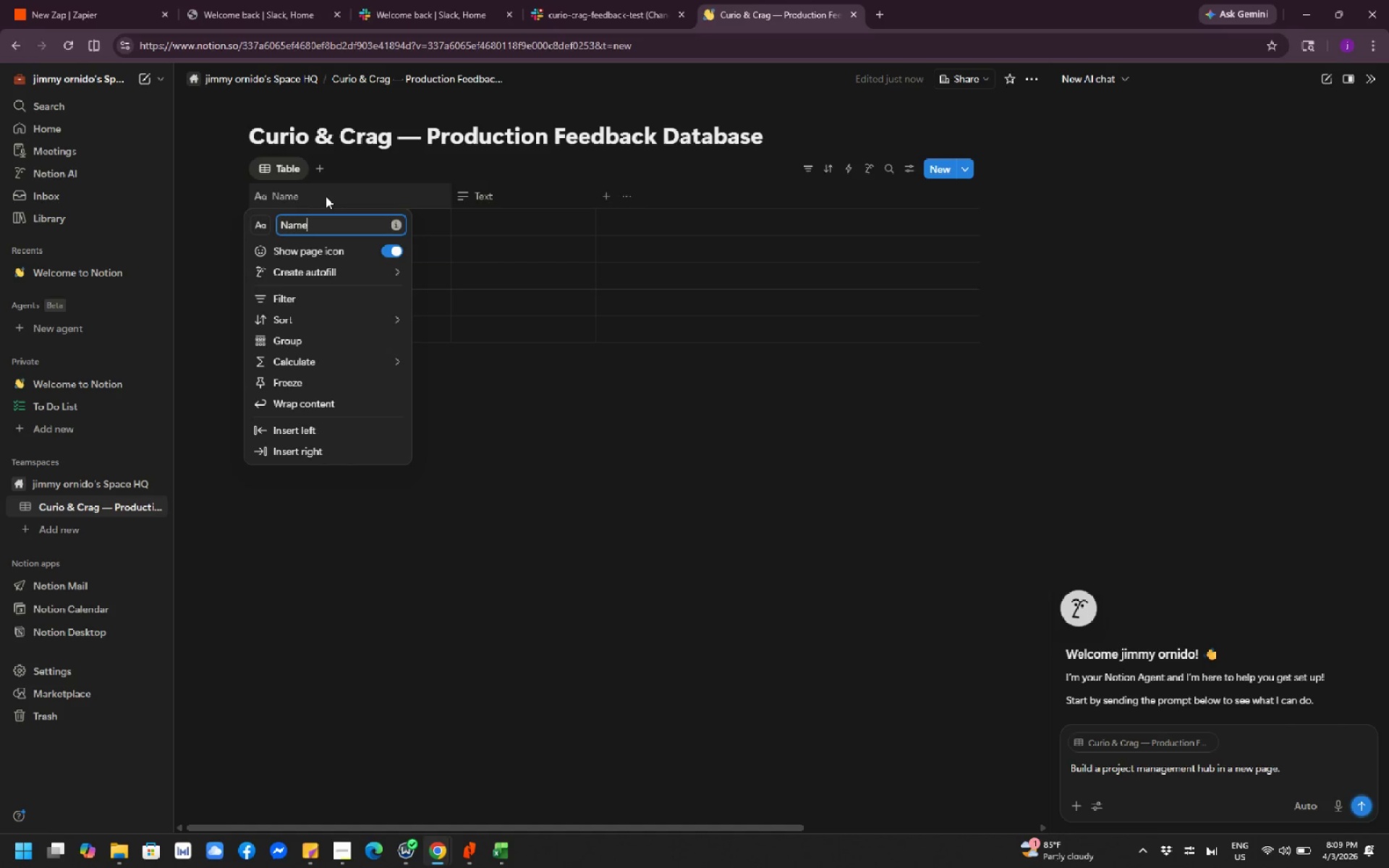 
wait(5.03)
 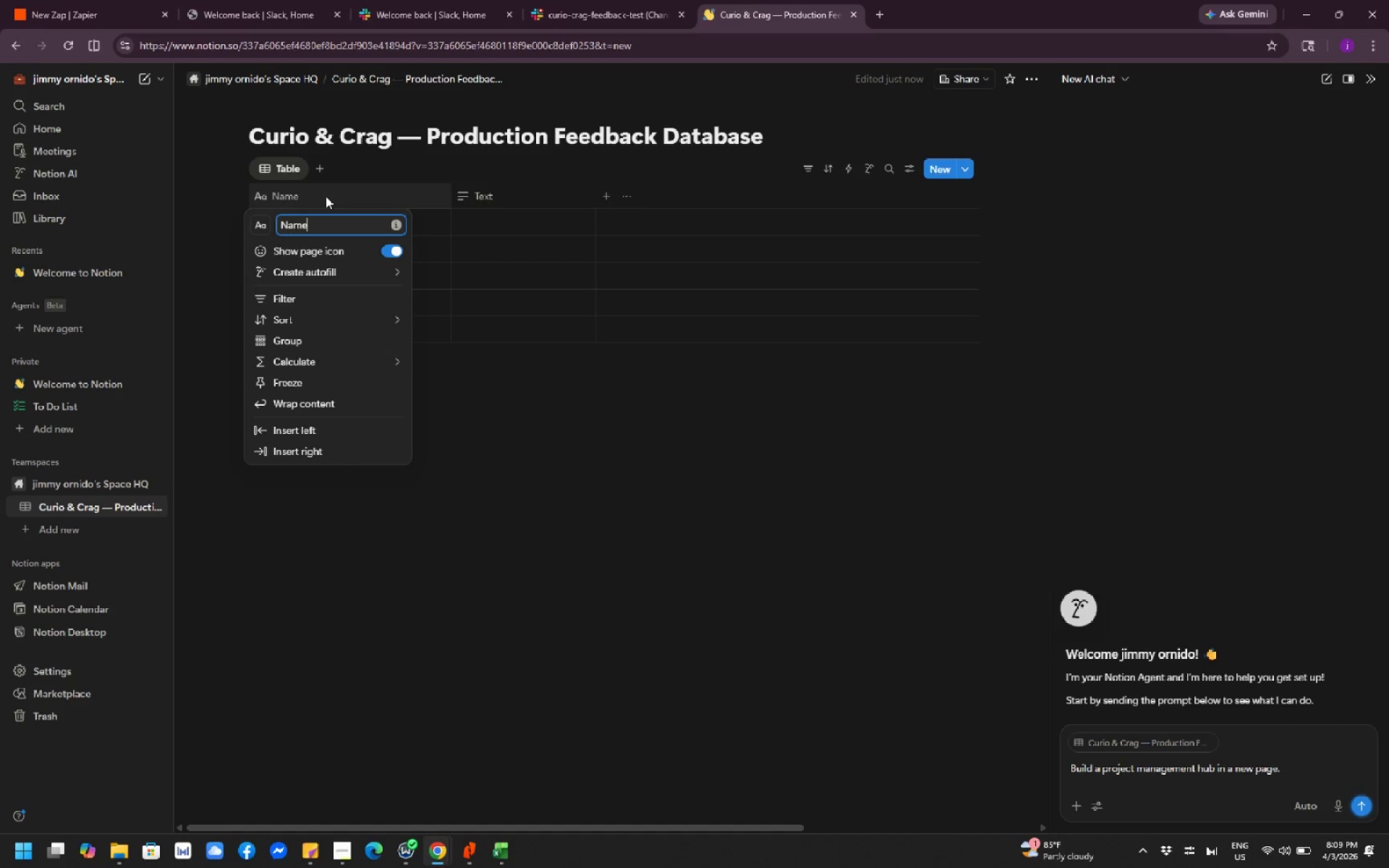 
key(Shift+Enter)
 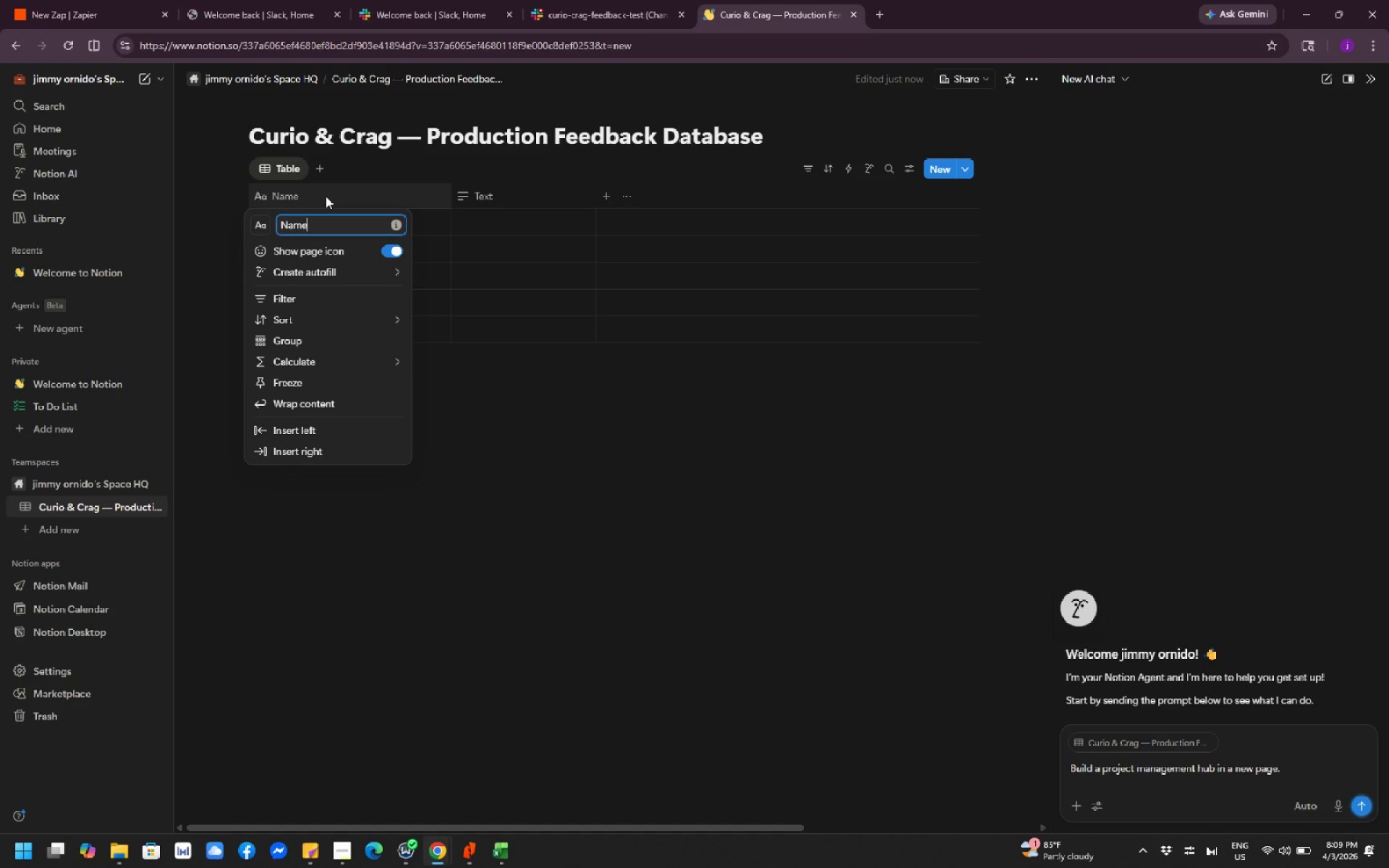 
key(Shift+Enter)
 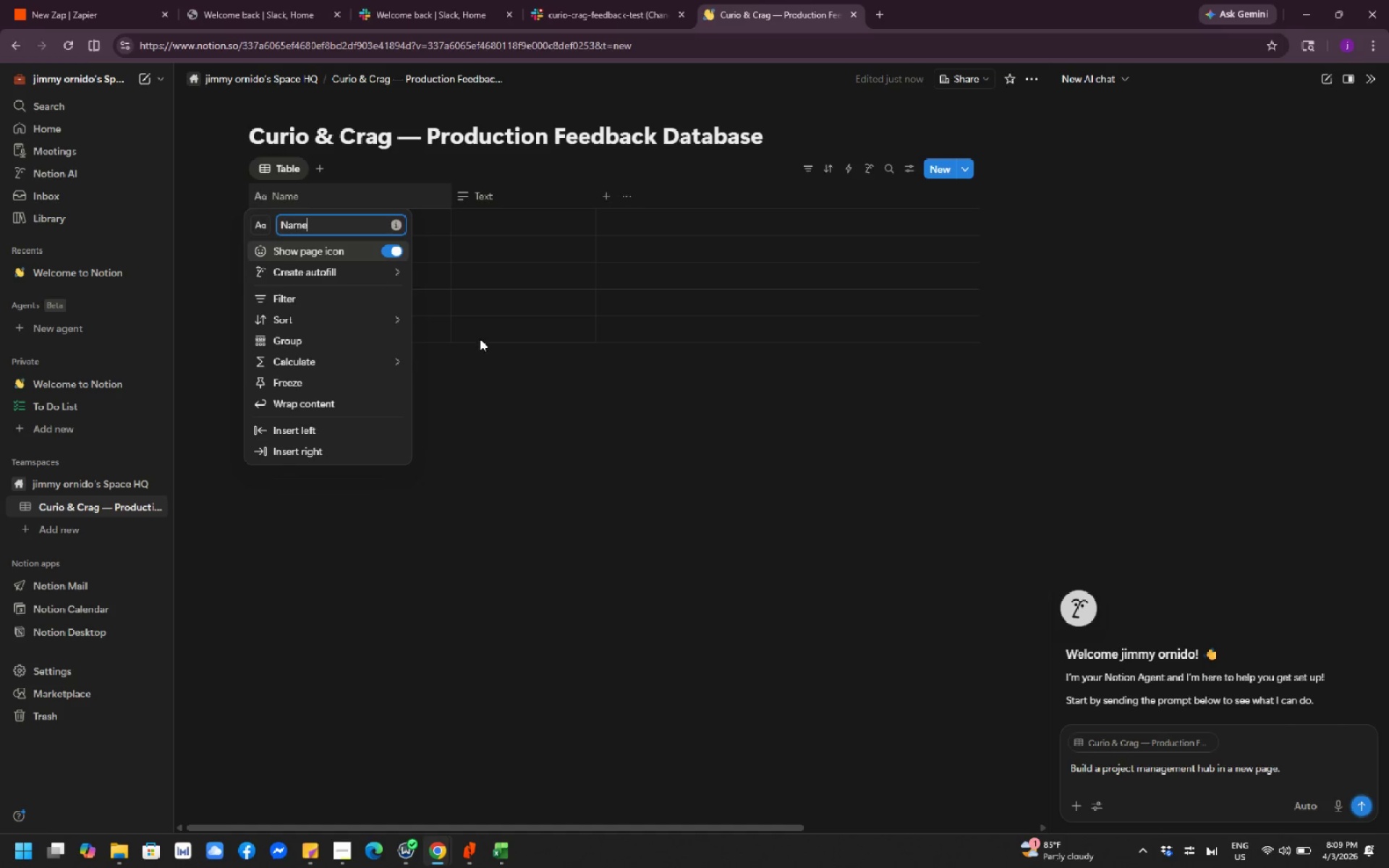 
left_click([490, 371])
 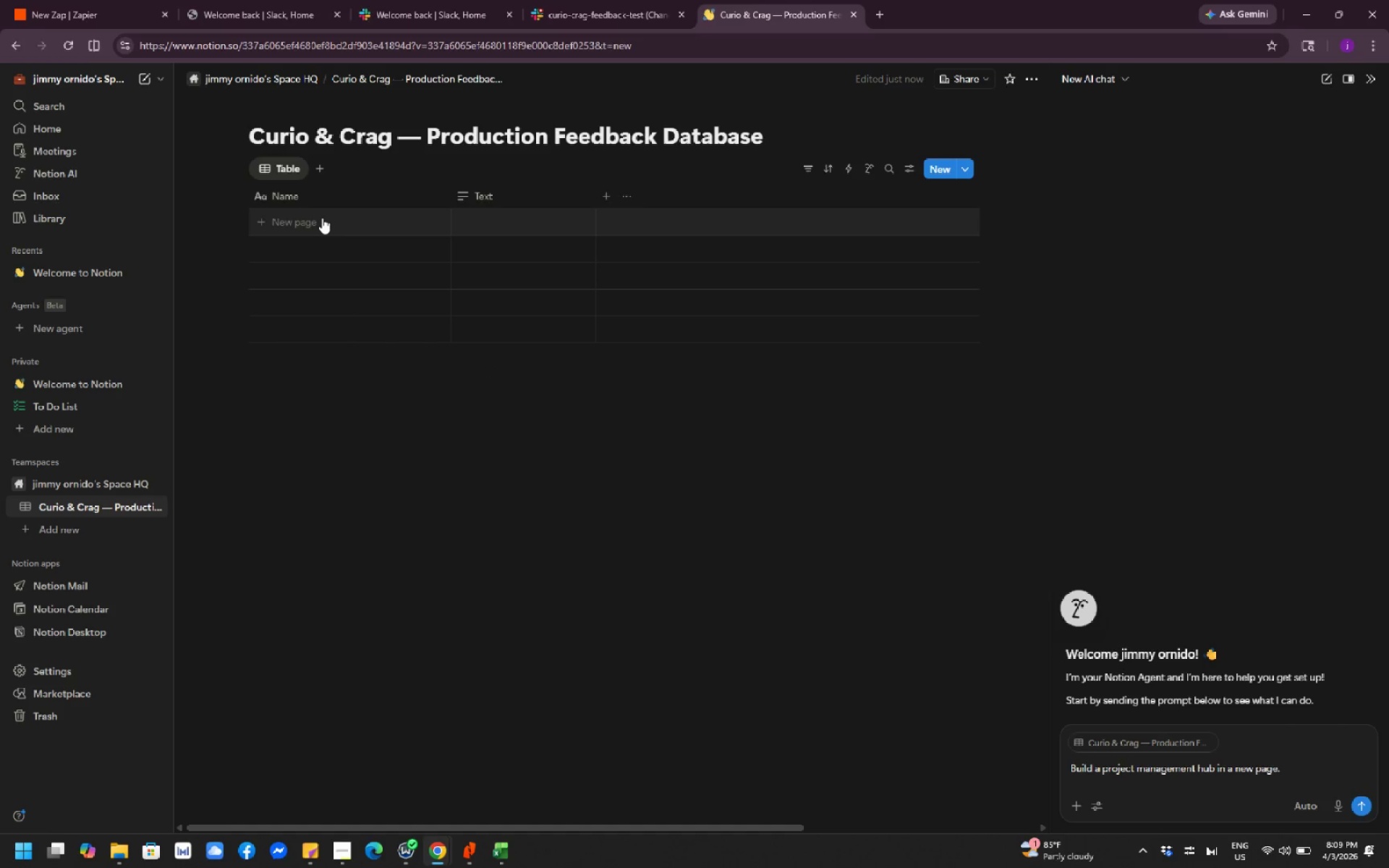 
left_click([334, 192])
 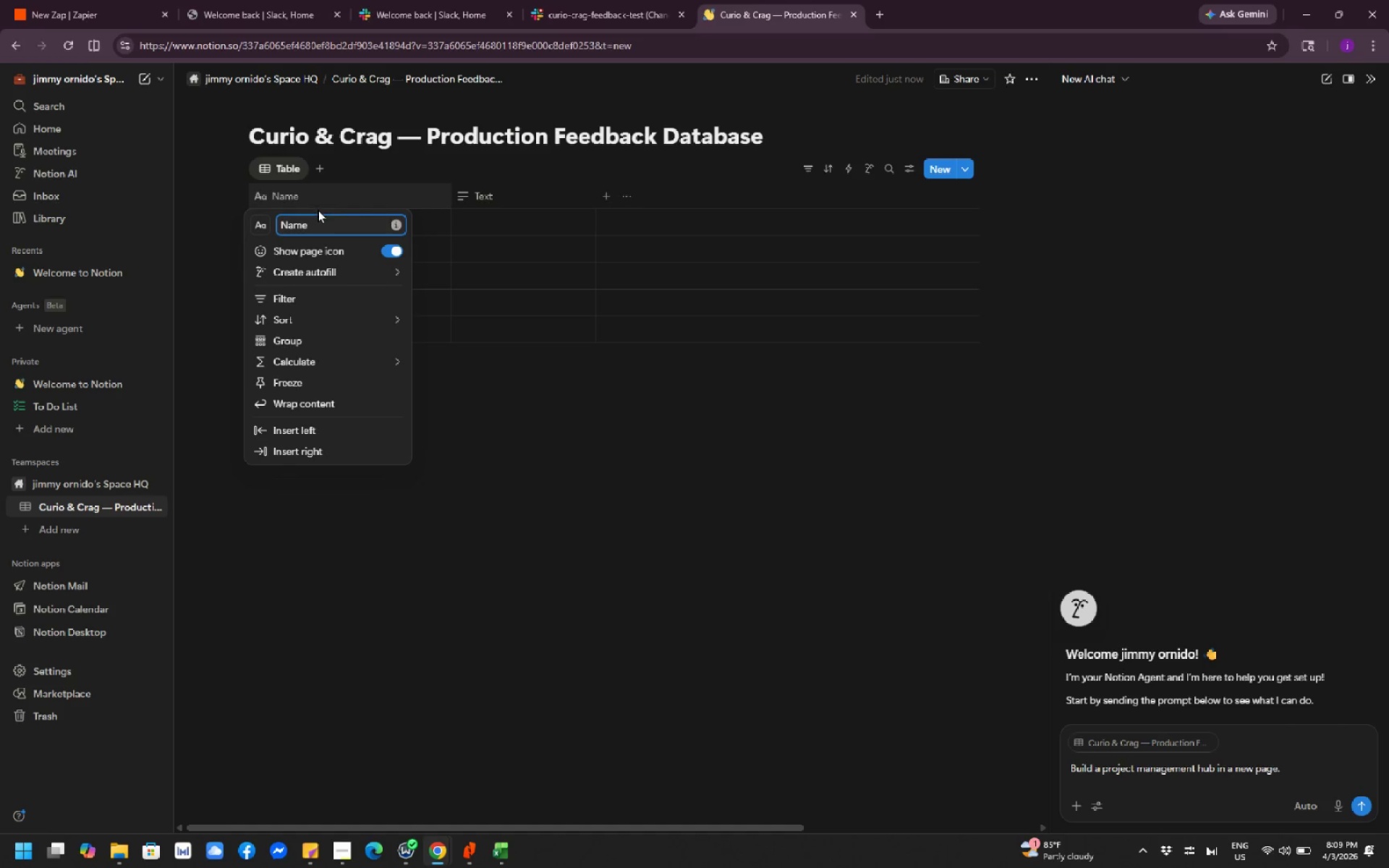 
wait(5.33)
 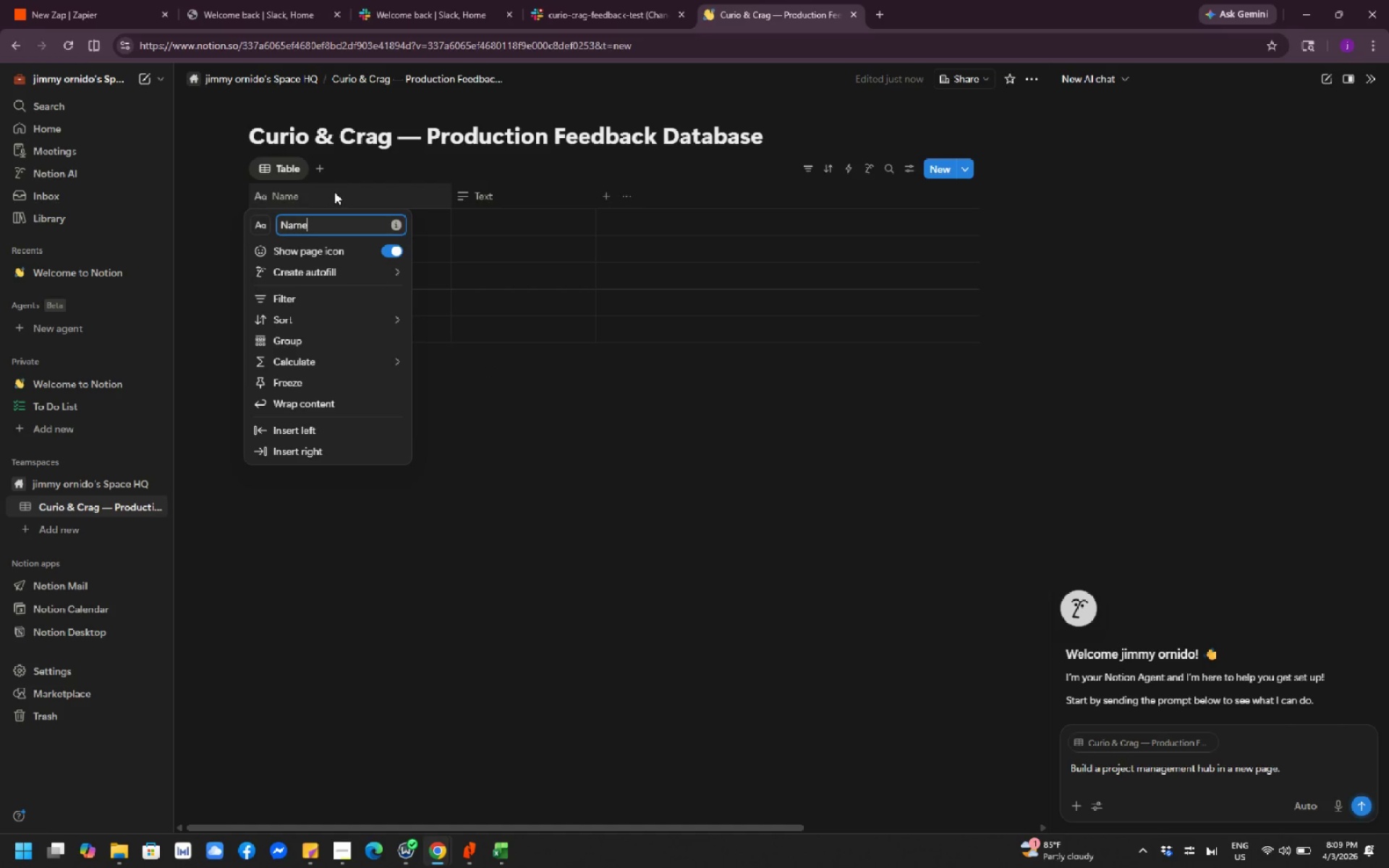 
mouse_move([459, 408])
 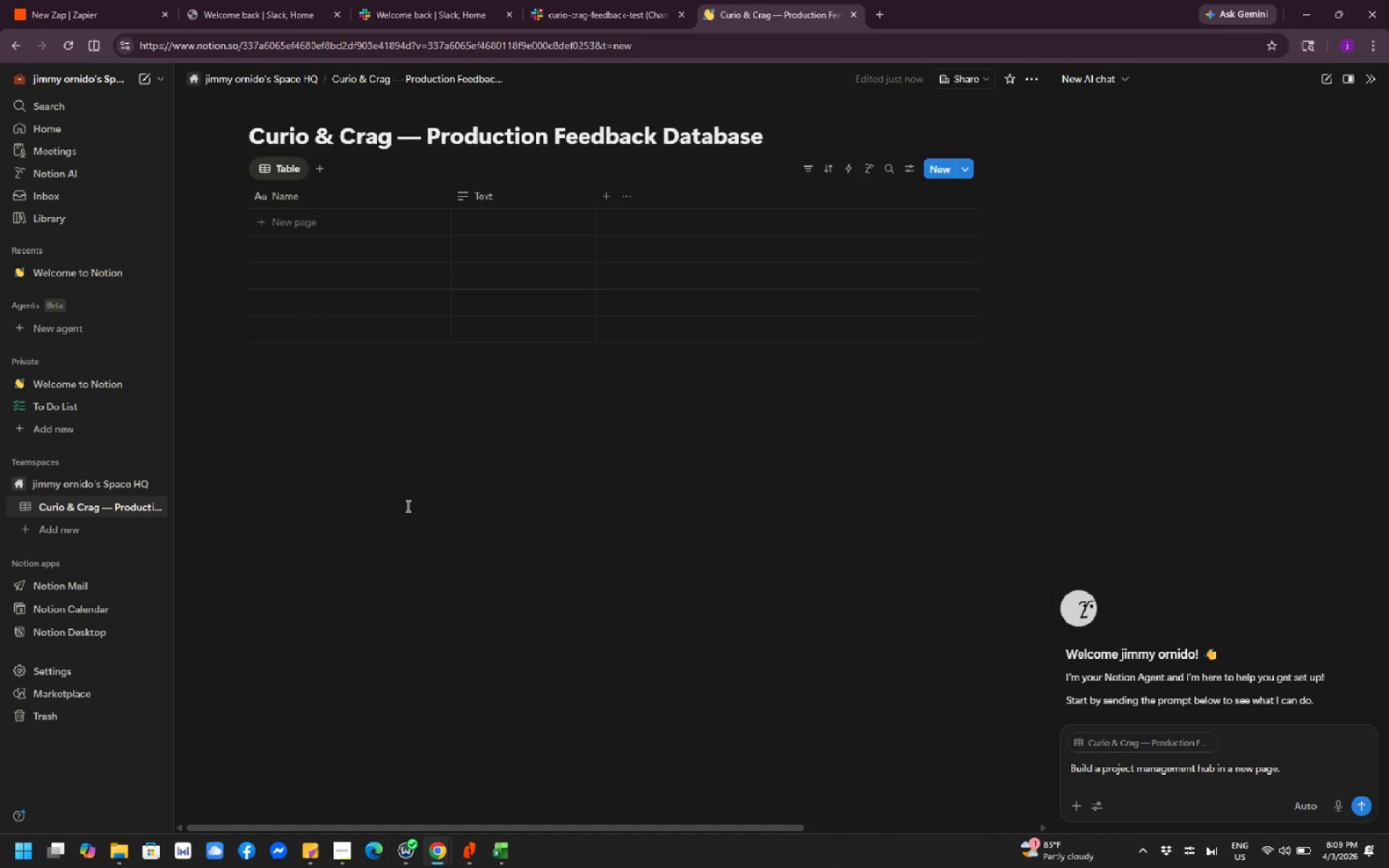 
wait(11.2)
 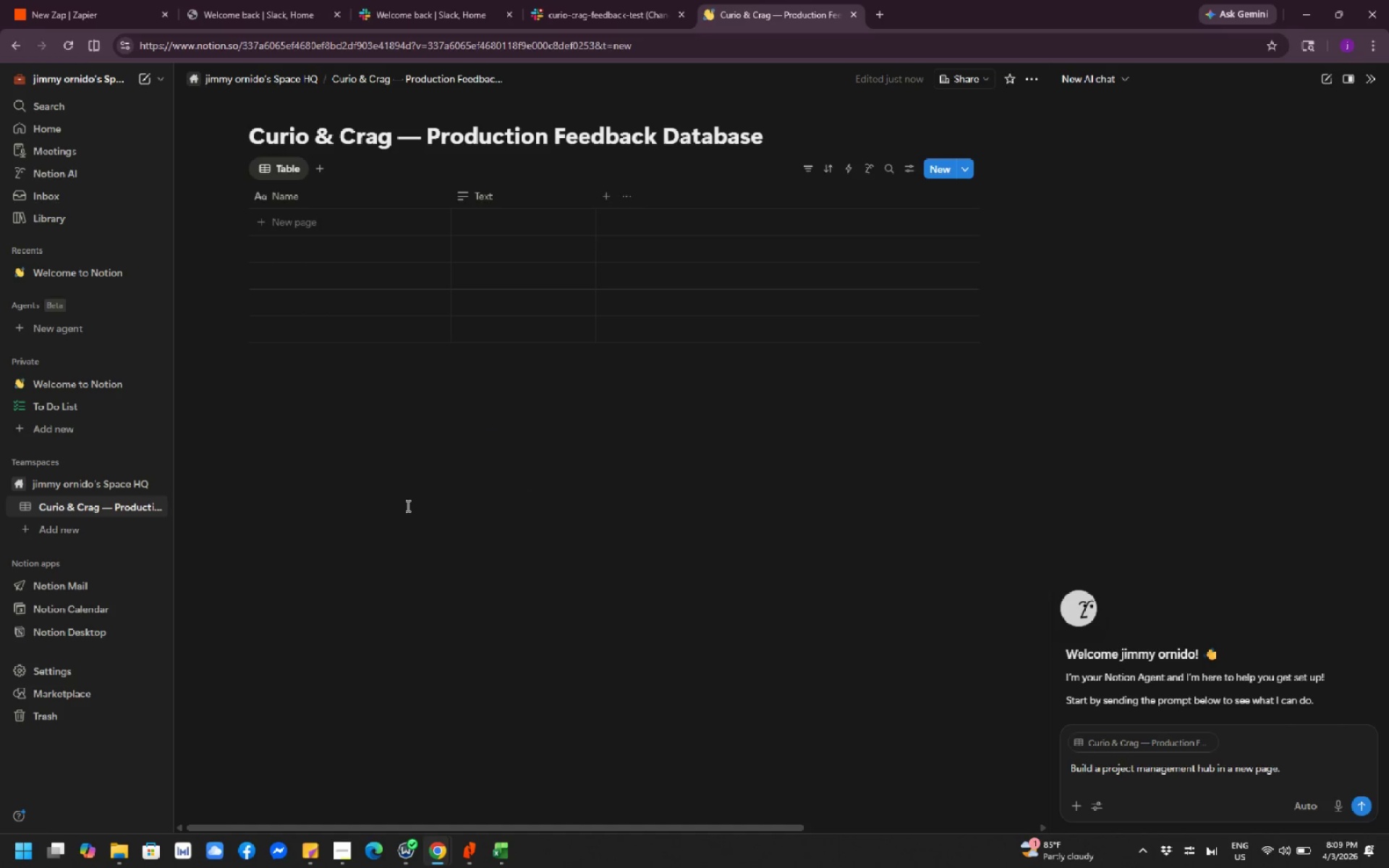 
mouse_move([393, 210])
 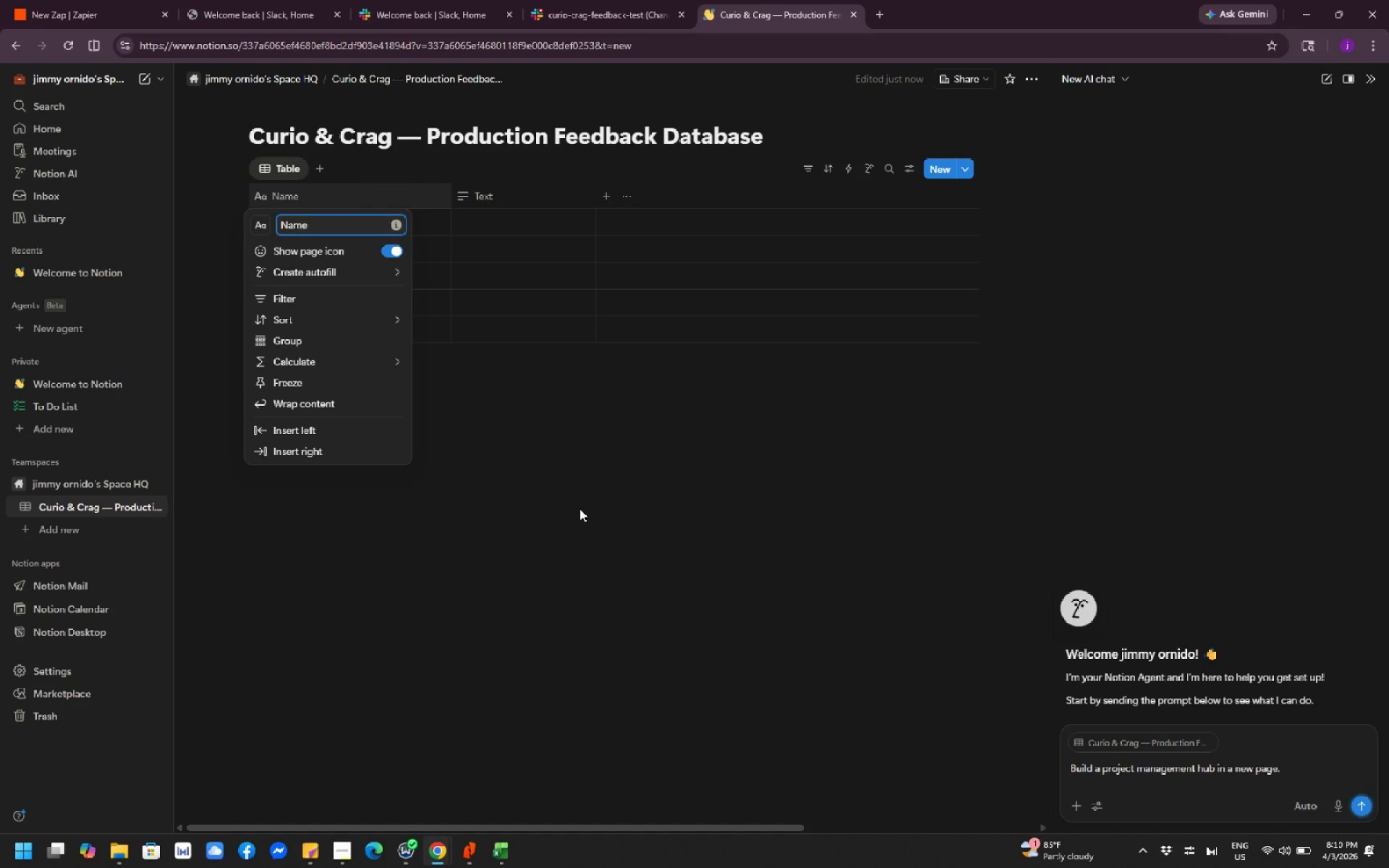 
left_click_drag(start_coordinate=[579, 509], to_coordinate=[579, 512])
 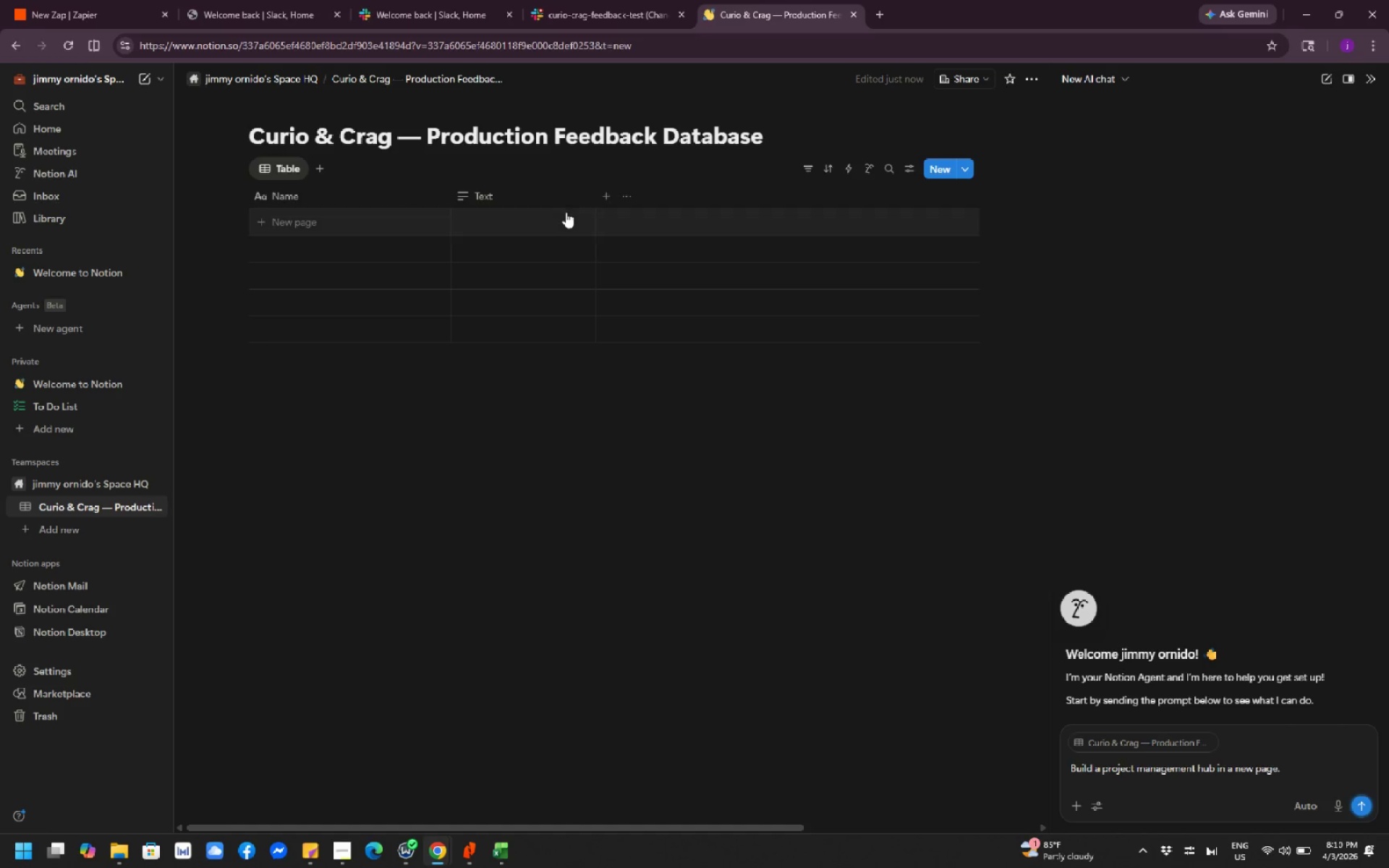 
wait(35.7)
 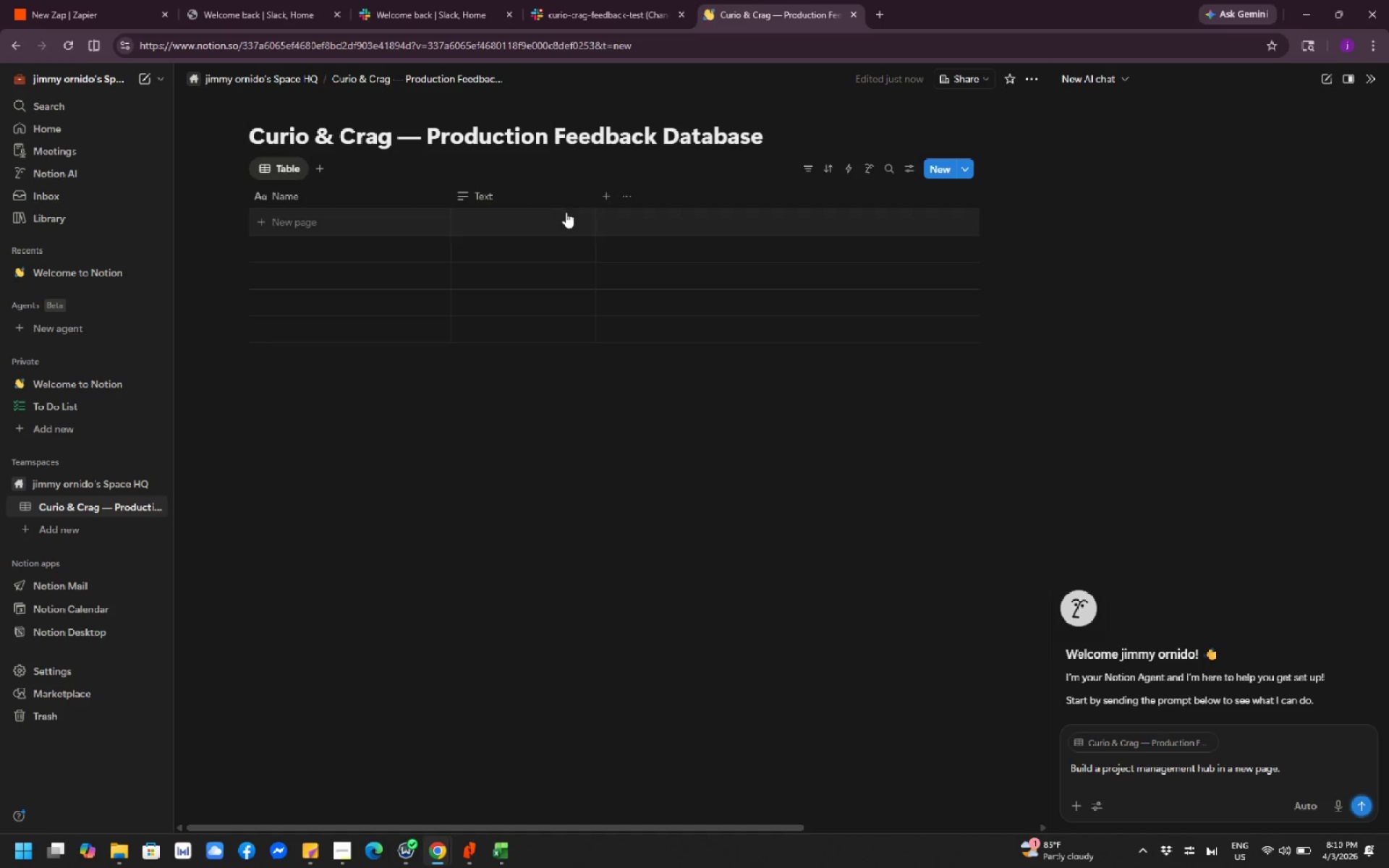 
left_click([612, 198])
 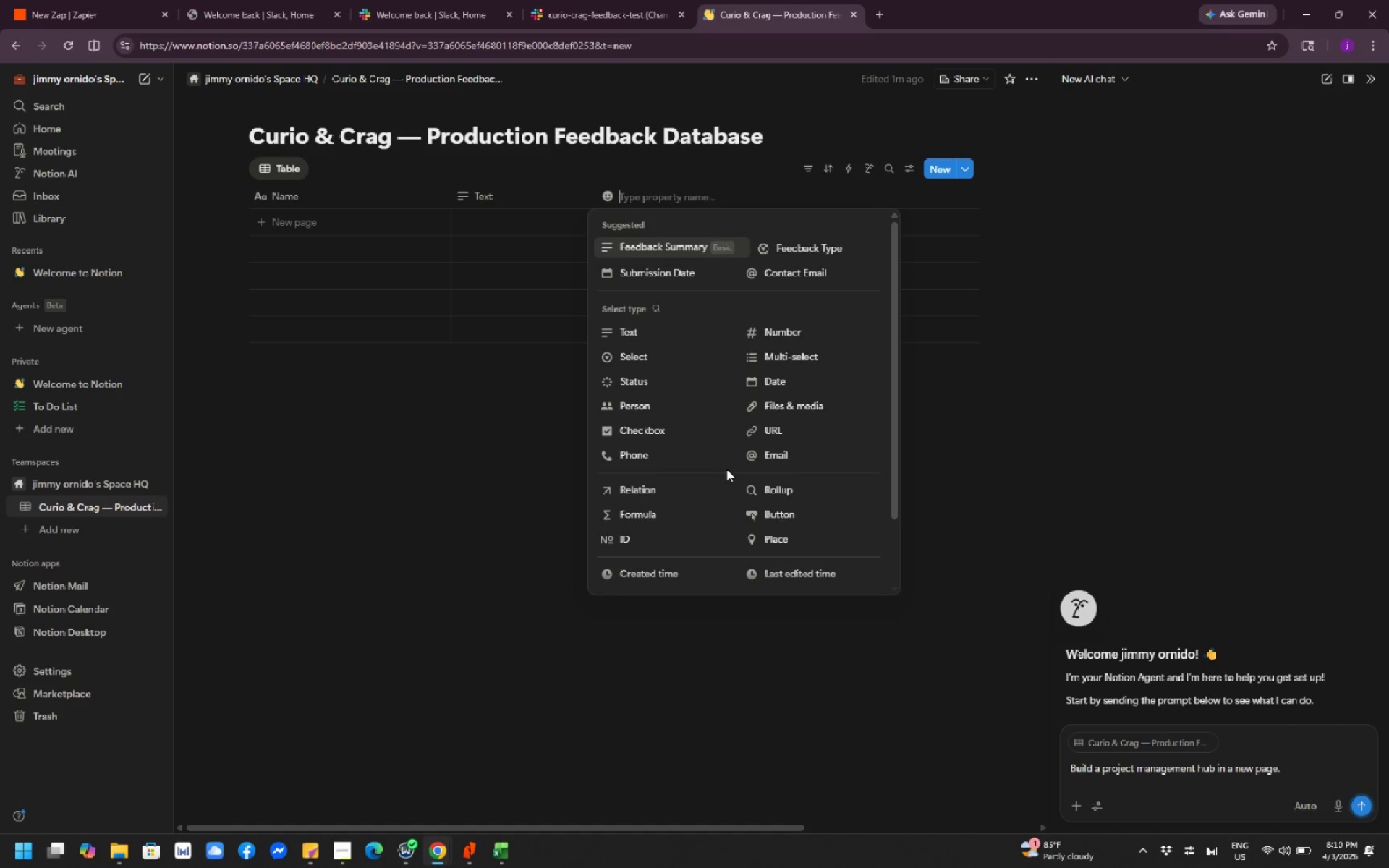 
wait(5.25)
 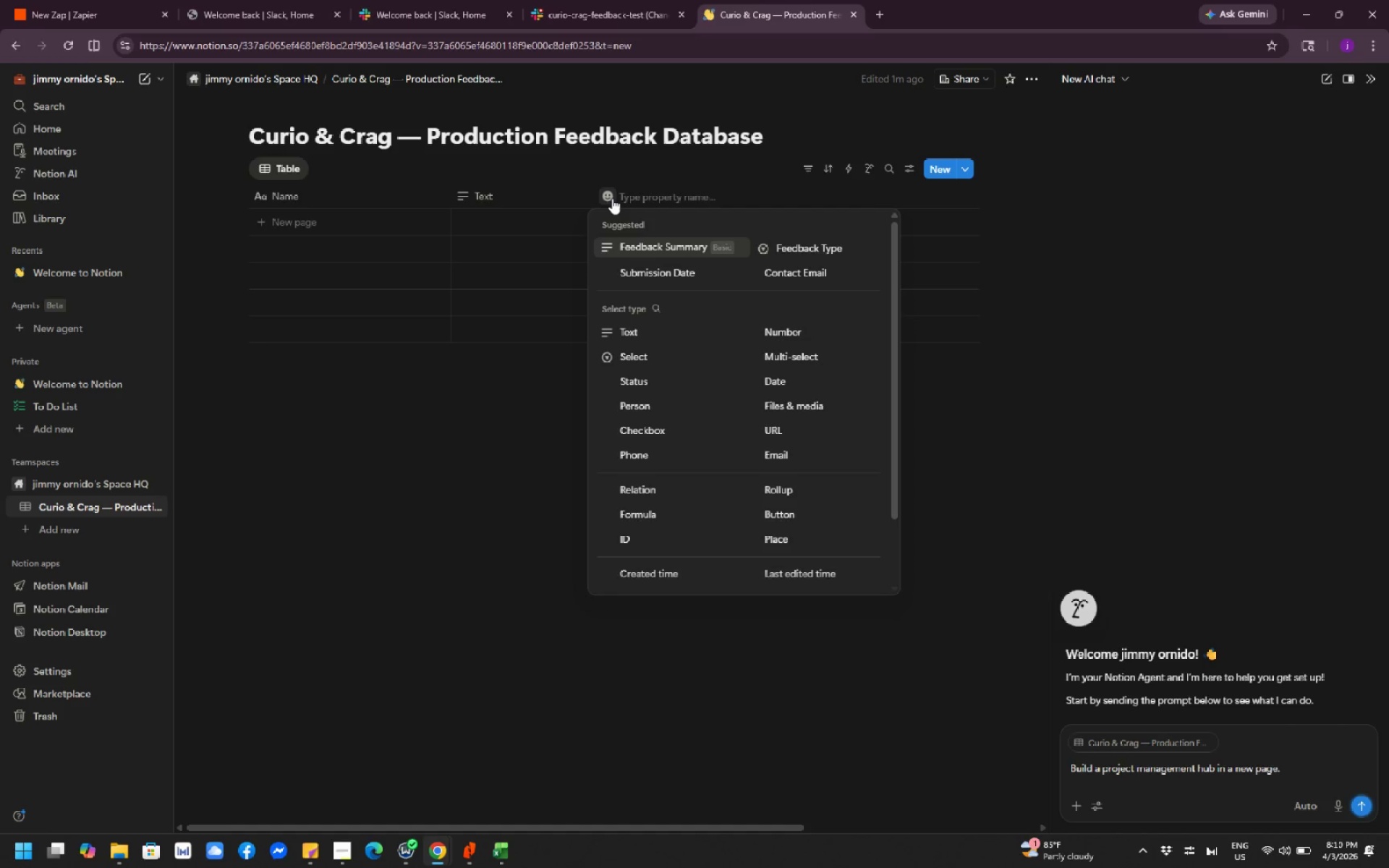 
mouse_move([867, 469])
 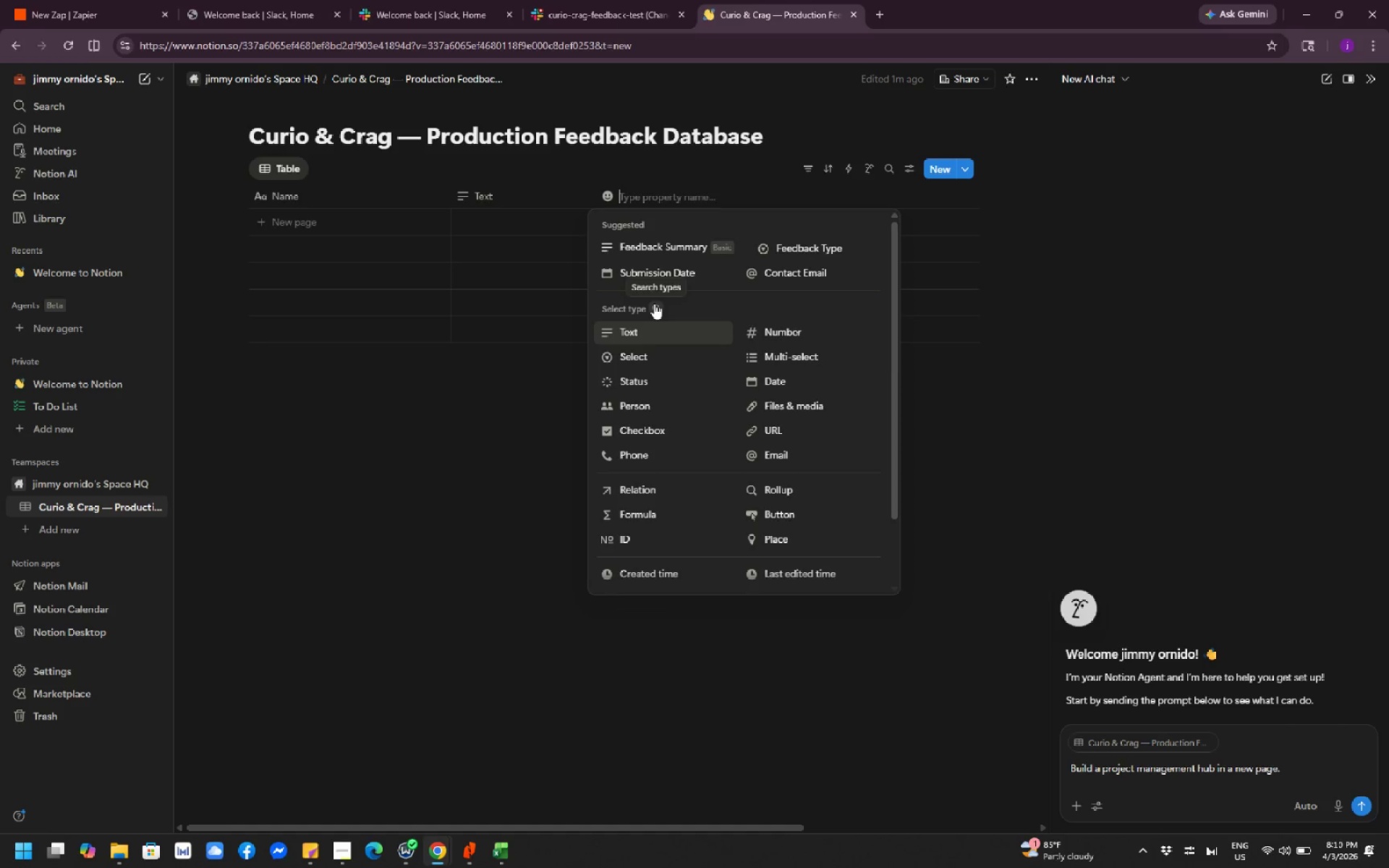 
wait(5.98)
 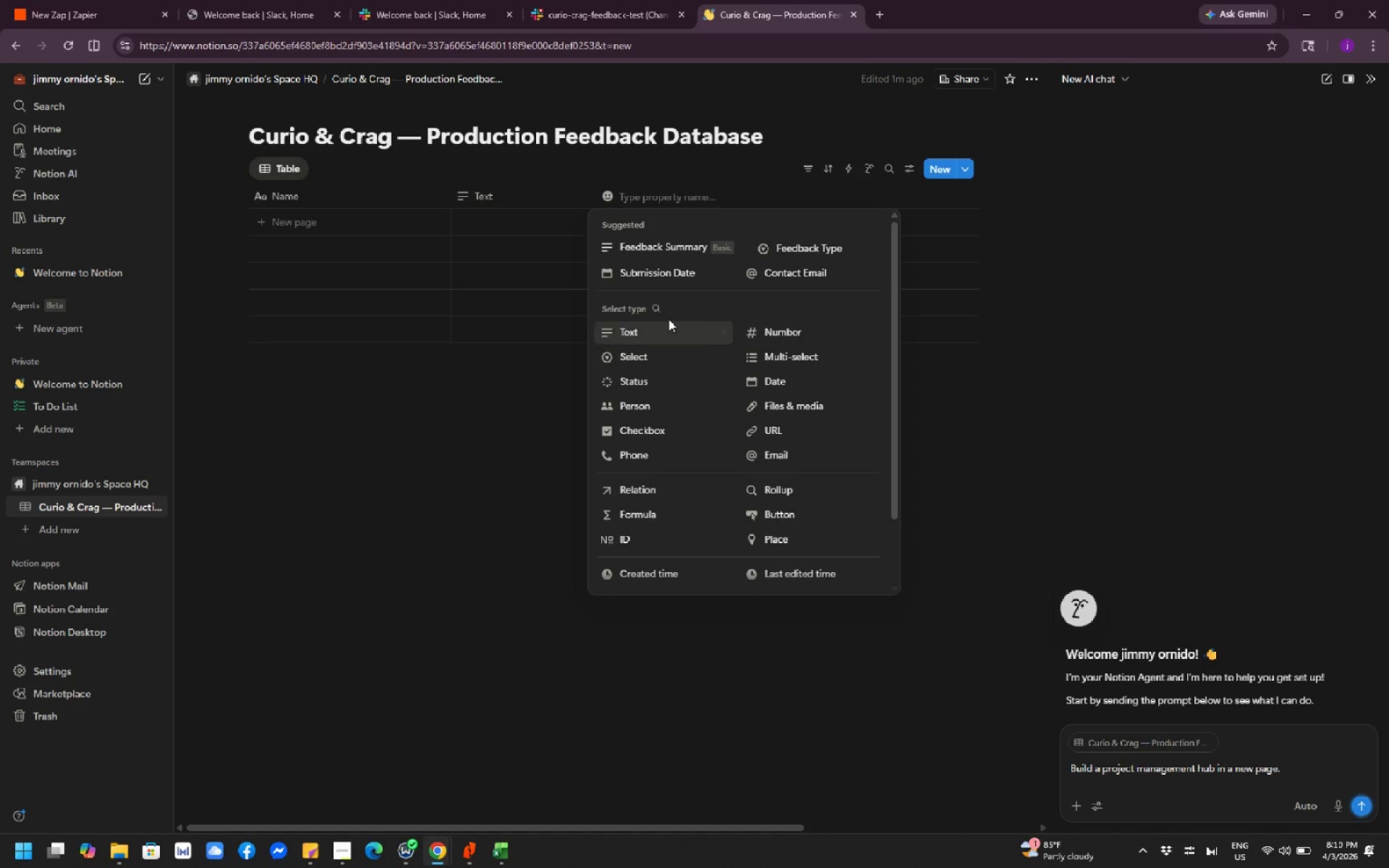 
left_click([655, 303])
 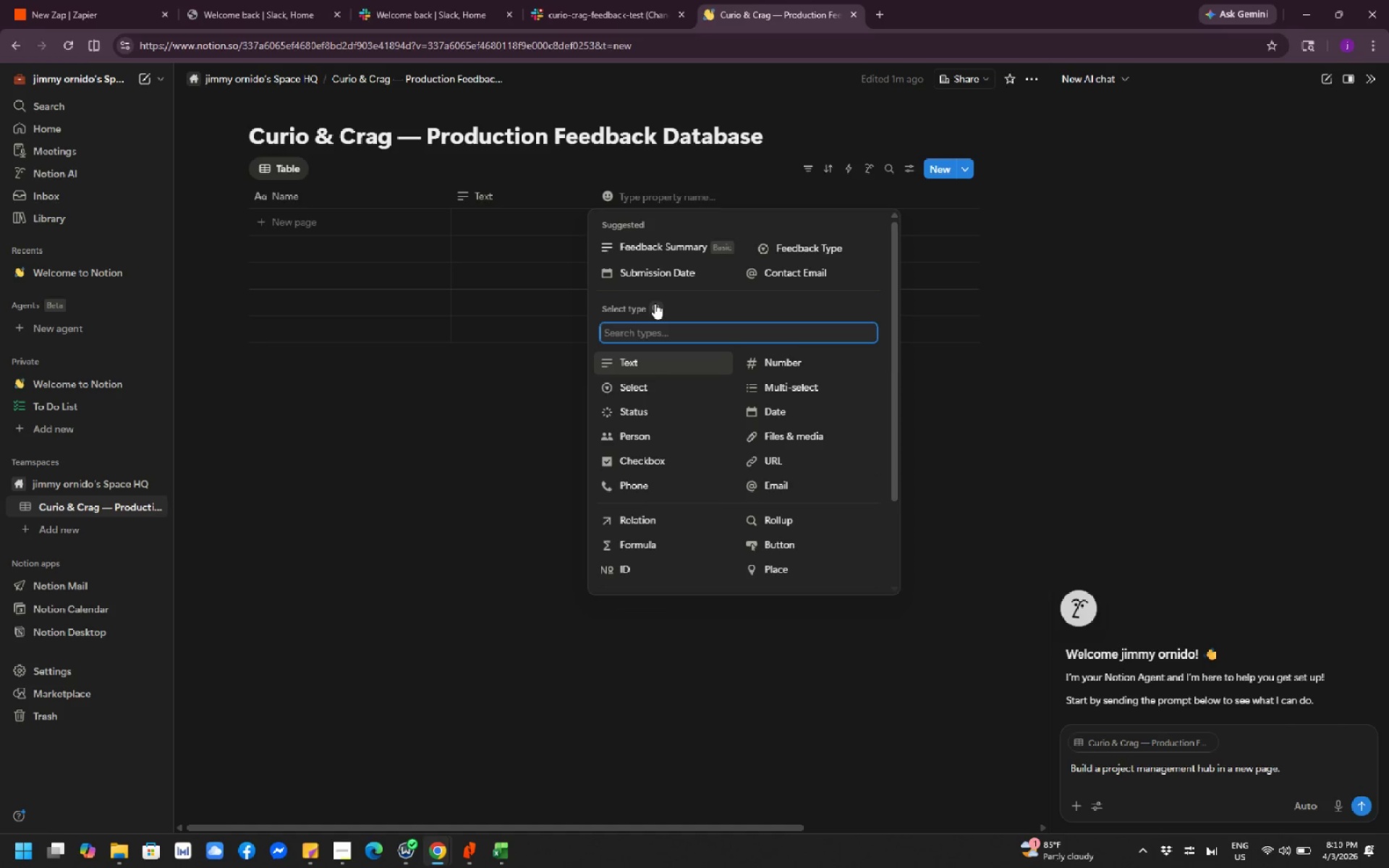 
type(ed)
key(Backspace)
key(Backspace)
type(descr)
key(Backspace)
key(Backspace)
key(Backspace)
key(Backspace)
key(Backspace)
 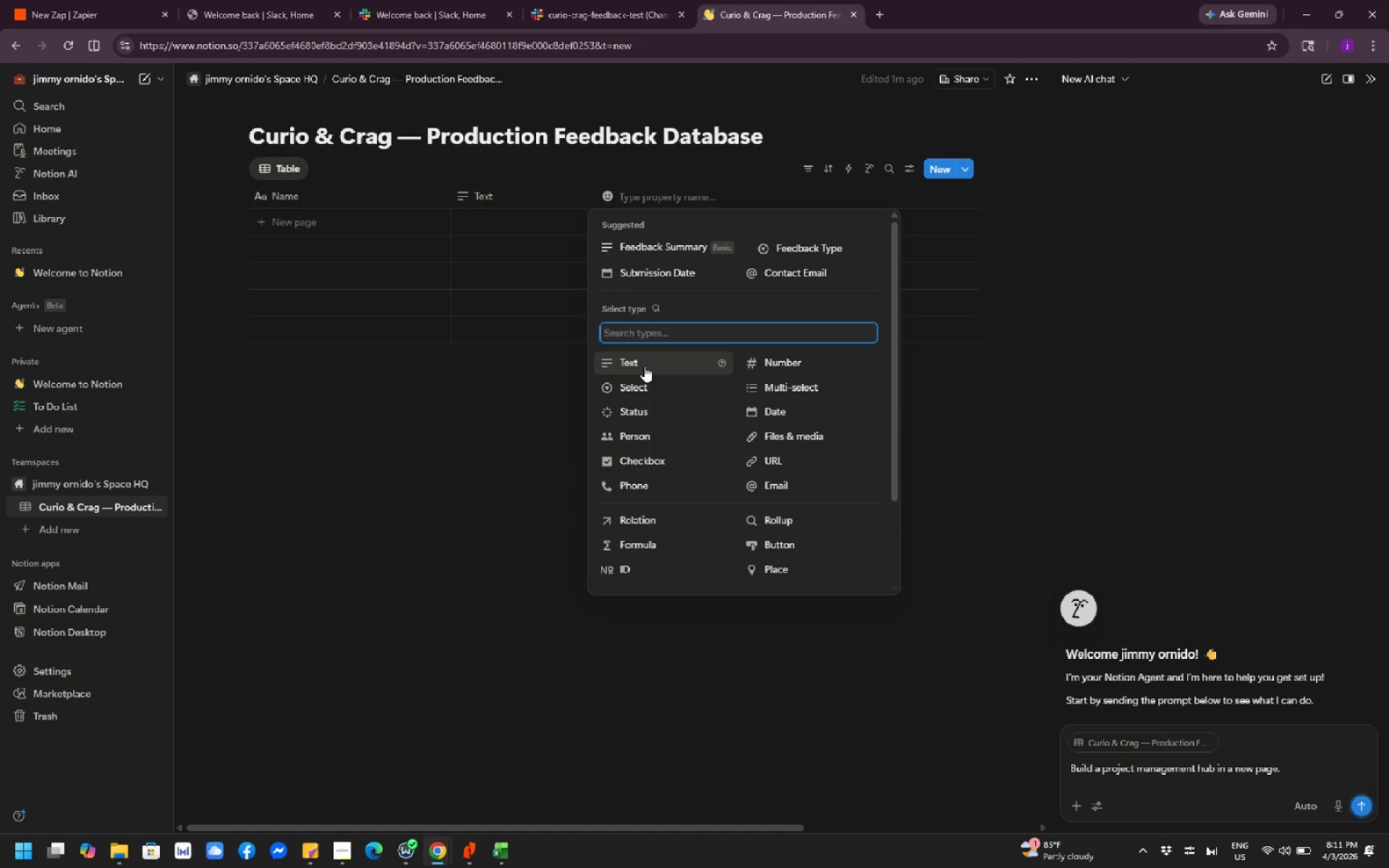 
wait(5.67)
 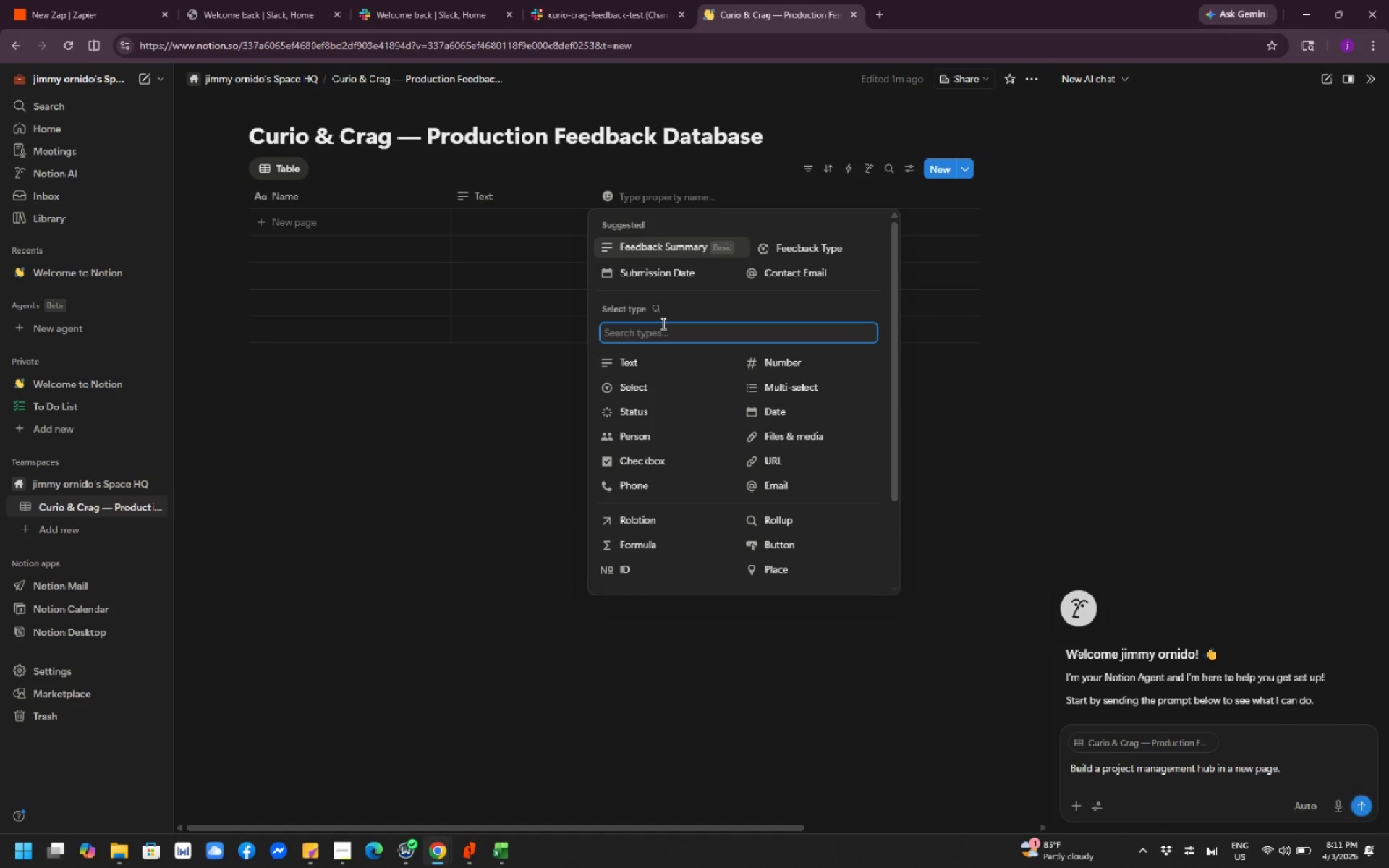 
left_click([644, 366])
 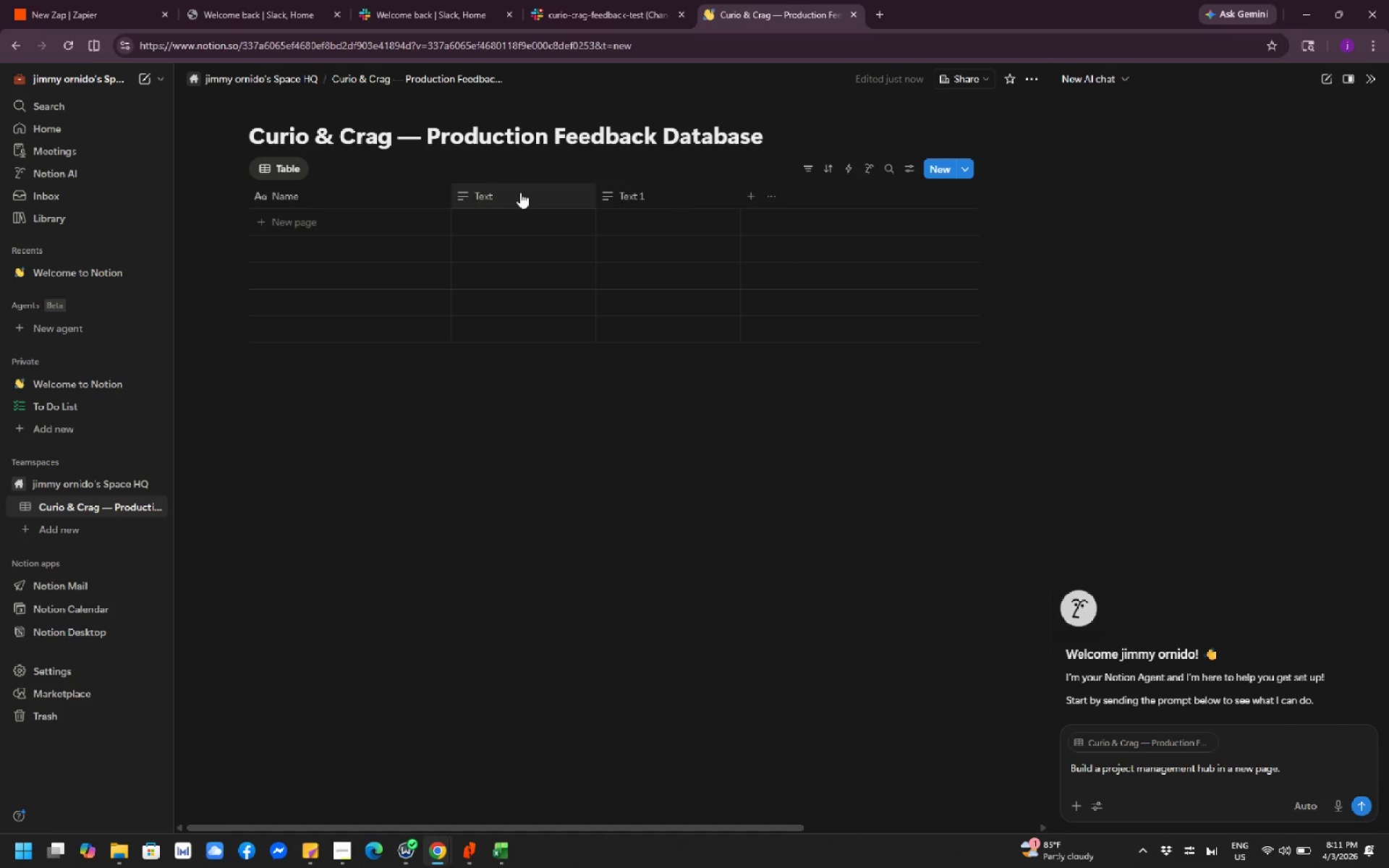 
wait(7.61)
 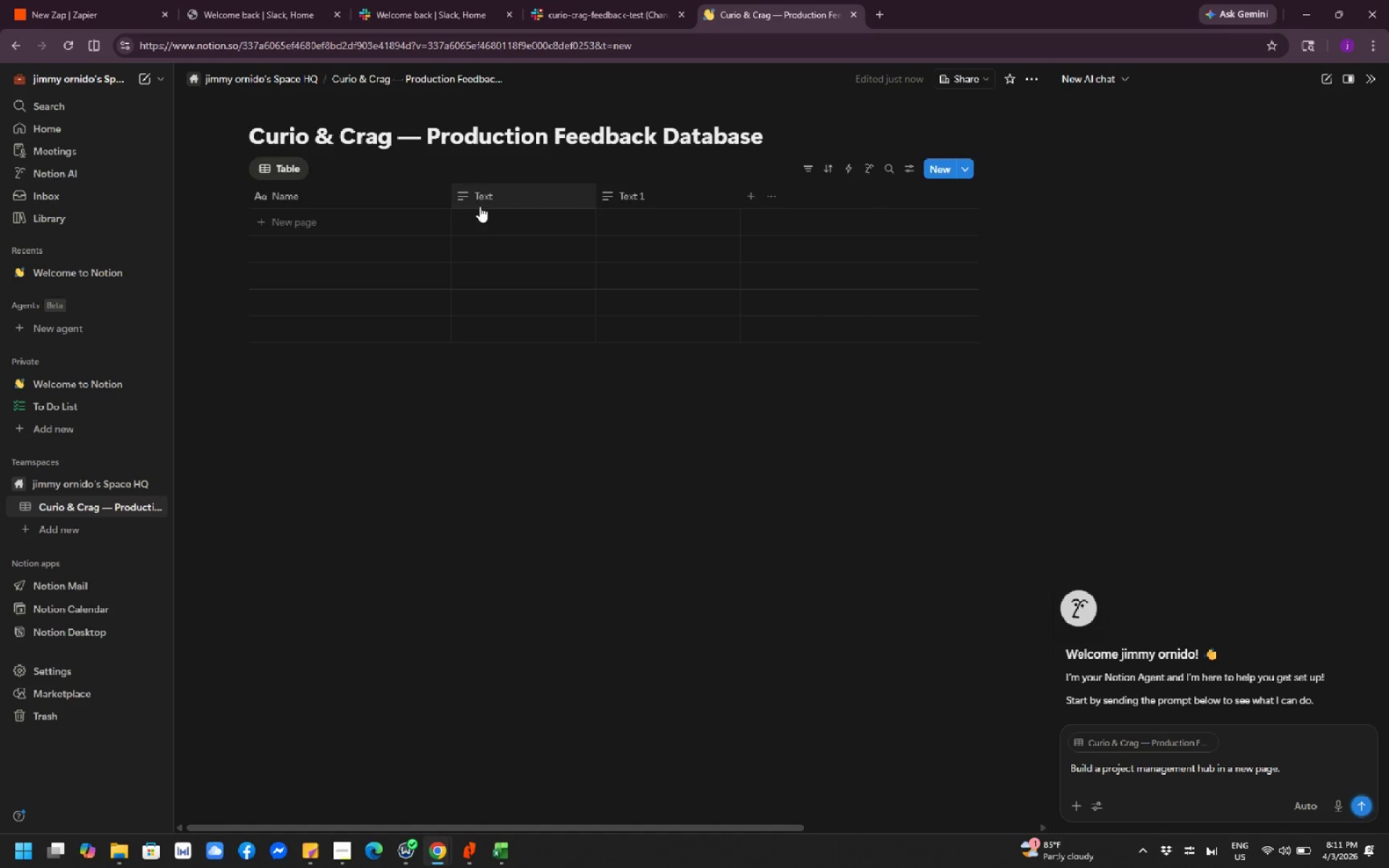 
scroll: coordinate [532, 204], scroll_direction: up, amount: 1.0
 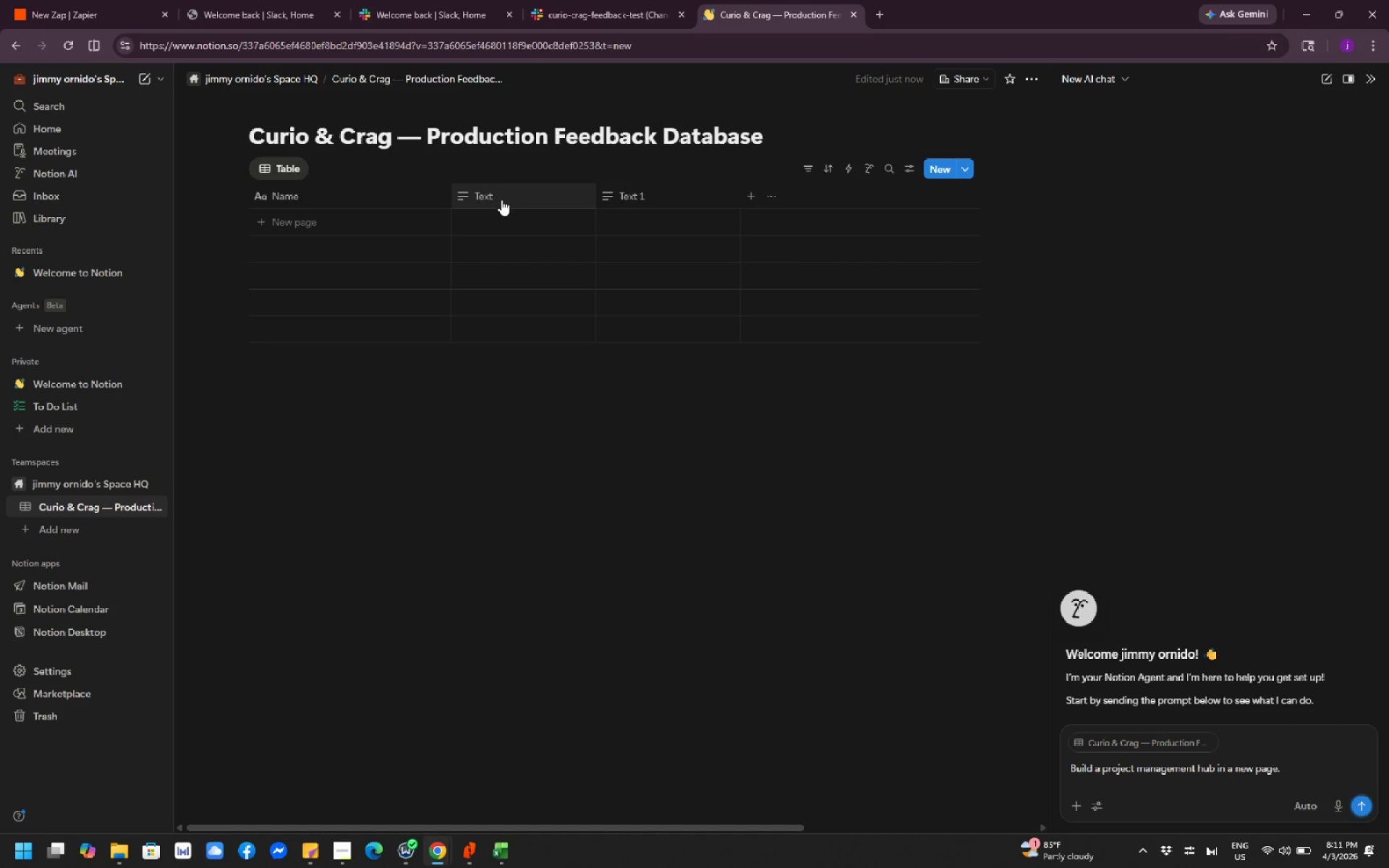 
wait(31.93)
 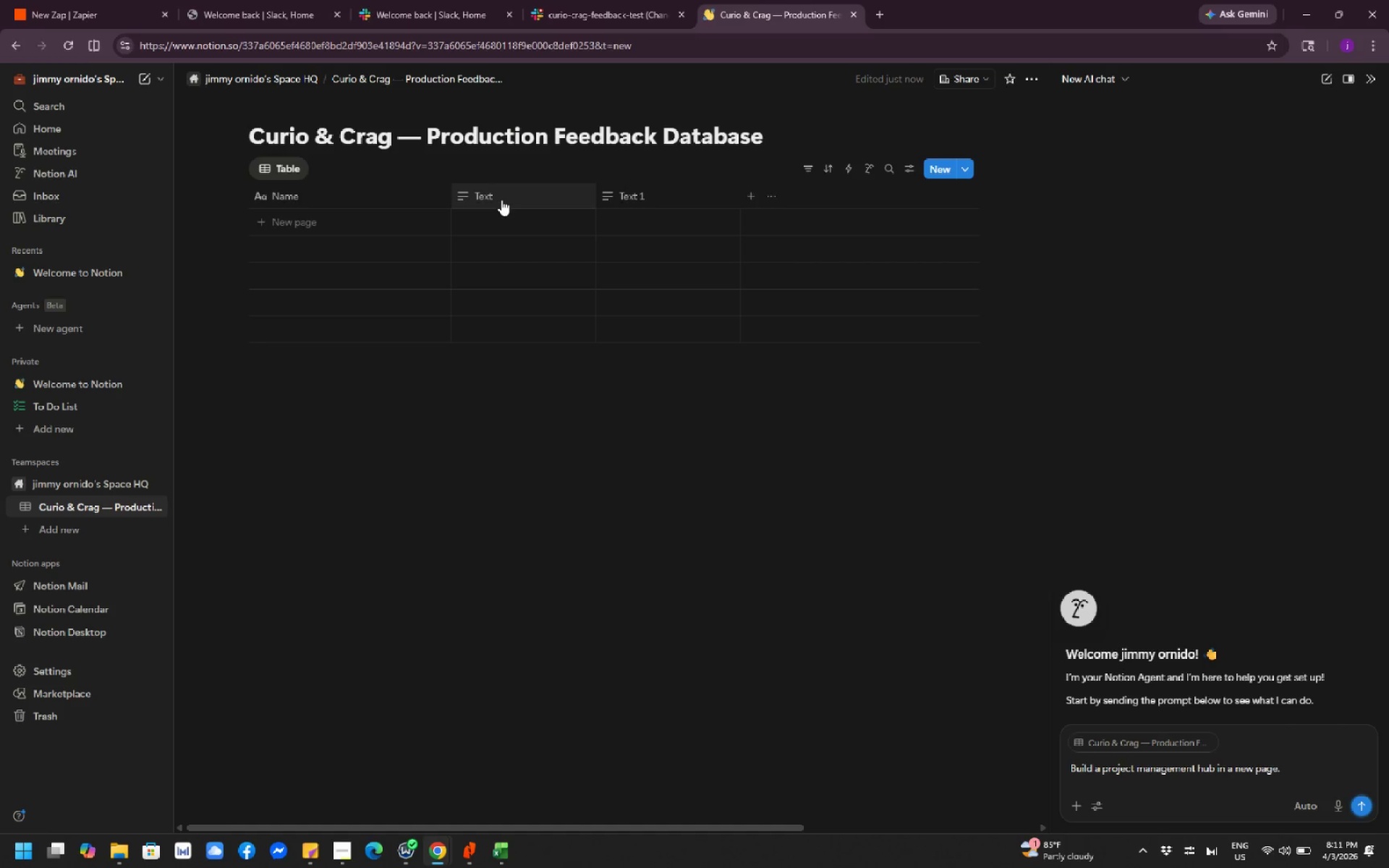 
mouse_move([492, 195])
 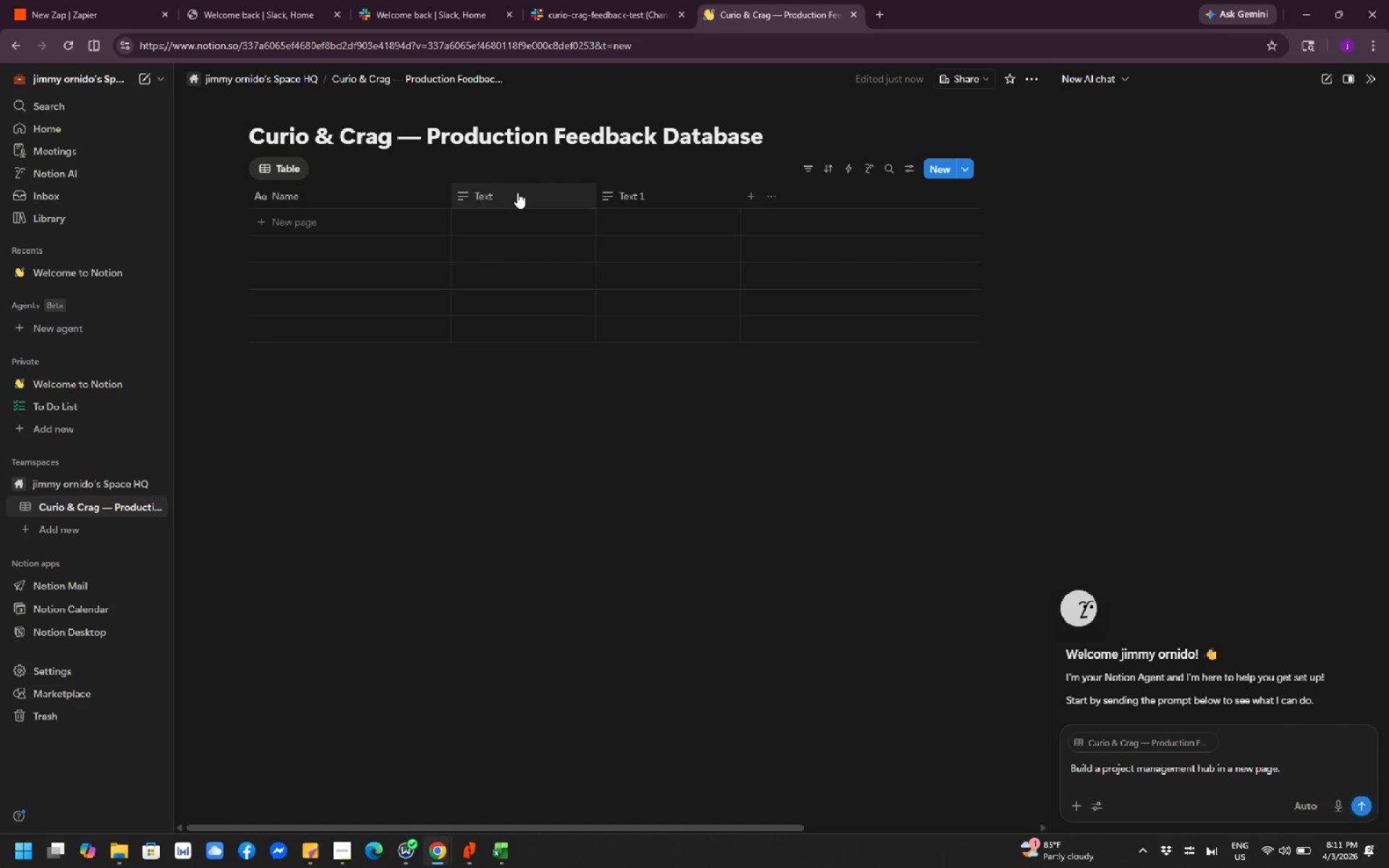 
left_click([634, 195])
 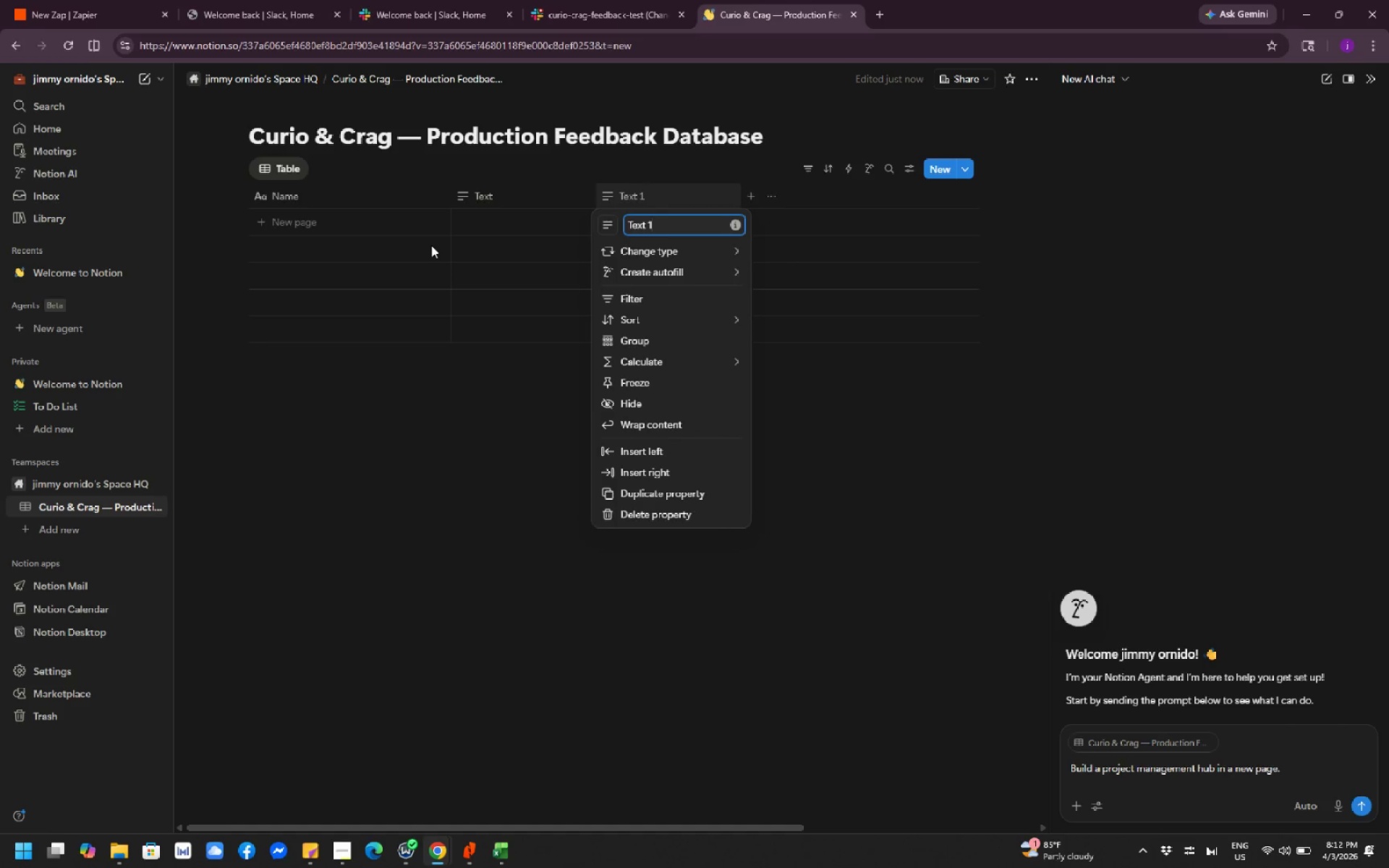 
wait(12.95)
 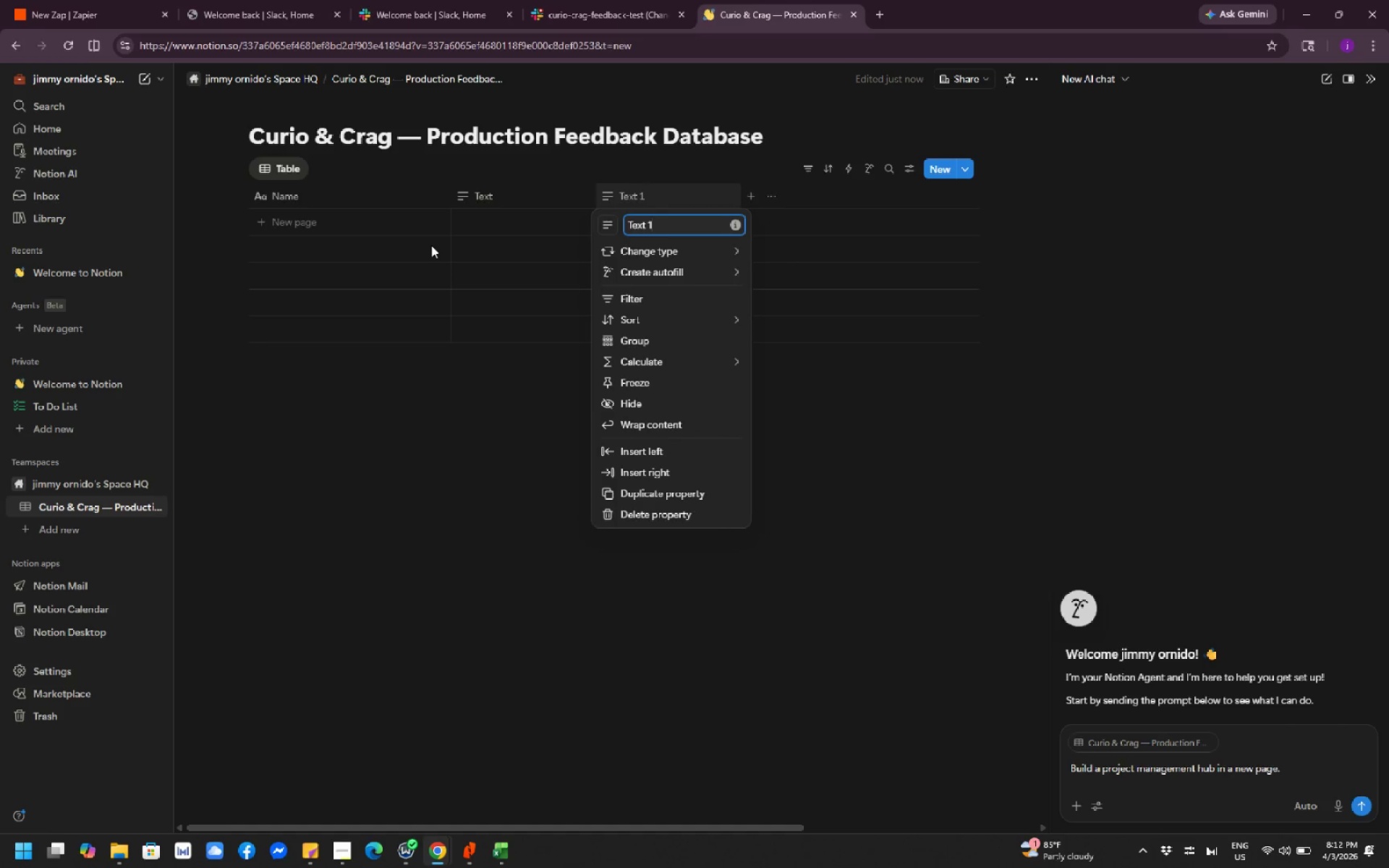 
left_click([517, 187])
 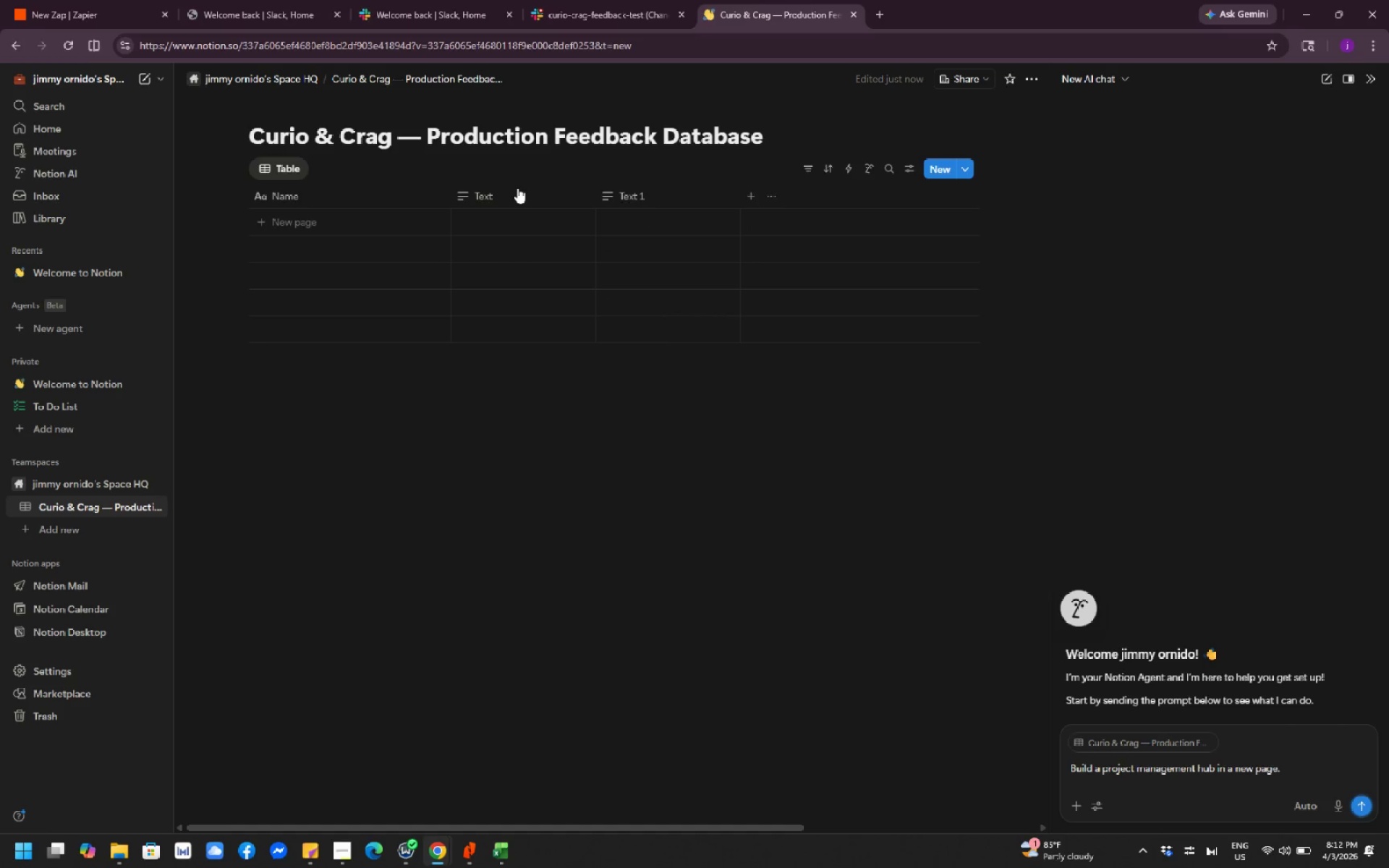 
left_click([517, 187])
 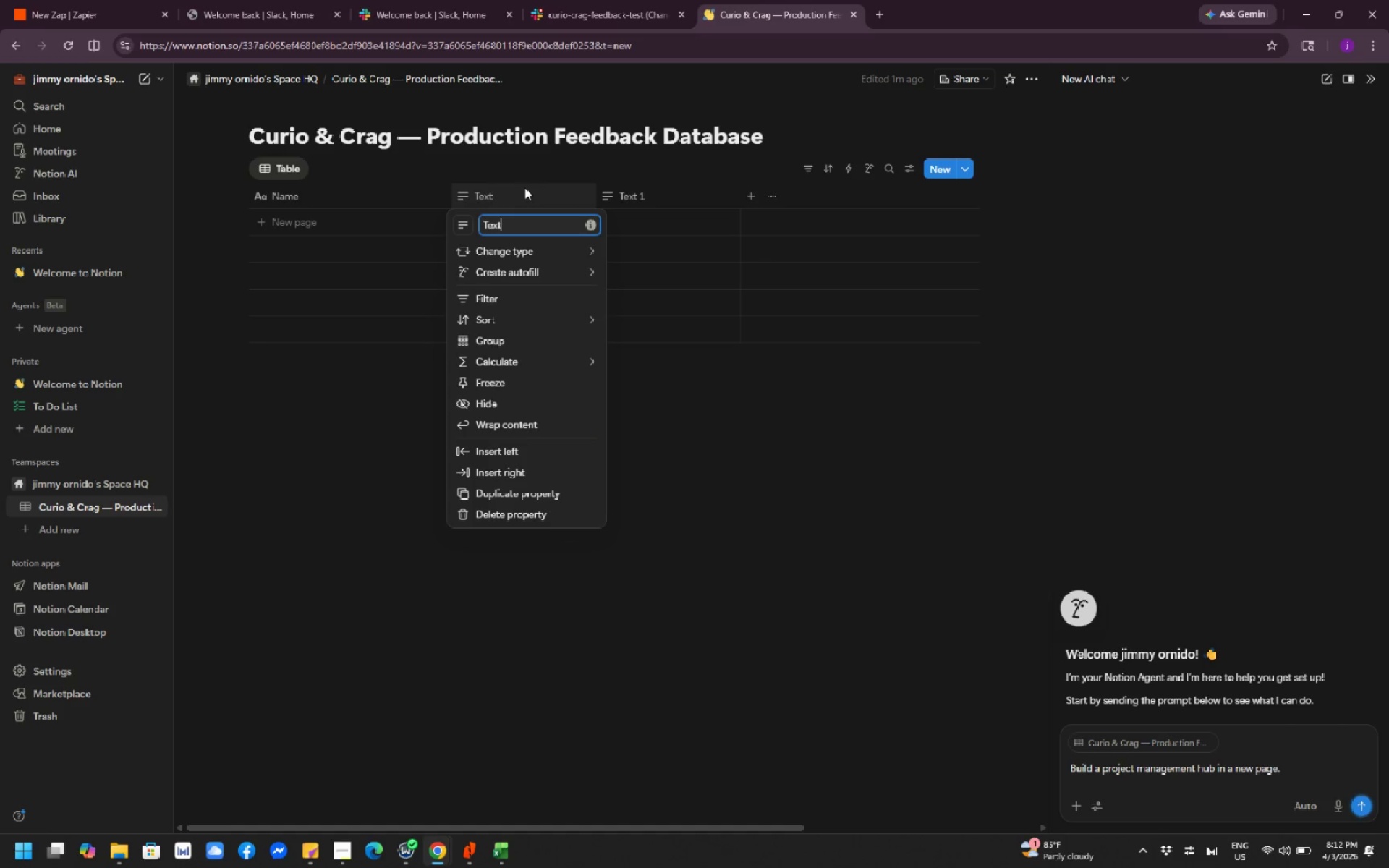 
wait(15.84)
 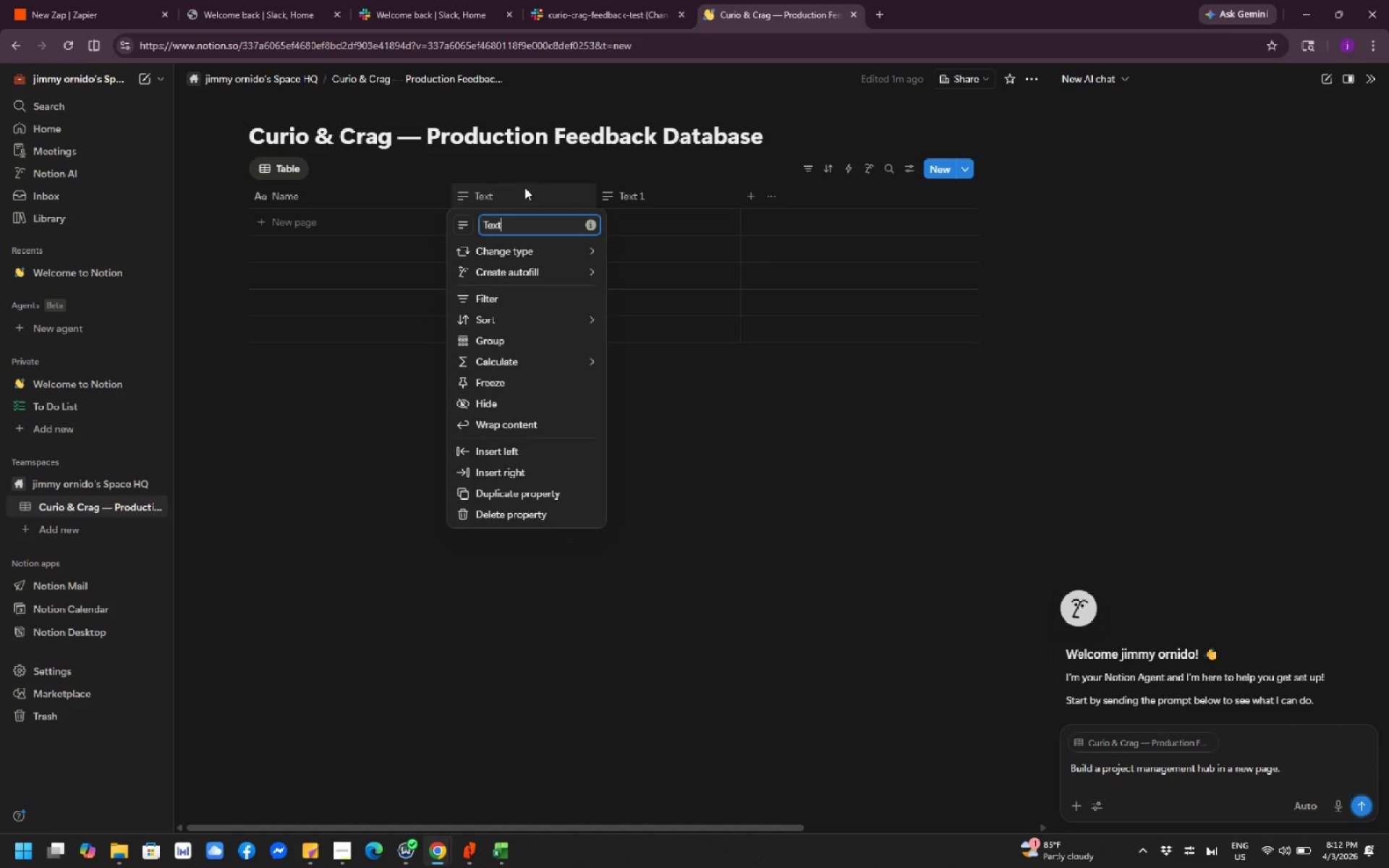 
key(Backspace)
key(Backspace)
key(Backspace)
key(Backspace)
type(Description)
 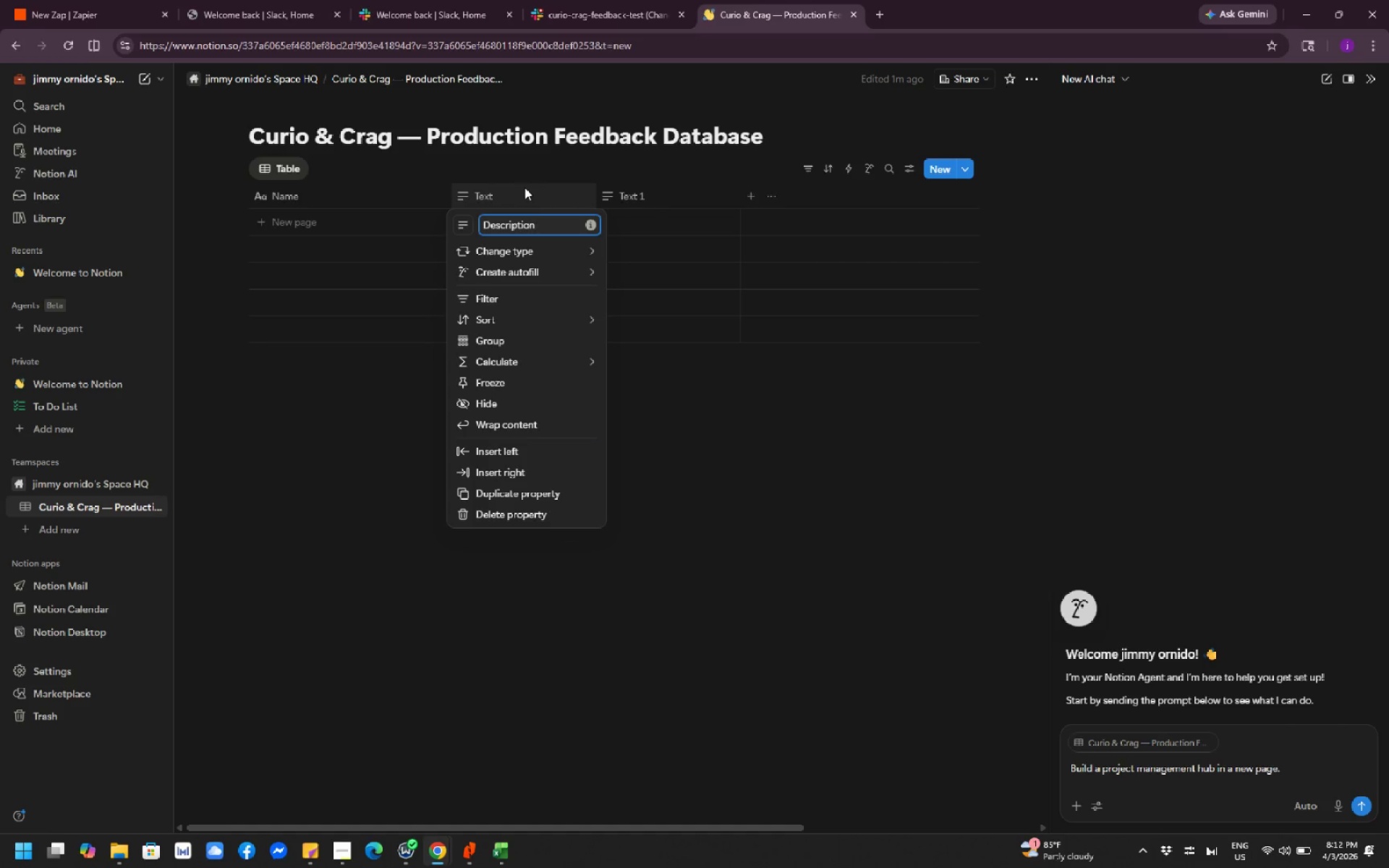 
left_click_drag(start_coordinate=[708, 467], to_coordinate=[708, 457])
 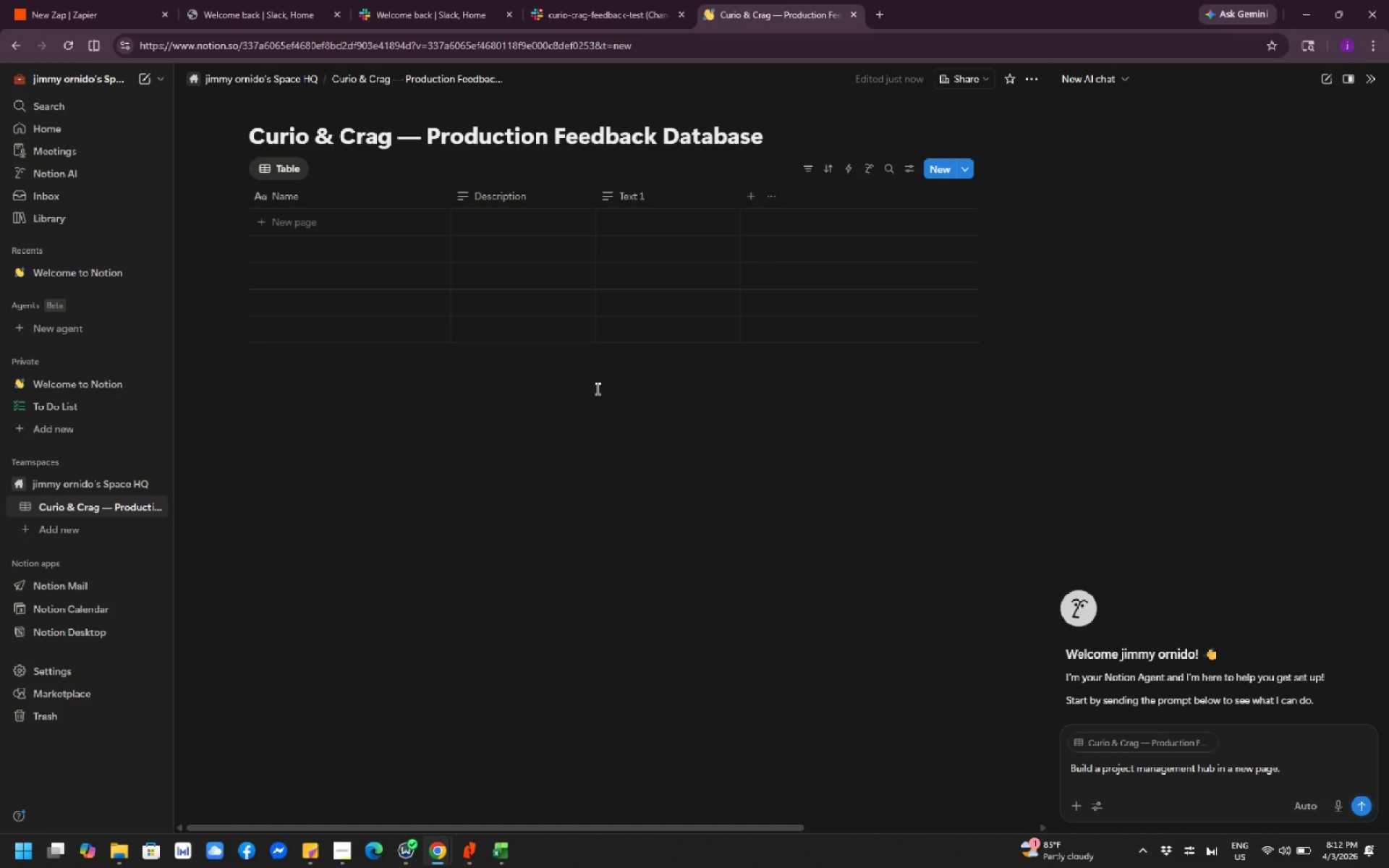 
wait(14.55)
 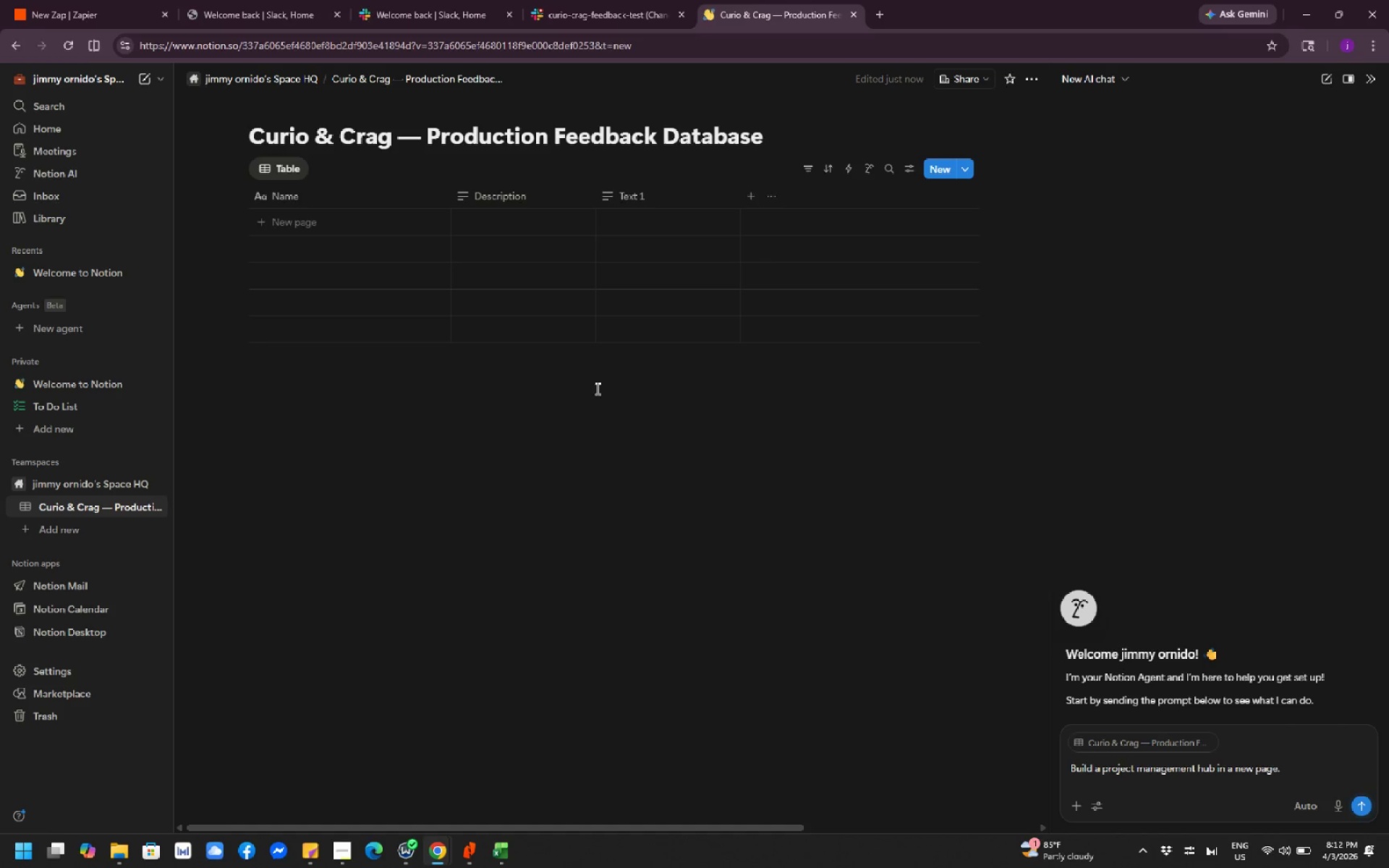 
left_click([645, 193])
 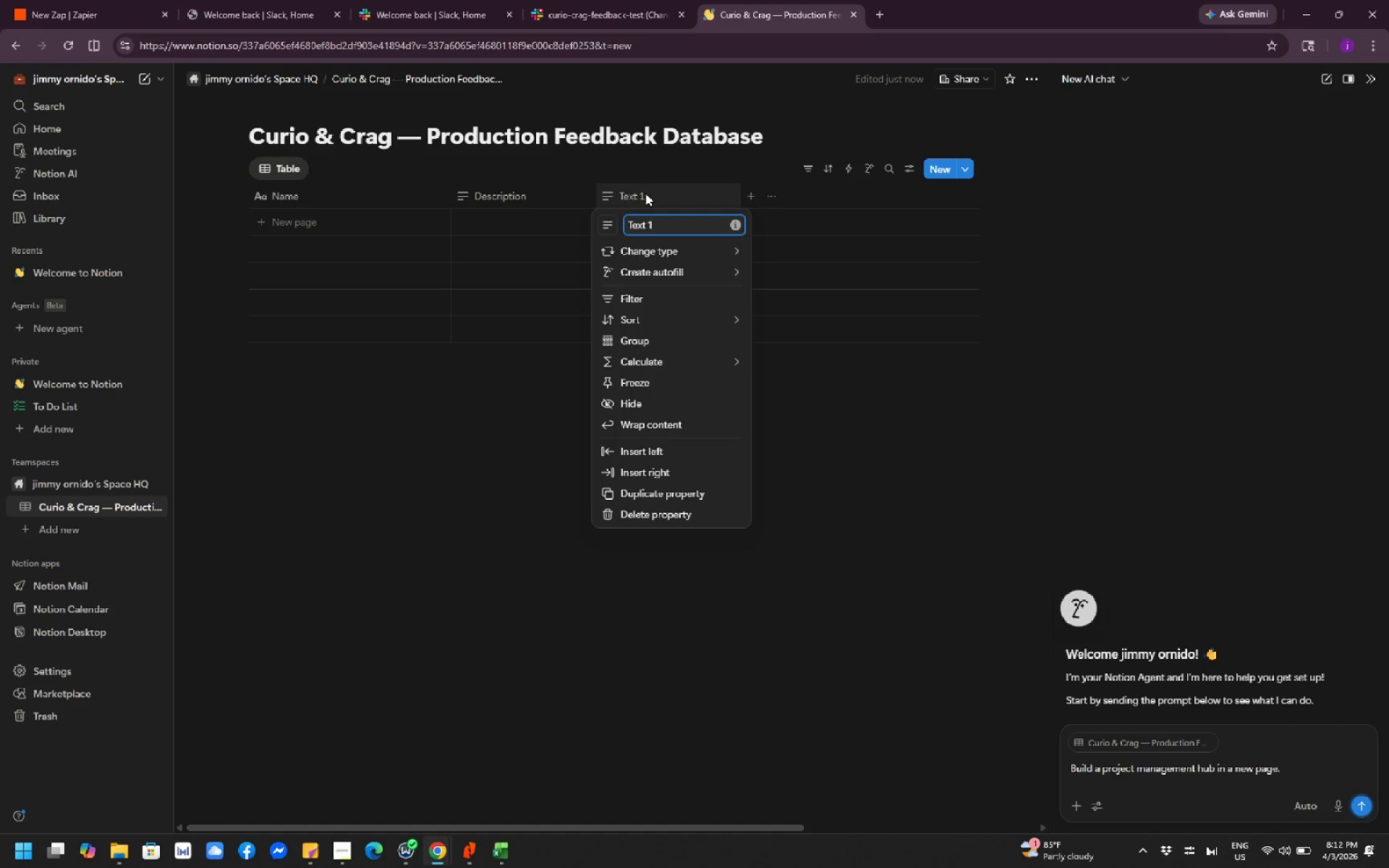 
key(Backspace)
key(Backspace)
key(Backspace)
key(Backspace)
key(Backspace)
key(Backspace)
type(Status)
 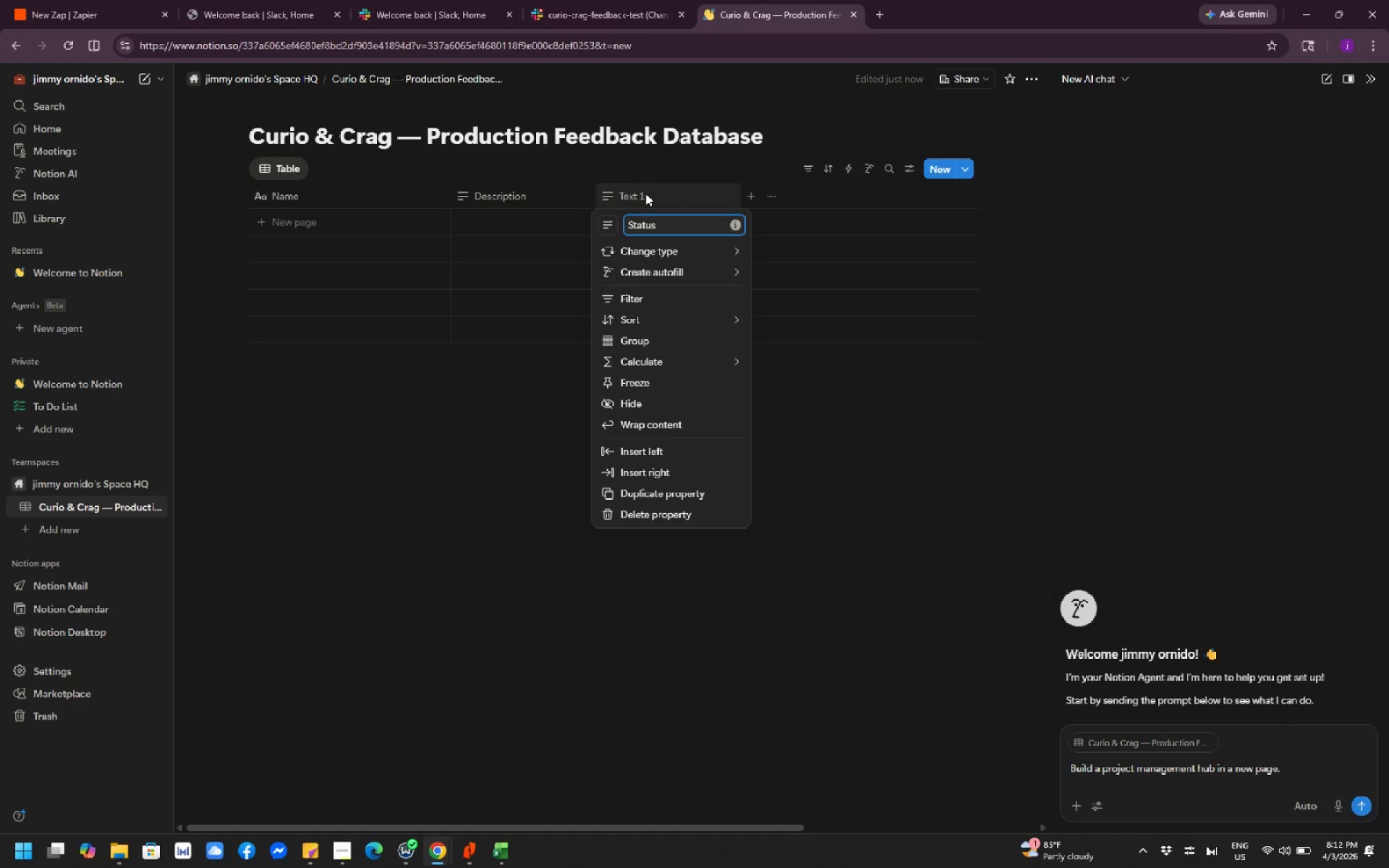 
left_click([949, 443])
 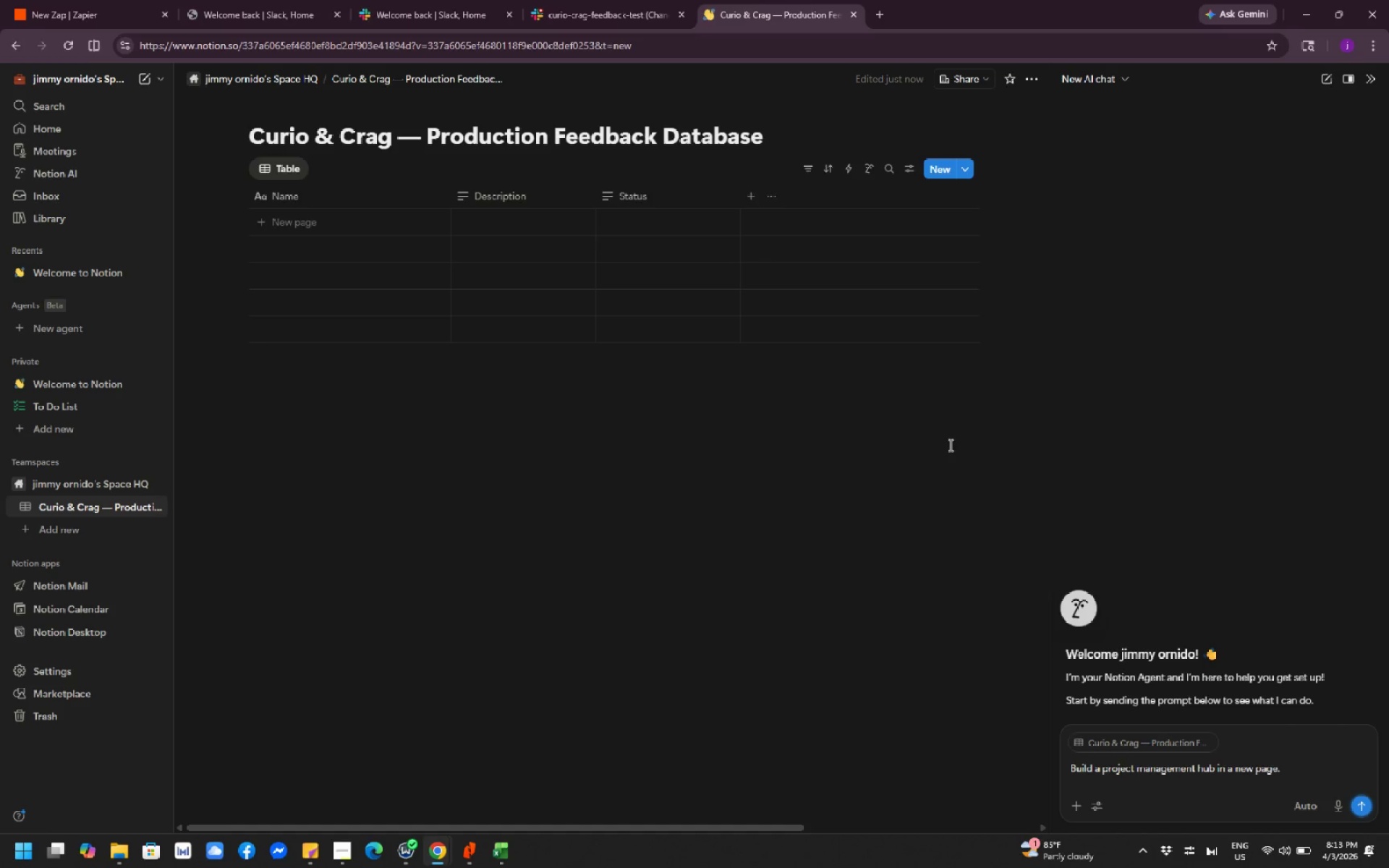 
wait(16.22)
 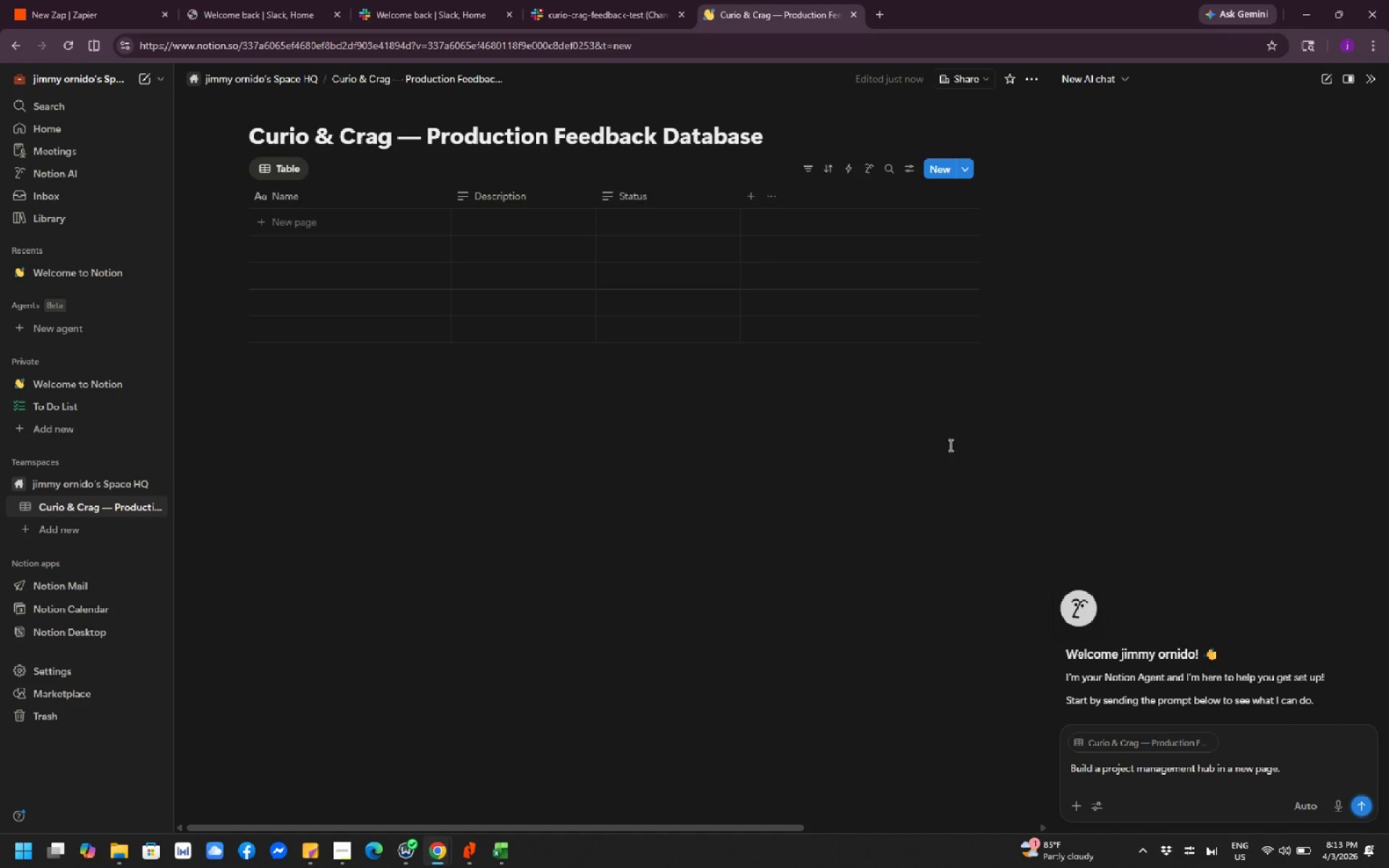 
mouse_move([795, 221])
 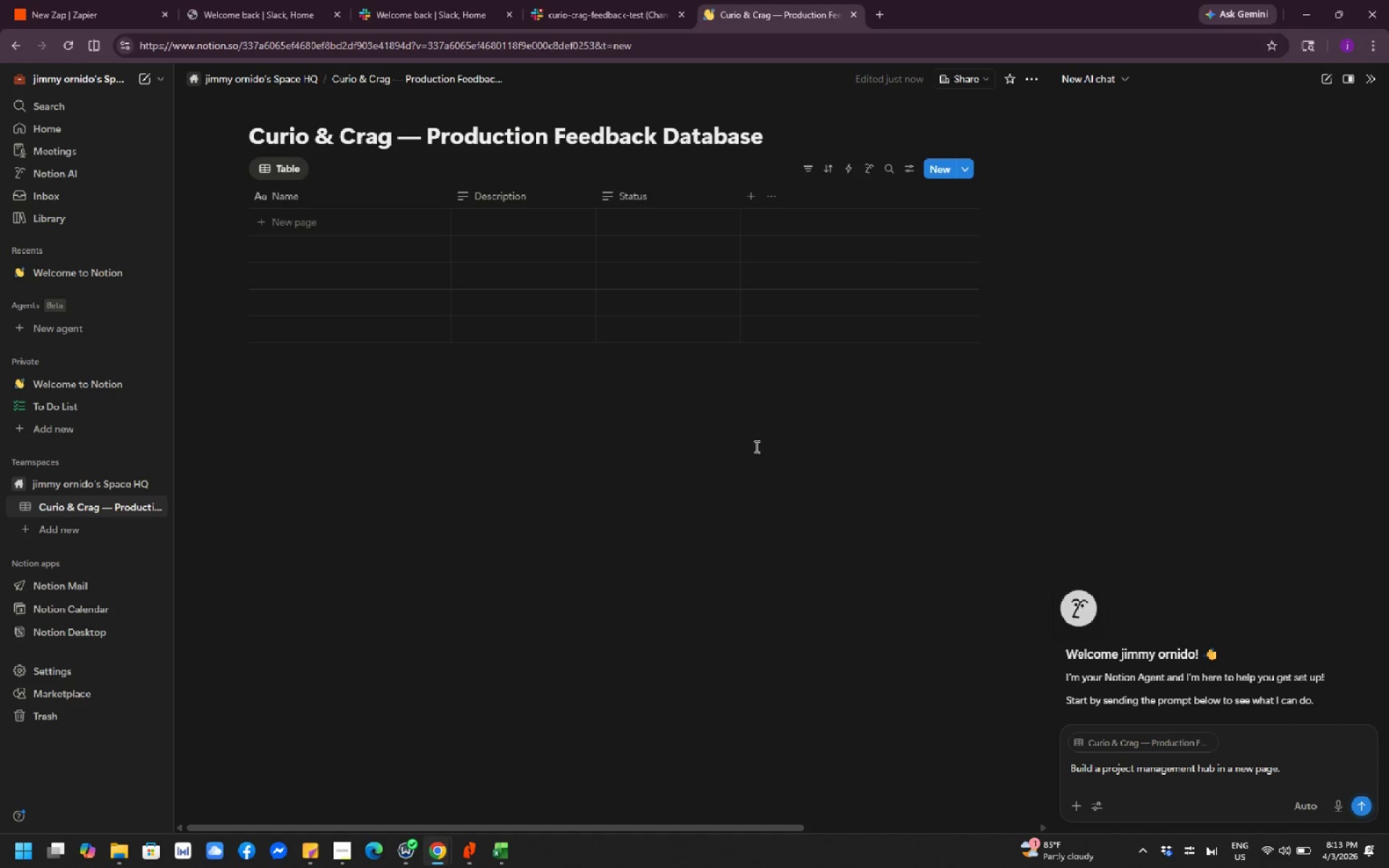 
scroll: coordinate [686, 446], scroll_direction: down, amount: 4.0
 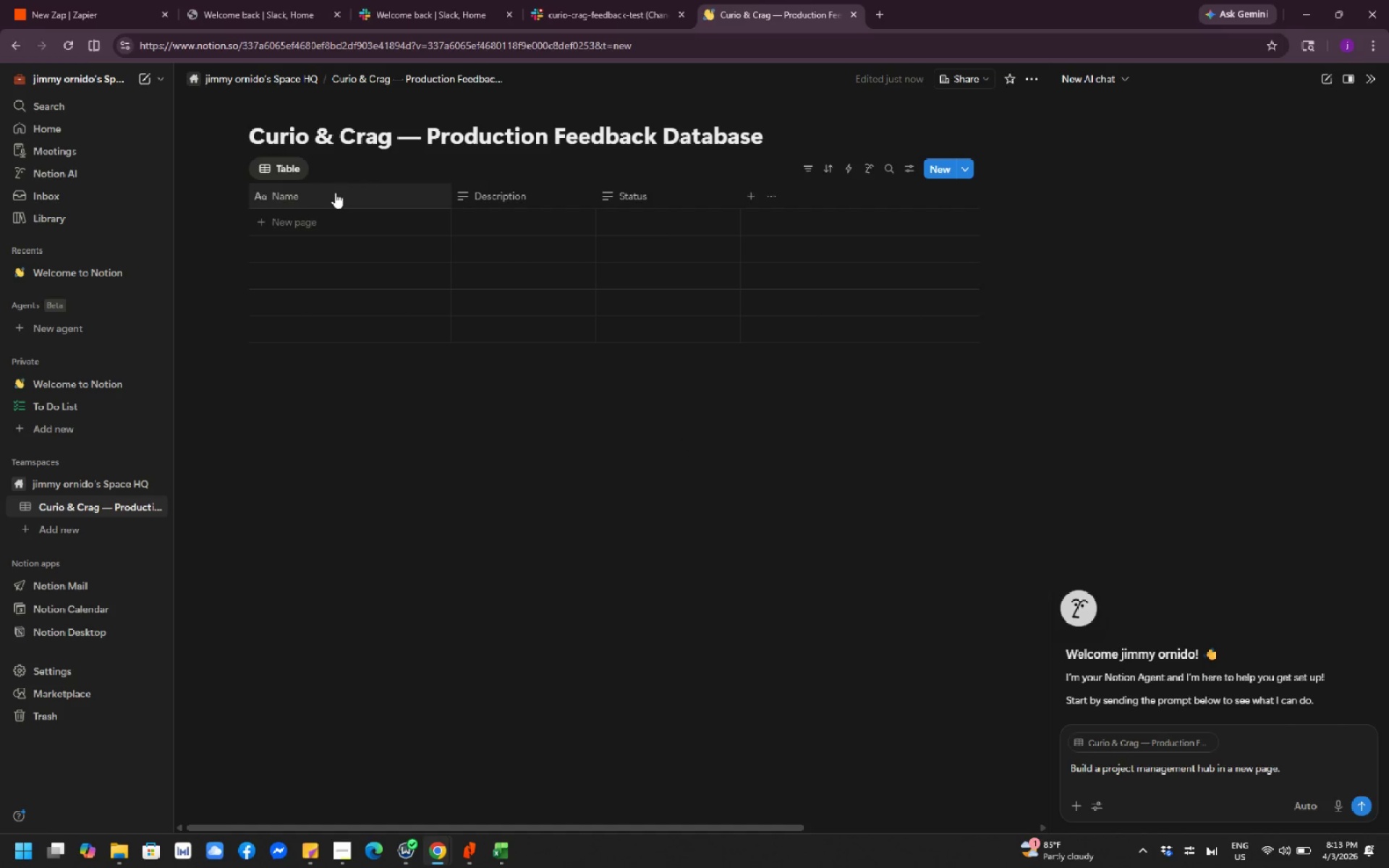 
wait(6.22)
 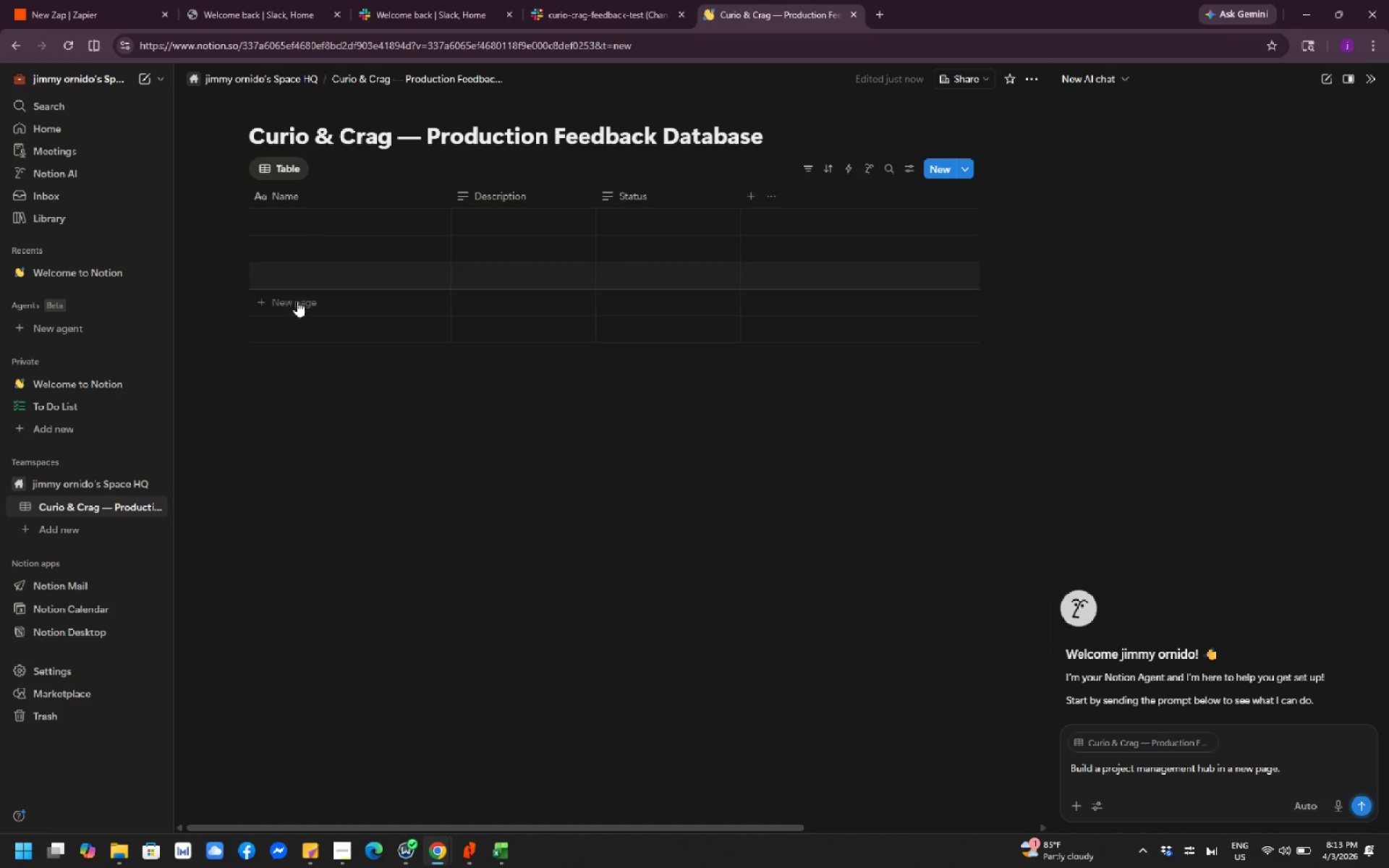 
mouse_move([768, 202])
 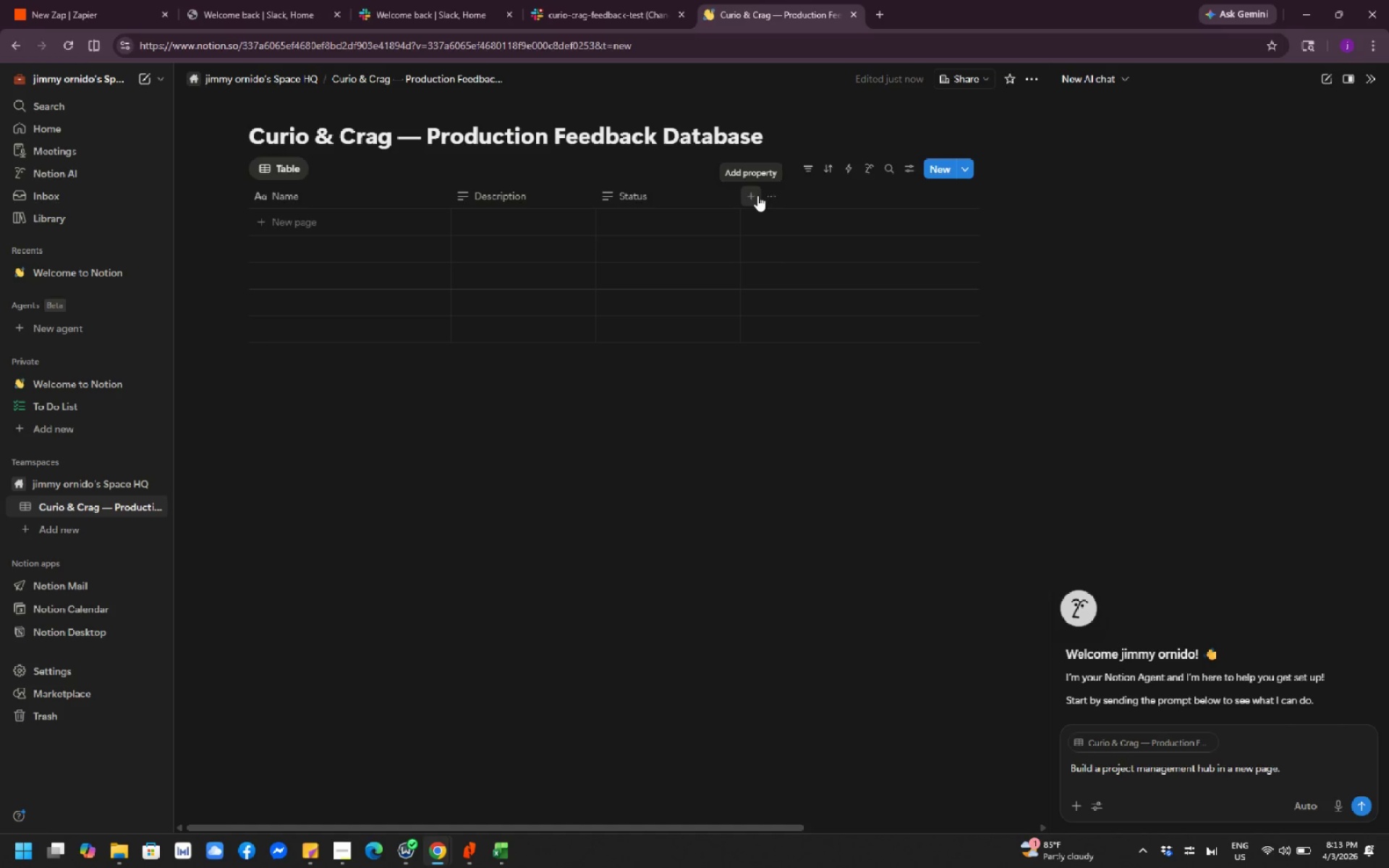 
left_click([757, 195])
 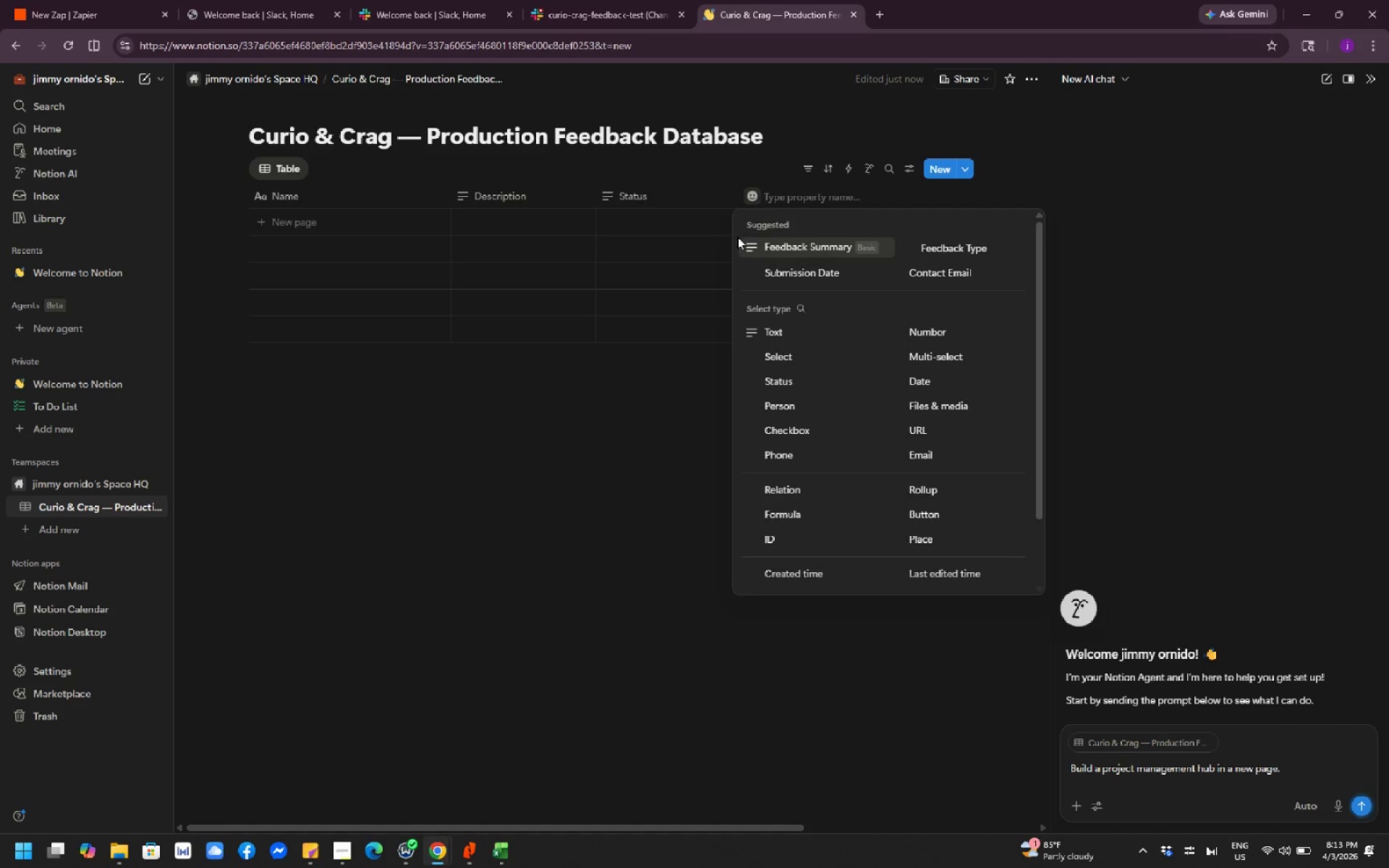 
left_click([527, 567])
 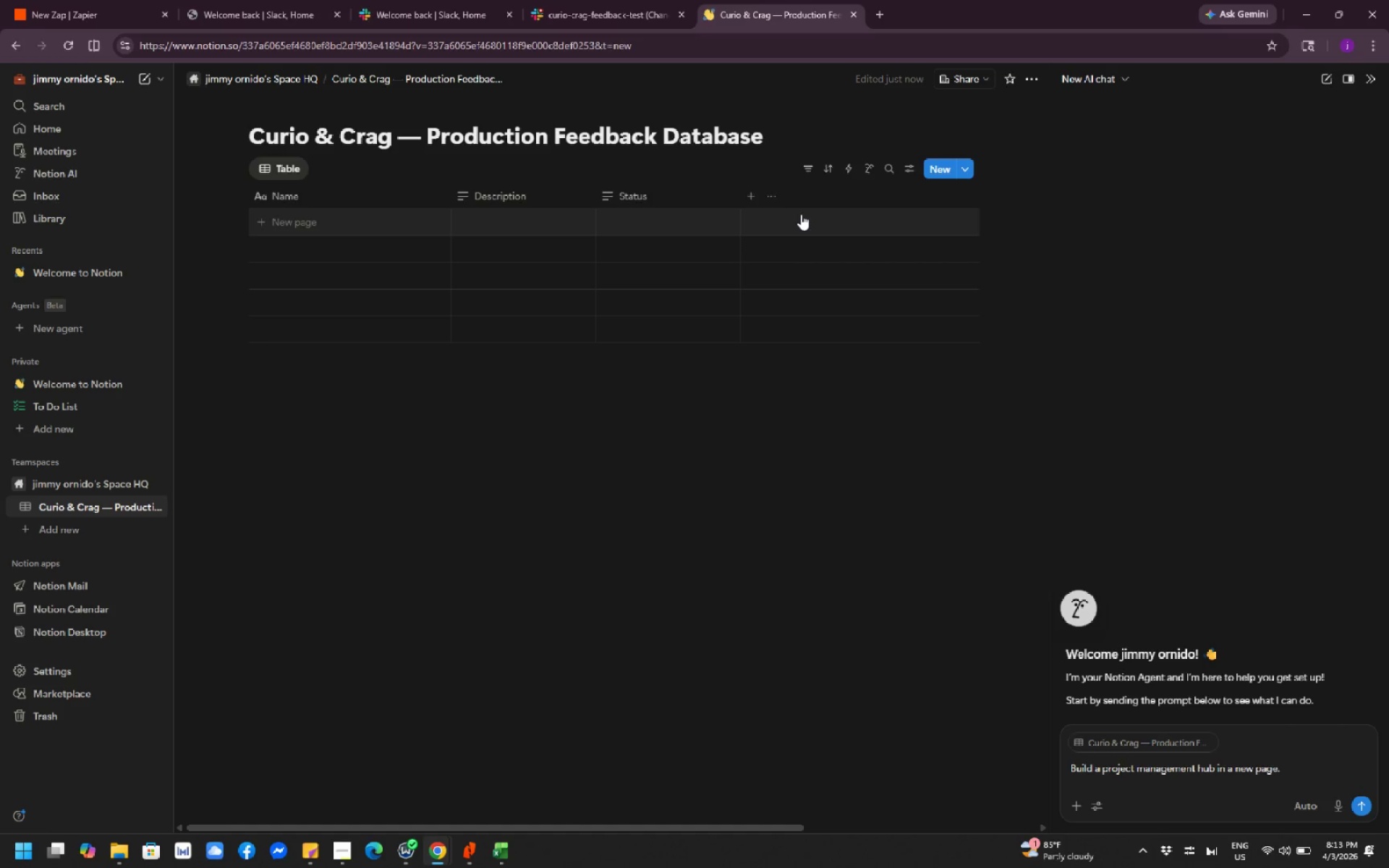 
wait(18.81)
 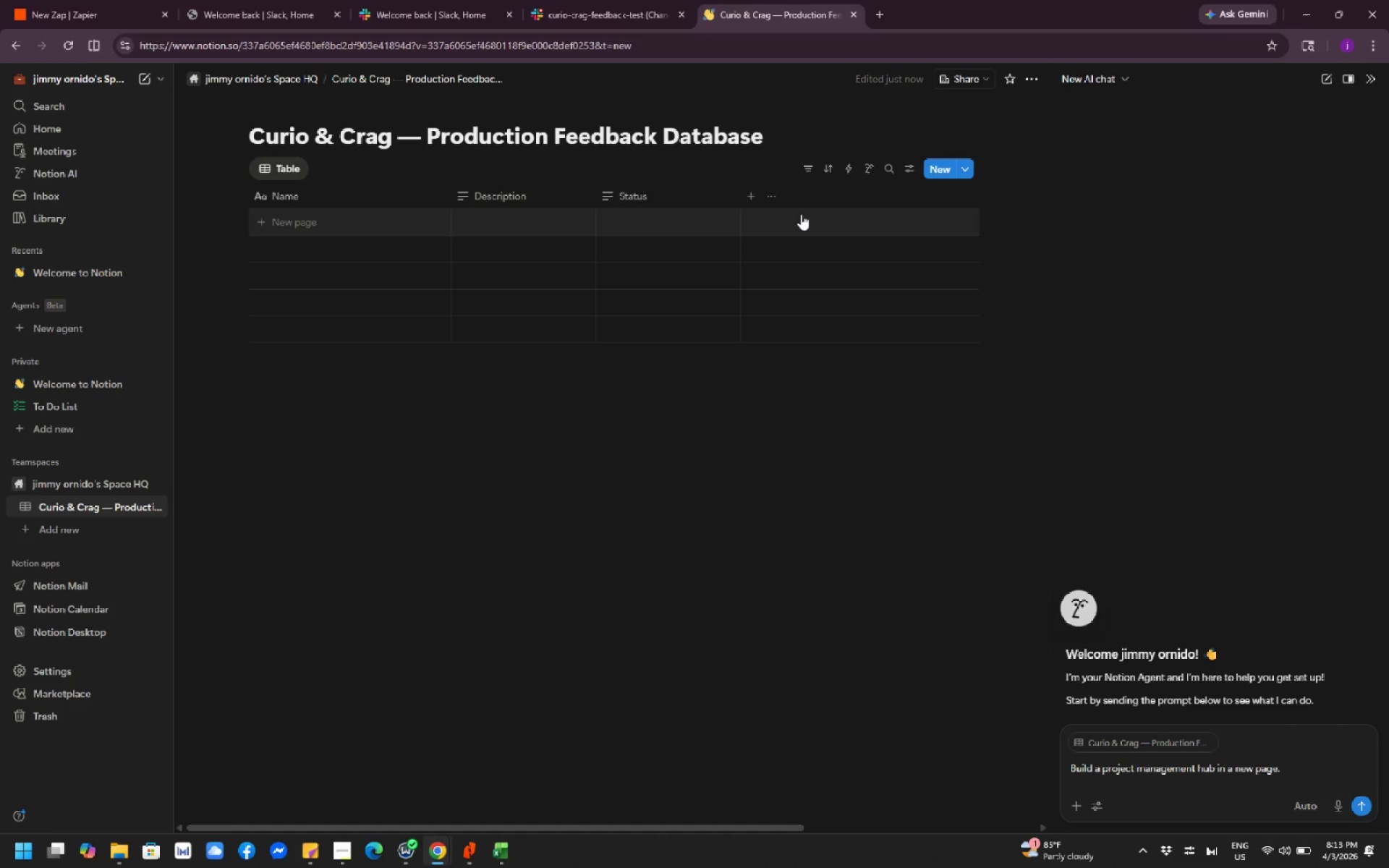 
left_click([756, 191])
 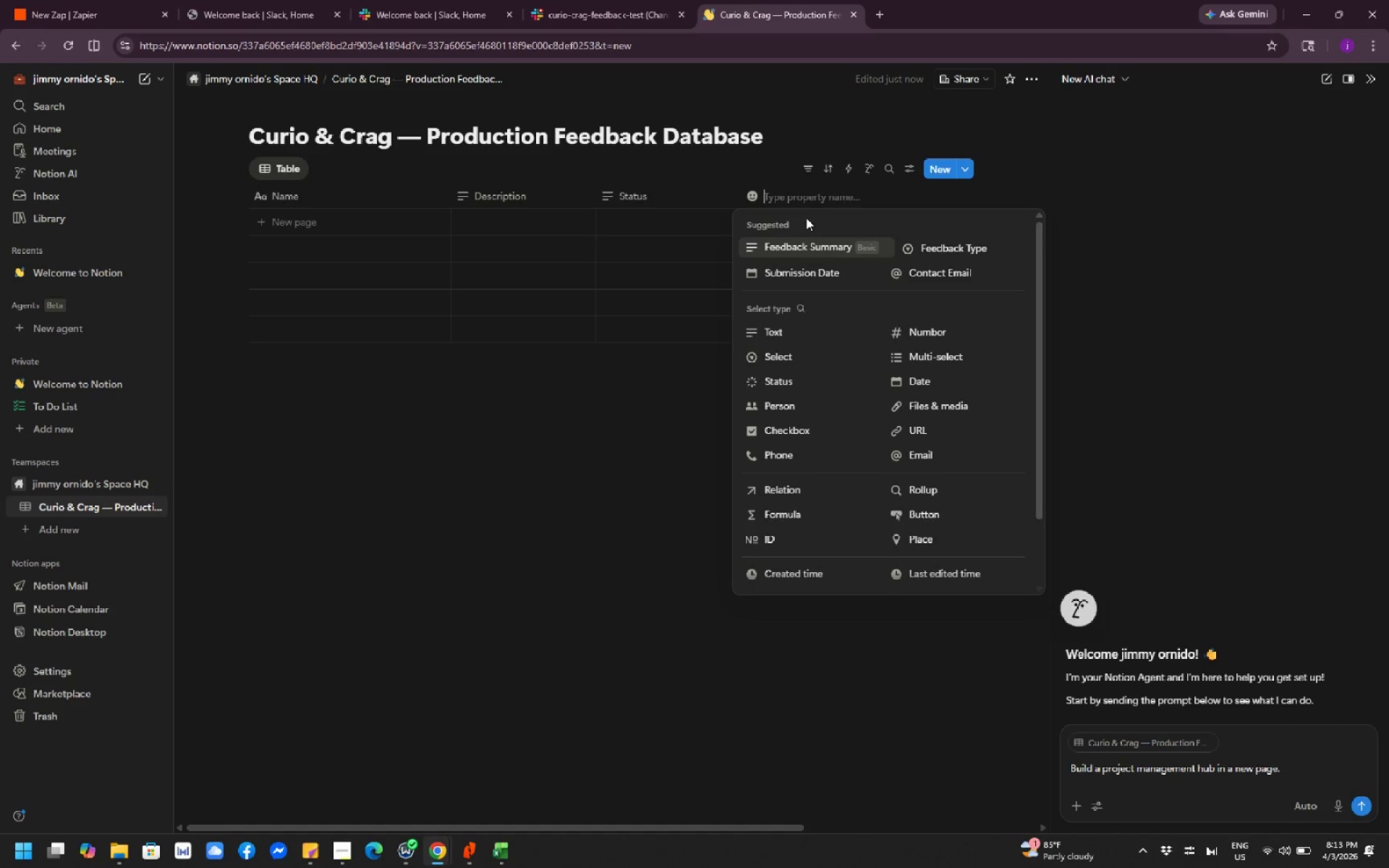 
left_click([773, 331])
 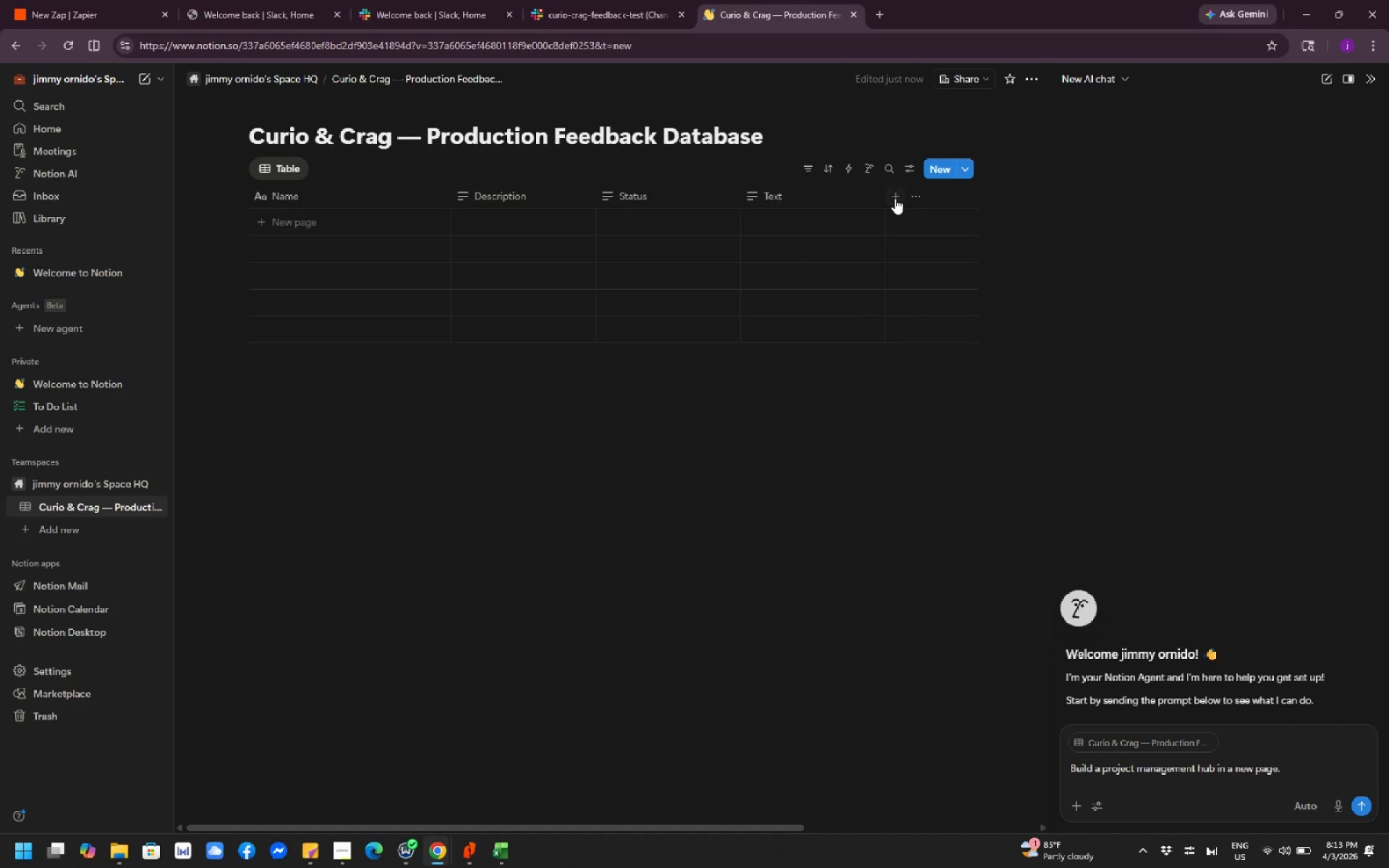 
left_click([898, 198])
 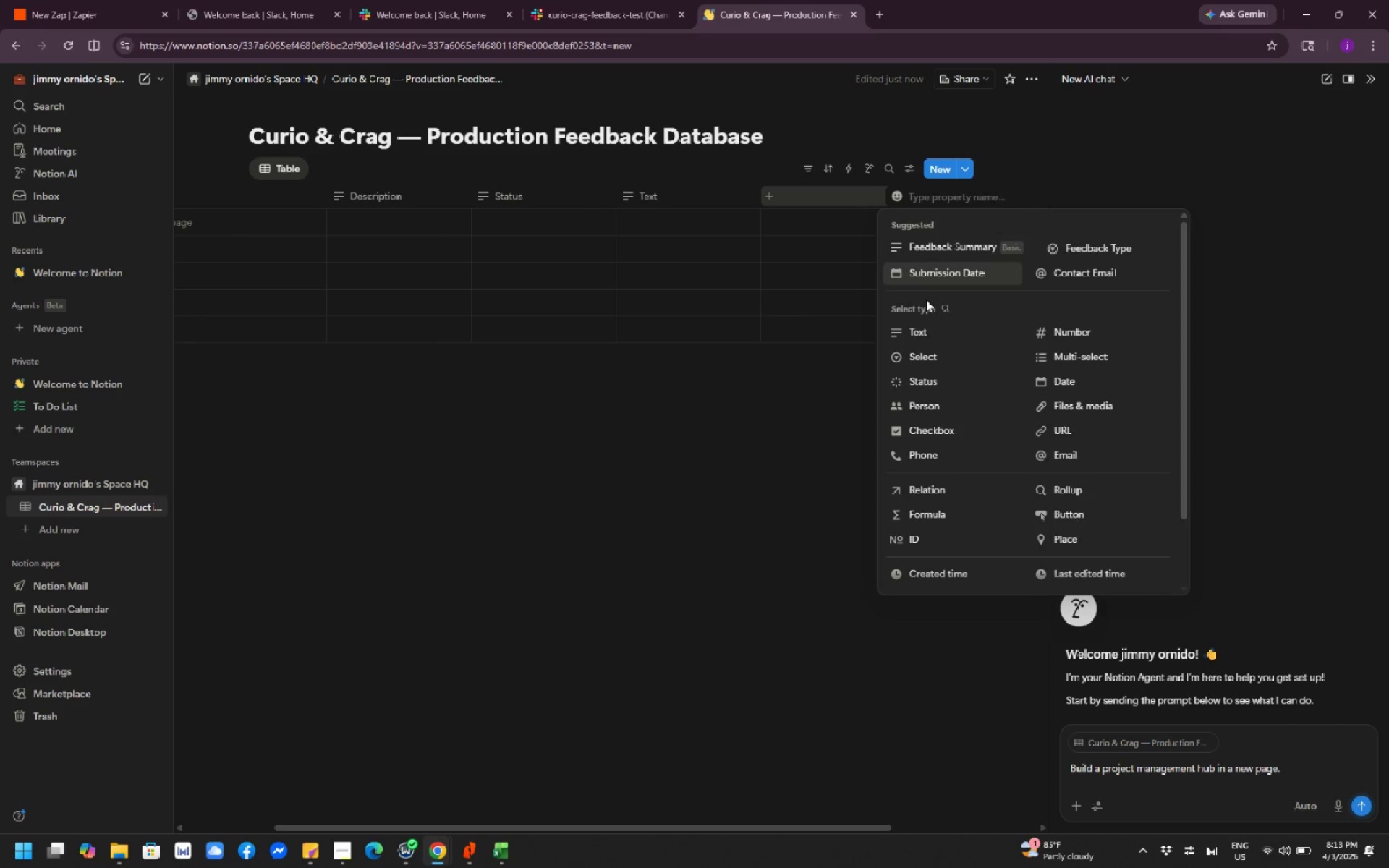 
left_click([925, 333])
 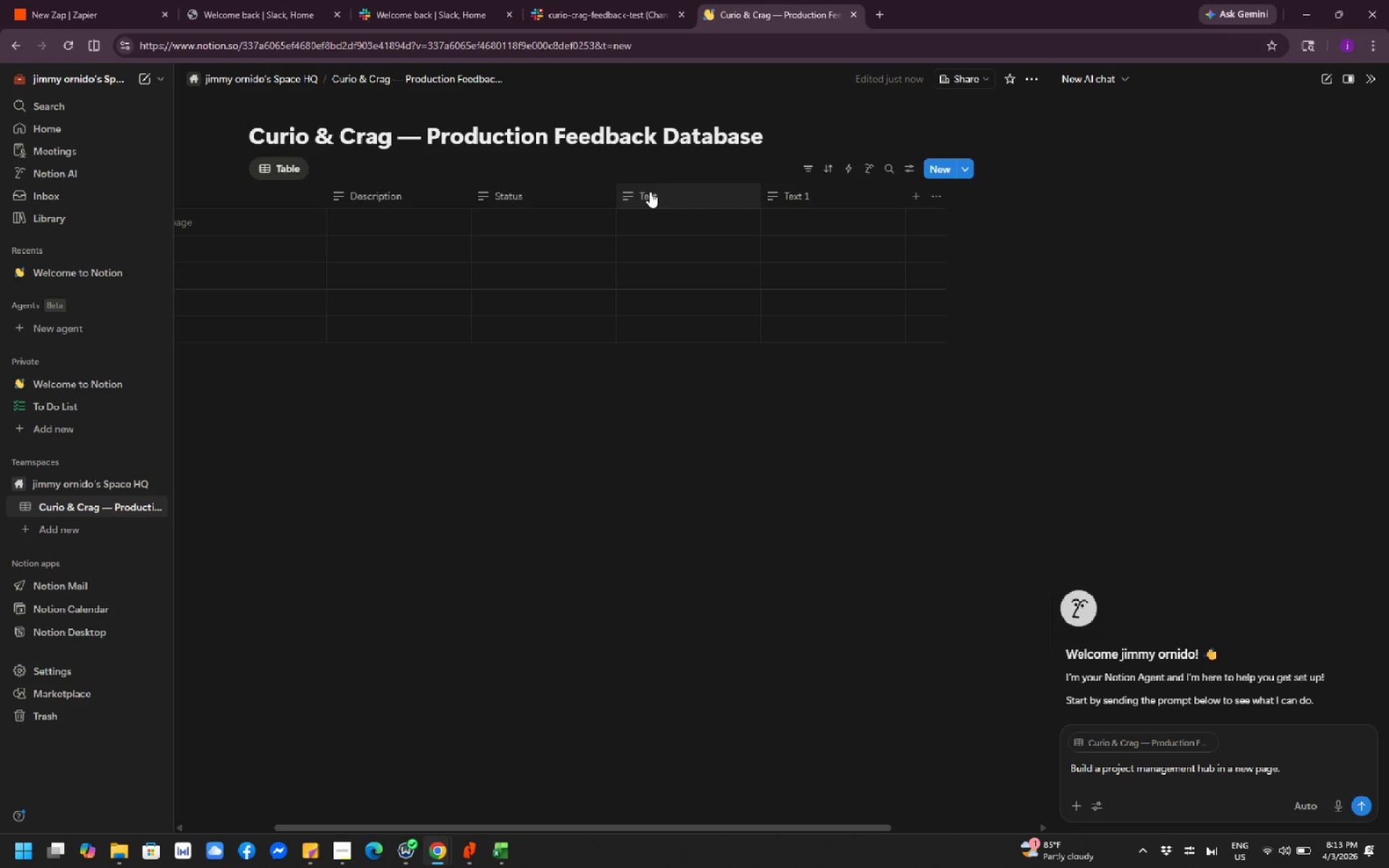 
left_click([645, 193])
 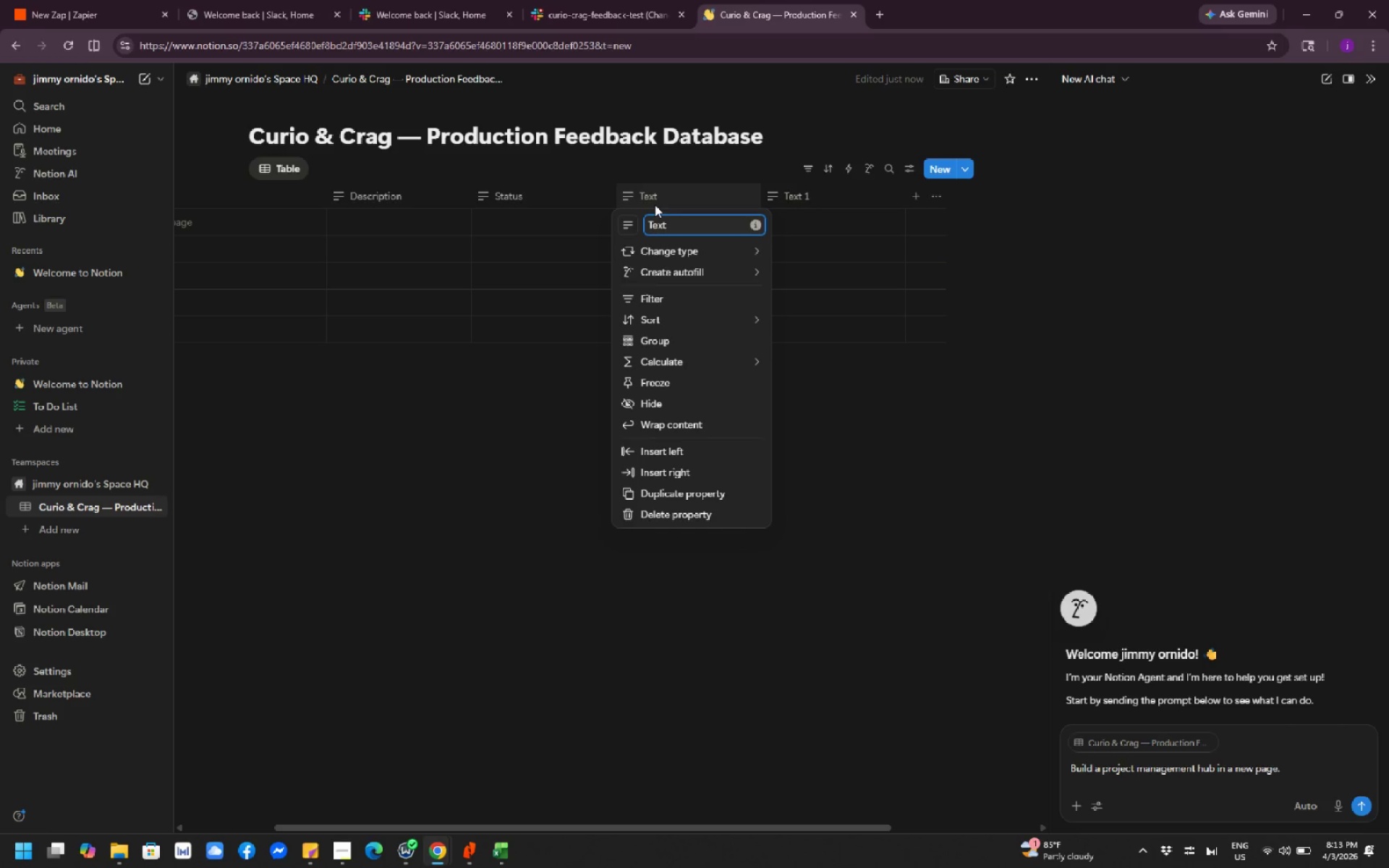 
key(Backspace)
key(Backspace)
key(Backspace)
key(Backspace)
key(Backspace)
type(Priority)
 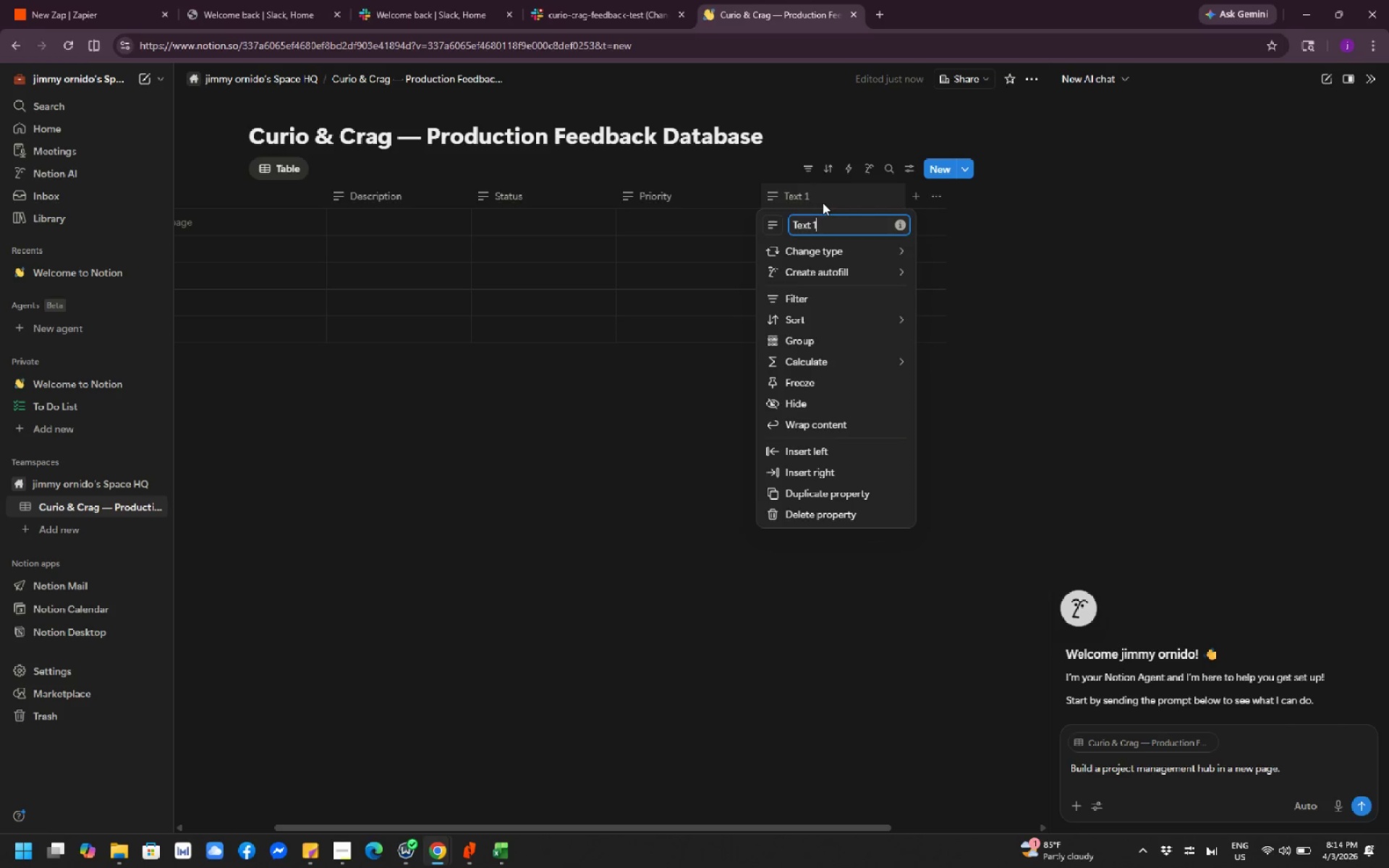 
wait(6.02)
 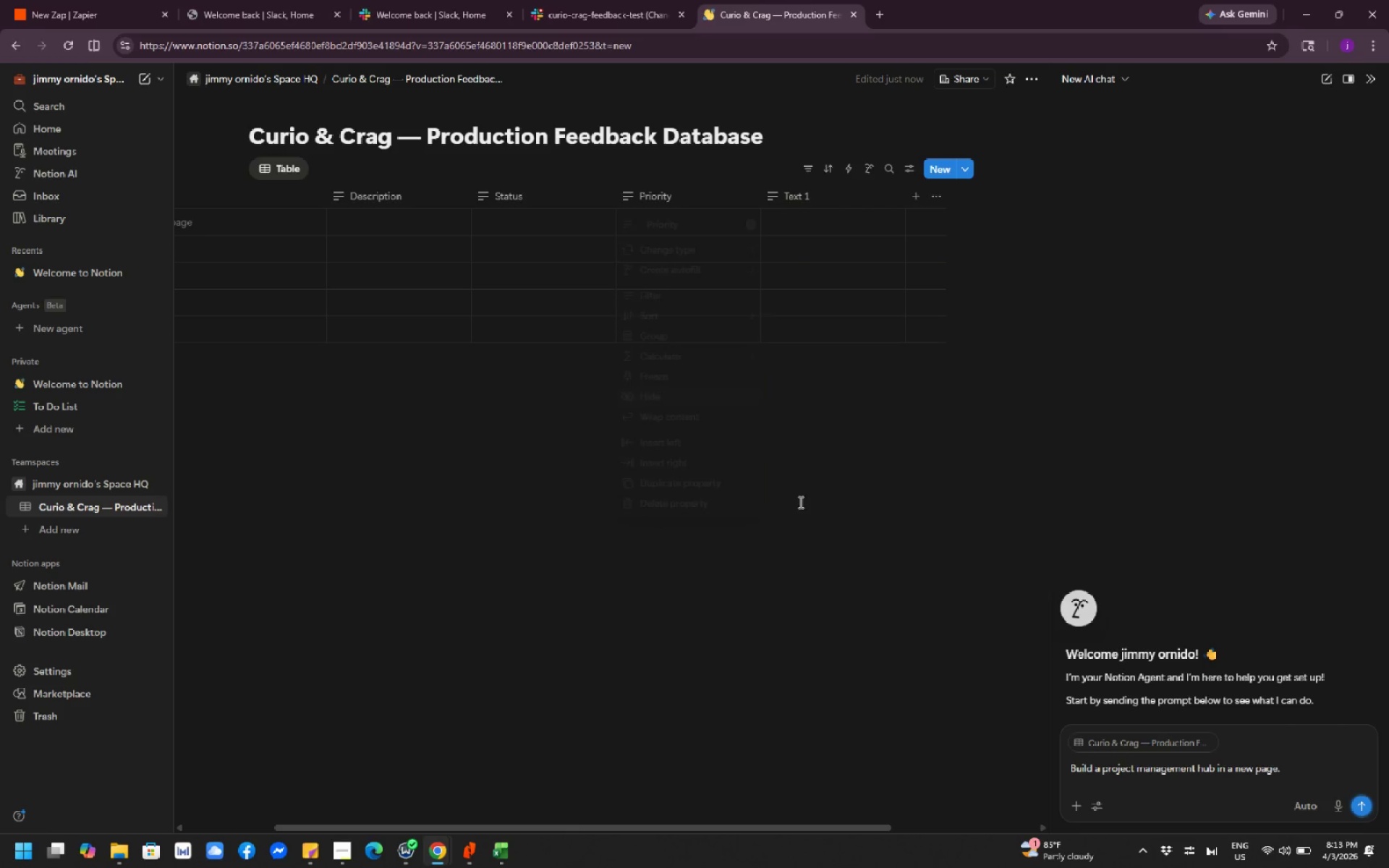 
hold_key(key=Backspace, duration=1.23)
 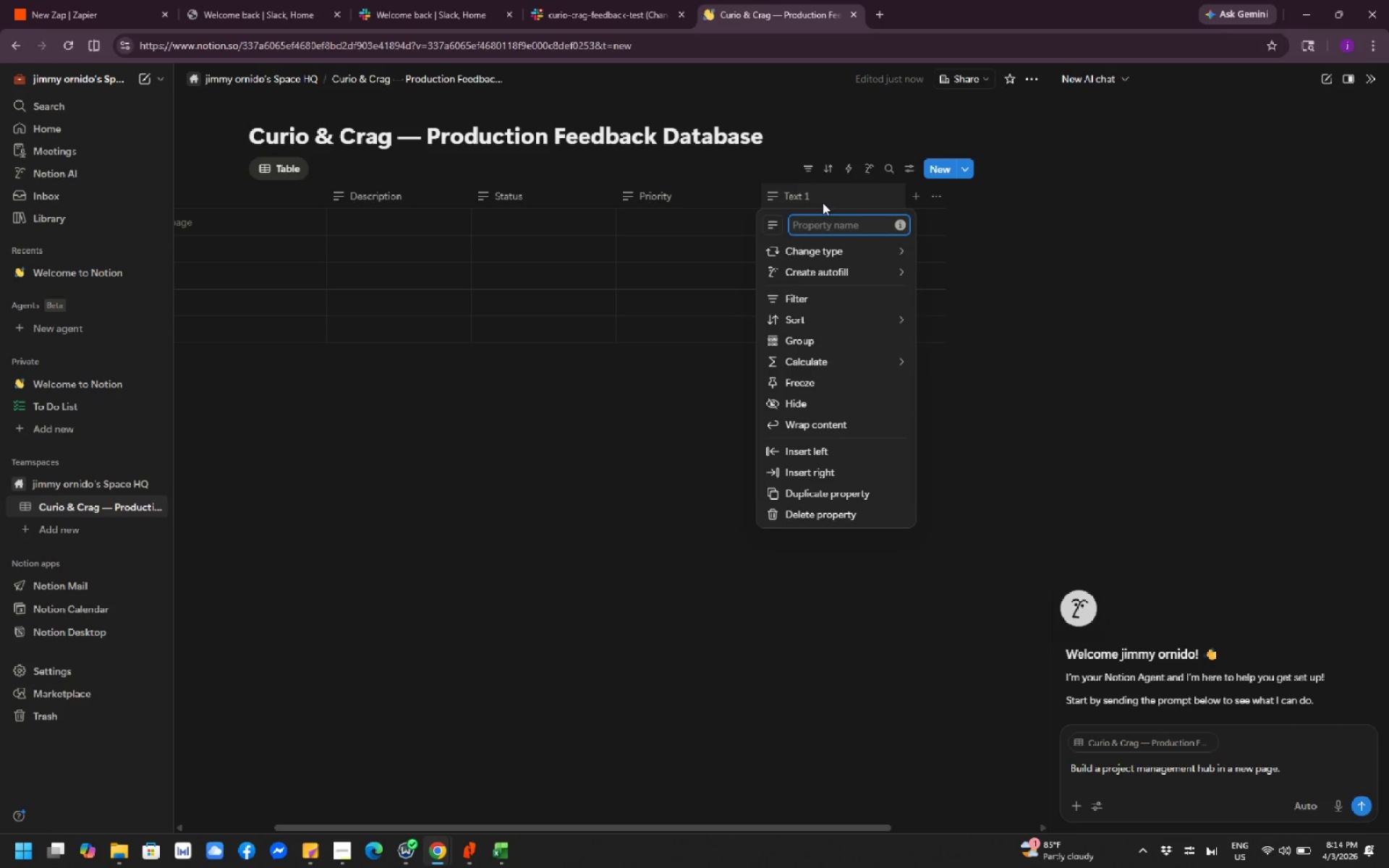 
type(Source)
 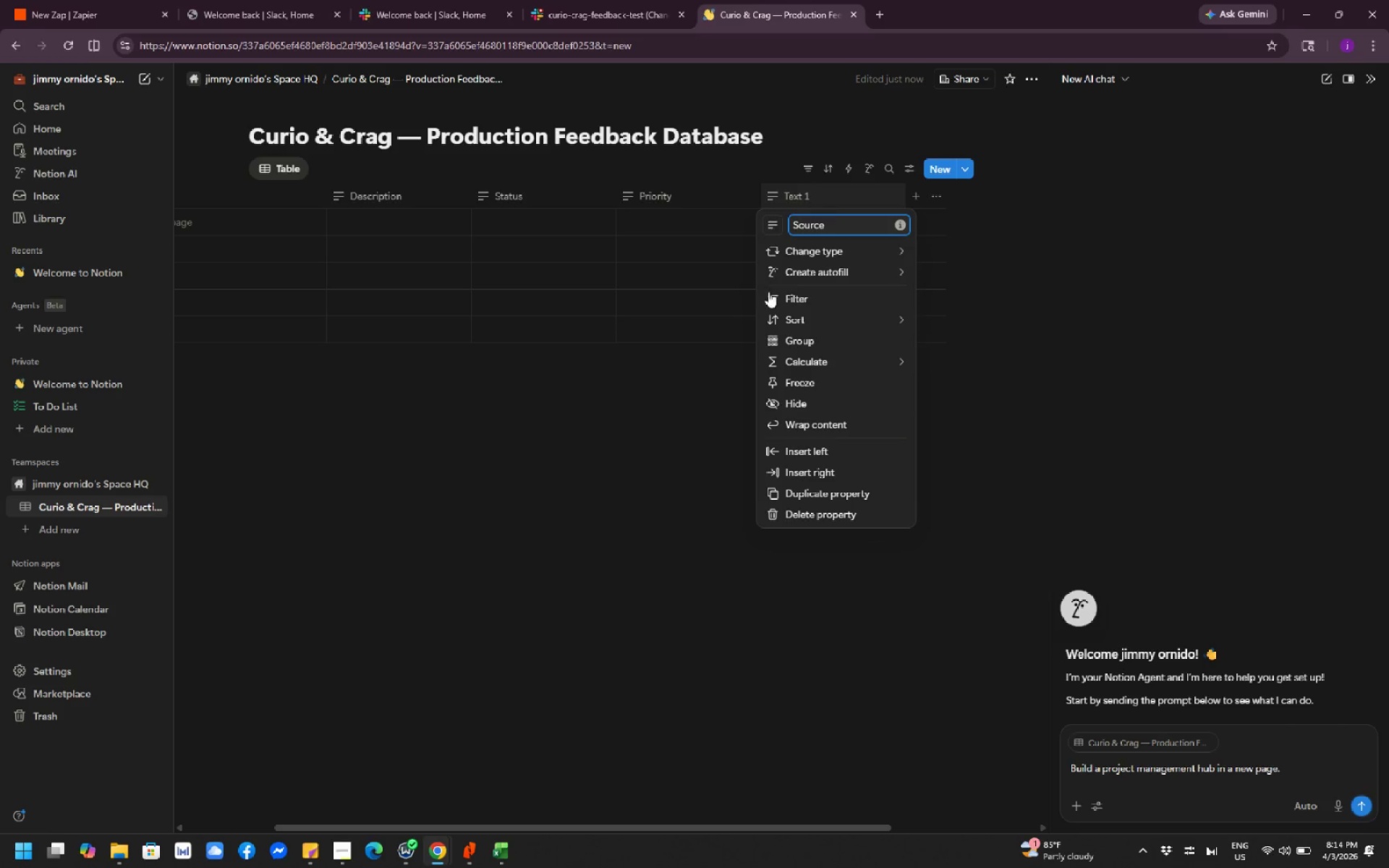 
left_click_drag(start_coordinate=[496, 525], to_coordinate=[491, 529])
 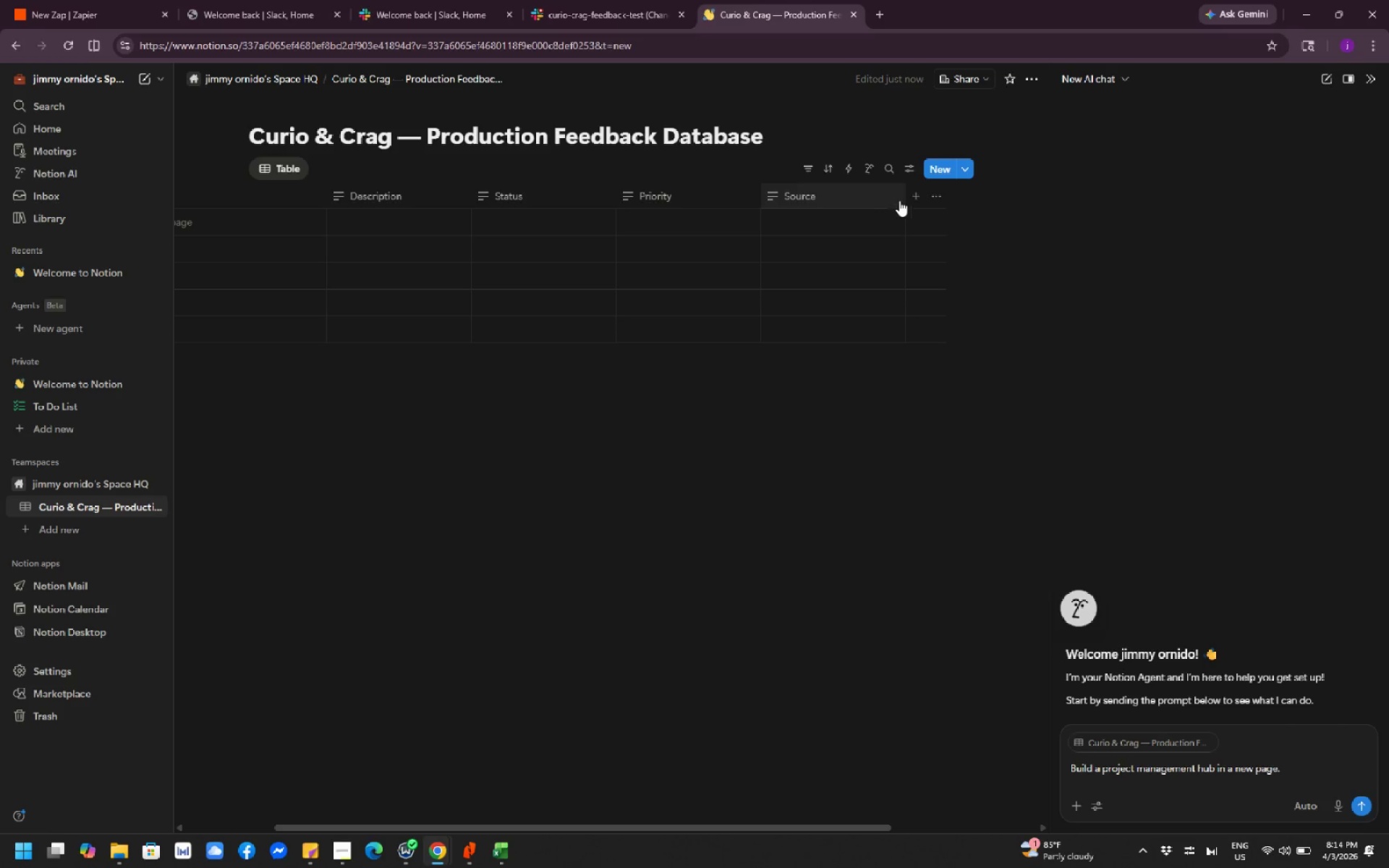 
left_click([915, 192])
 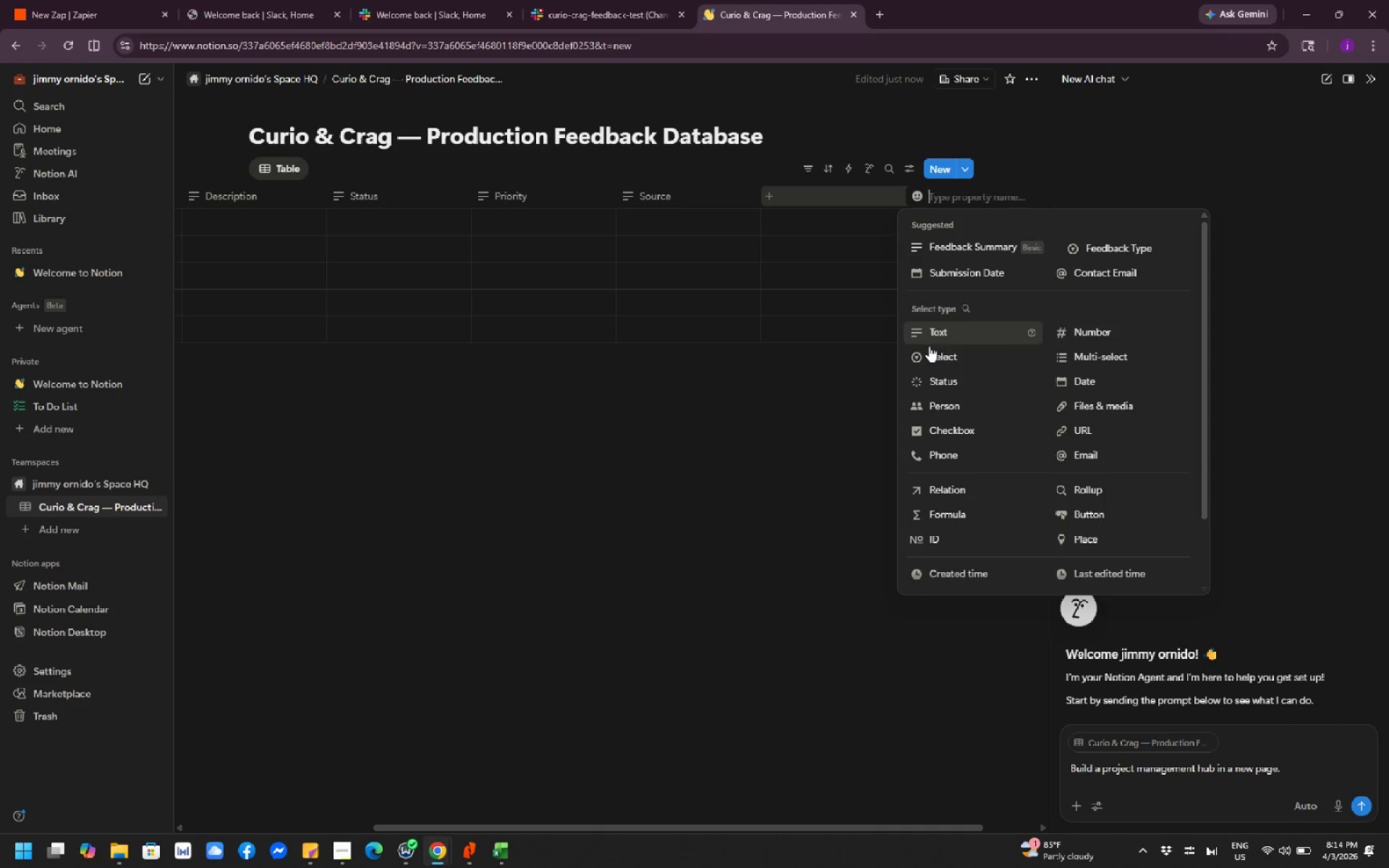 
left_click([818, 197])
 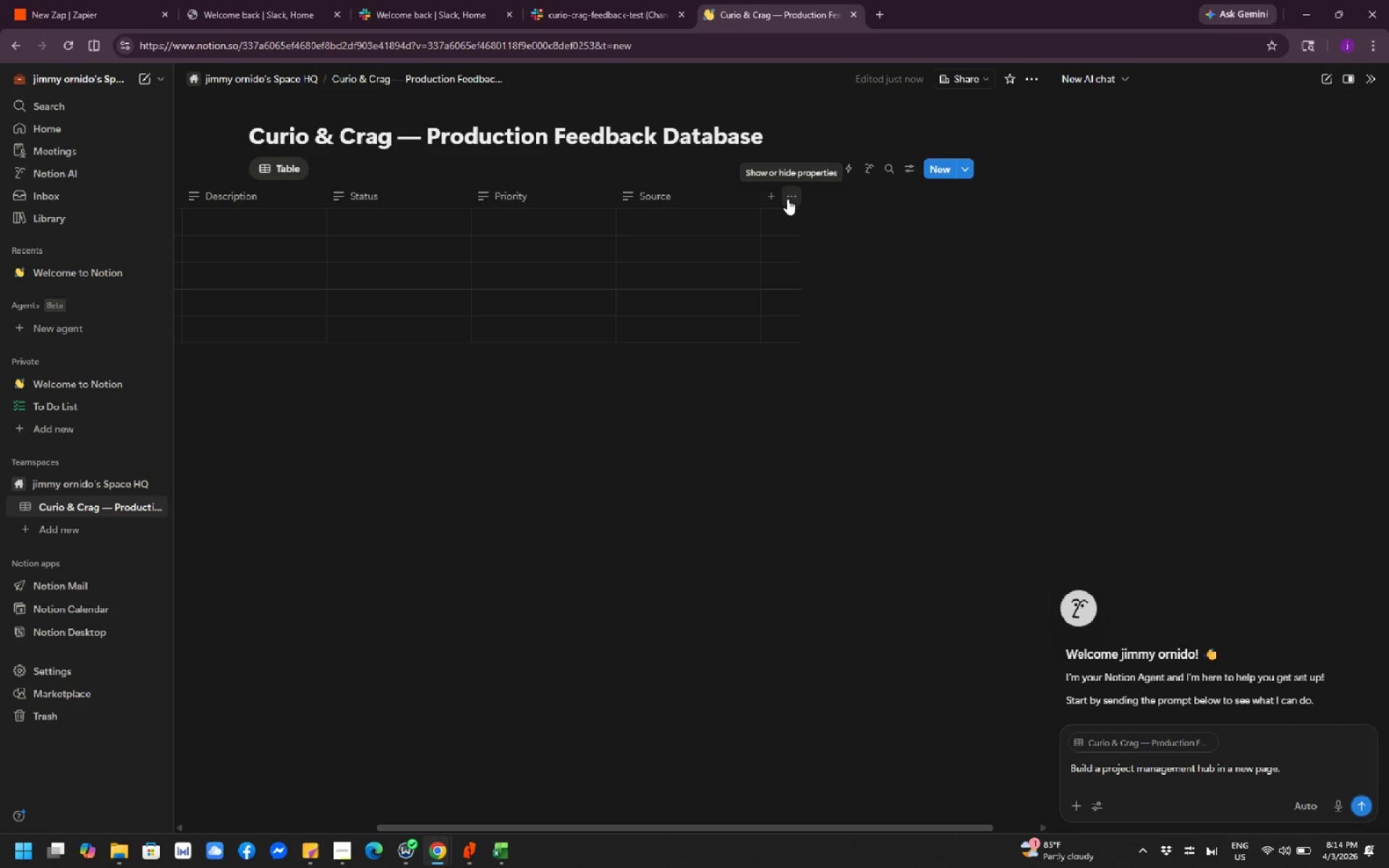 
left_click([773, 194])
 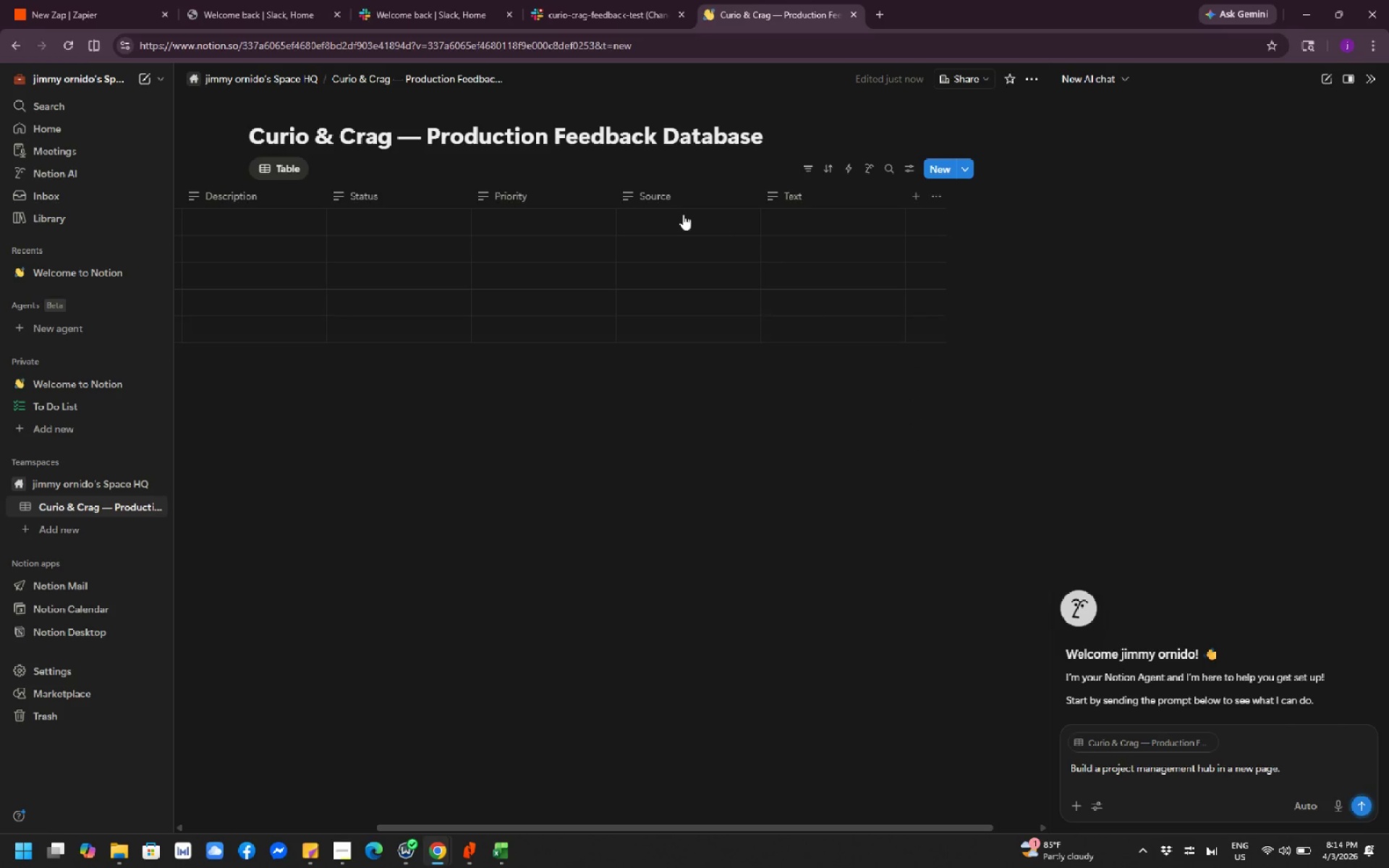 
double_click([806, 199])
 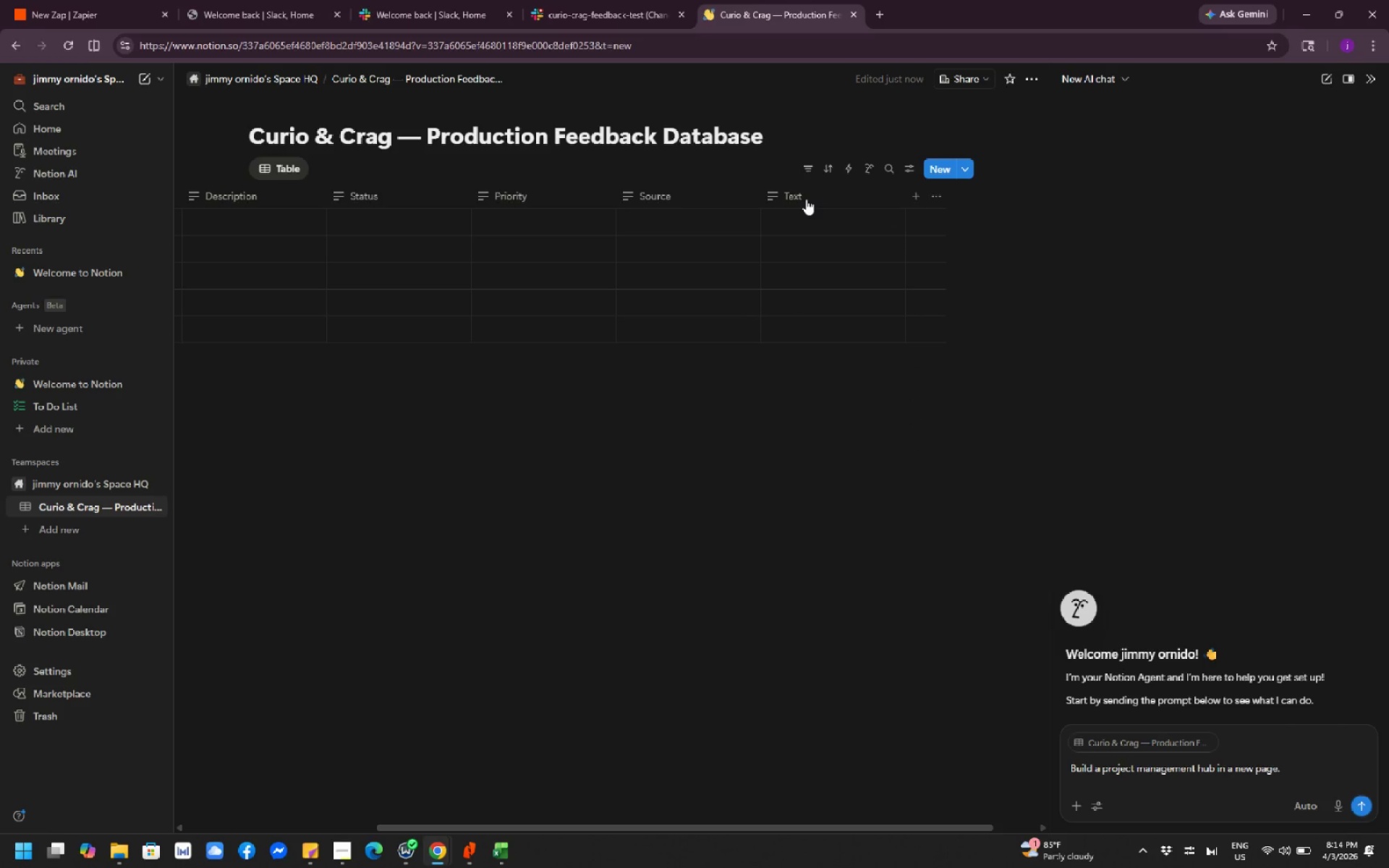 
left_click([806, 199])
 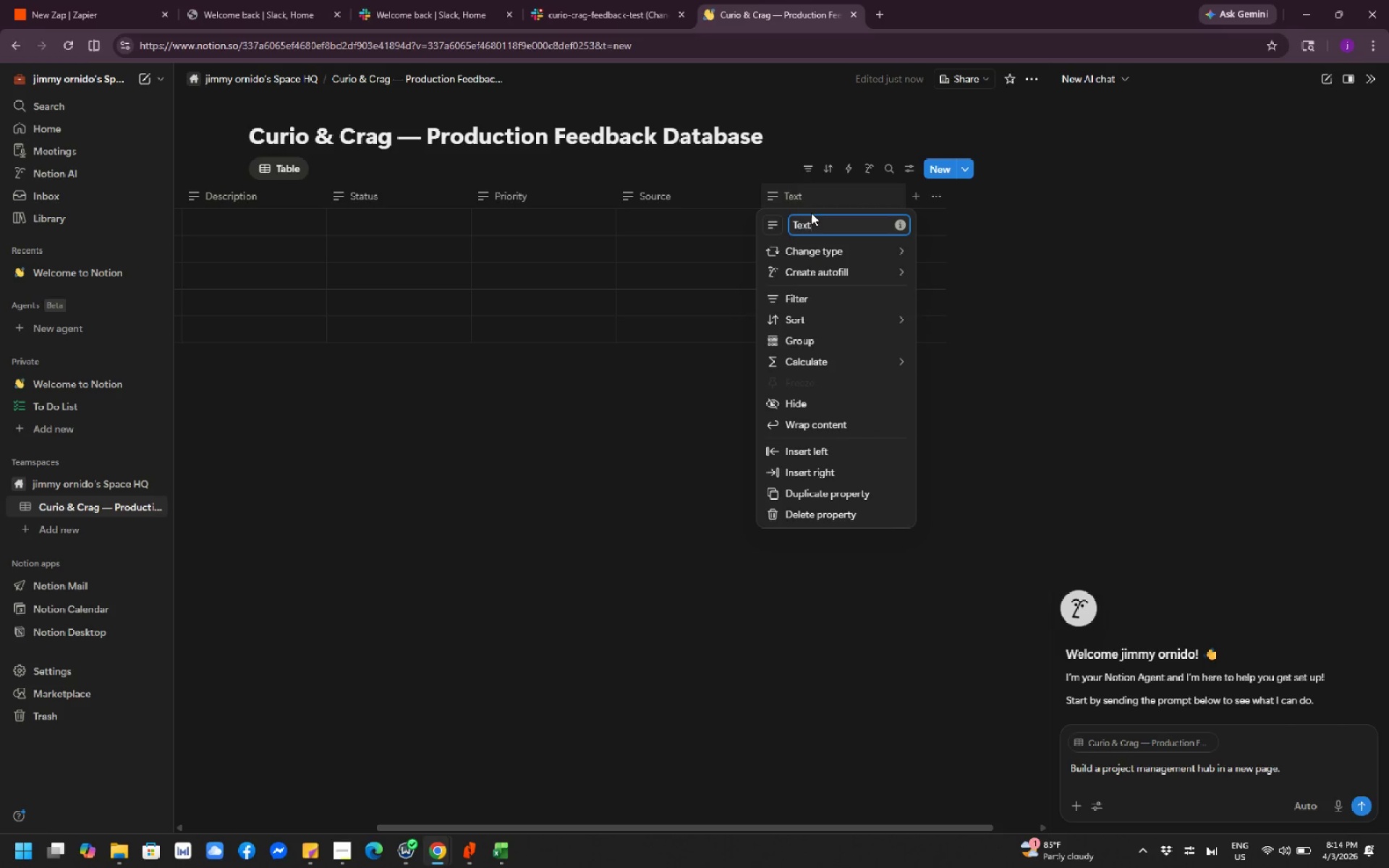 
key(Backspace)
key(Backspace)
key(Backspace)
key(Backspace)
key(Backspace)
key(Backspace)
type(Source LINk)
key(Backspace)
key(Backspace)
key(Backspace)
key(Backspace)
type(link)
key(Backspace)
key(Backspace)
key(Backspace)
key(Backspace)
type(Link)
 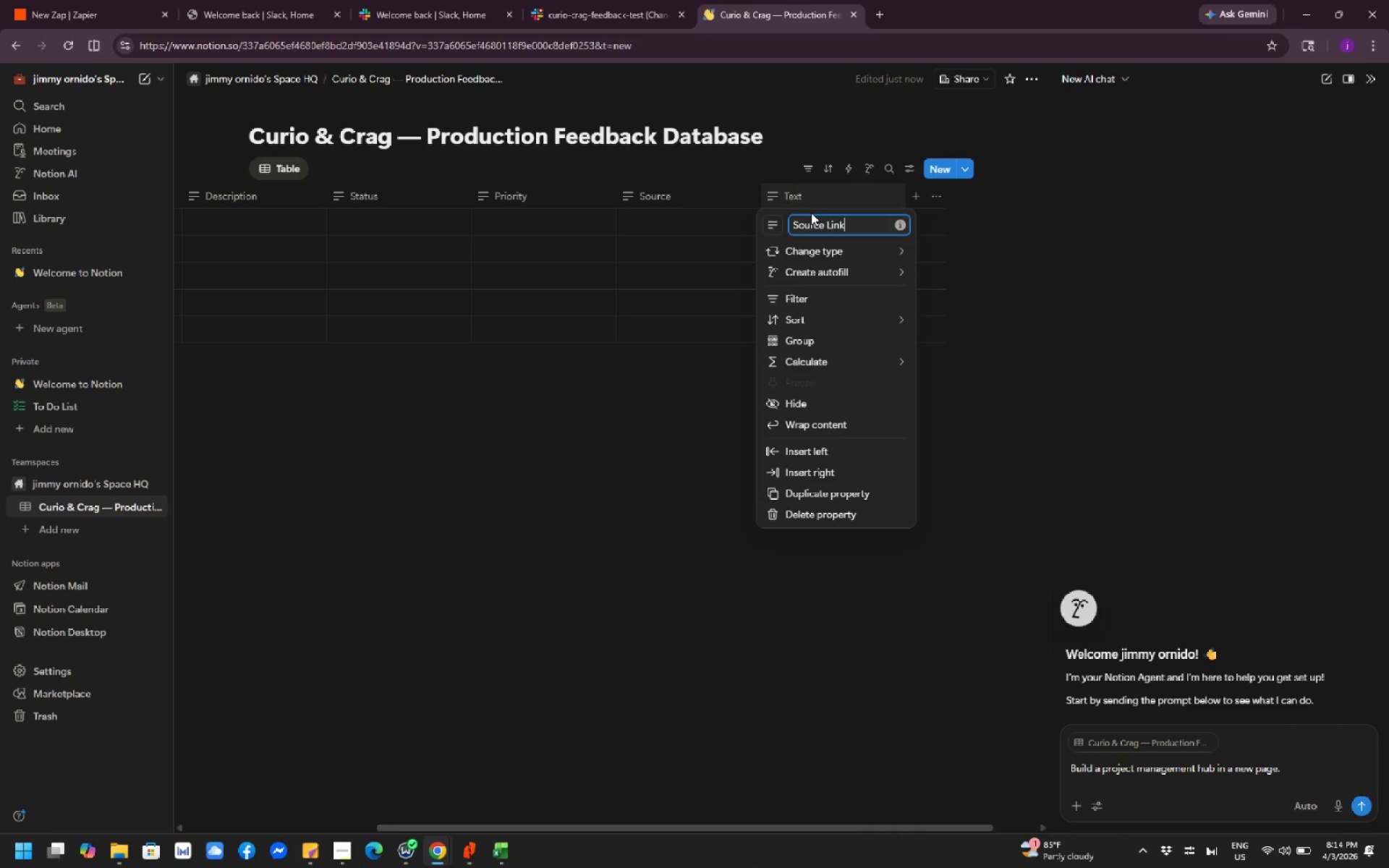 
left_click([925, 195])
 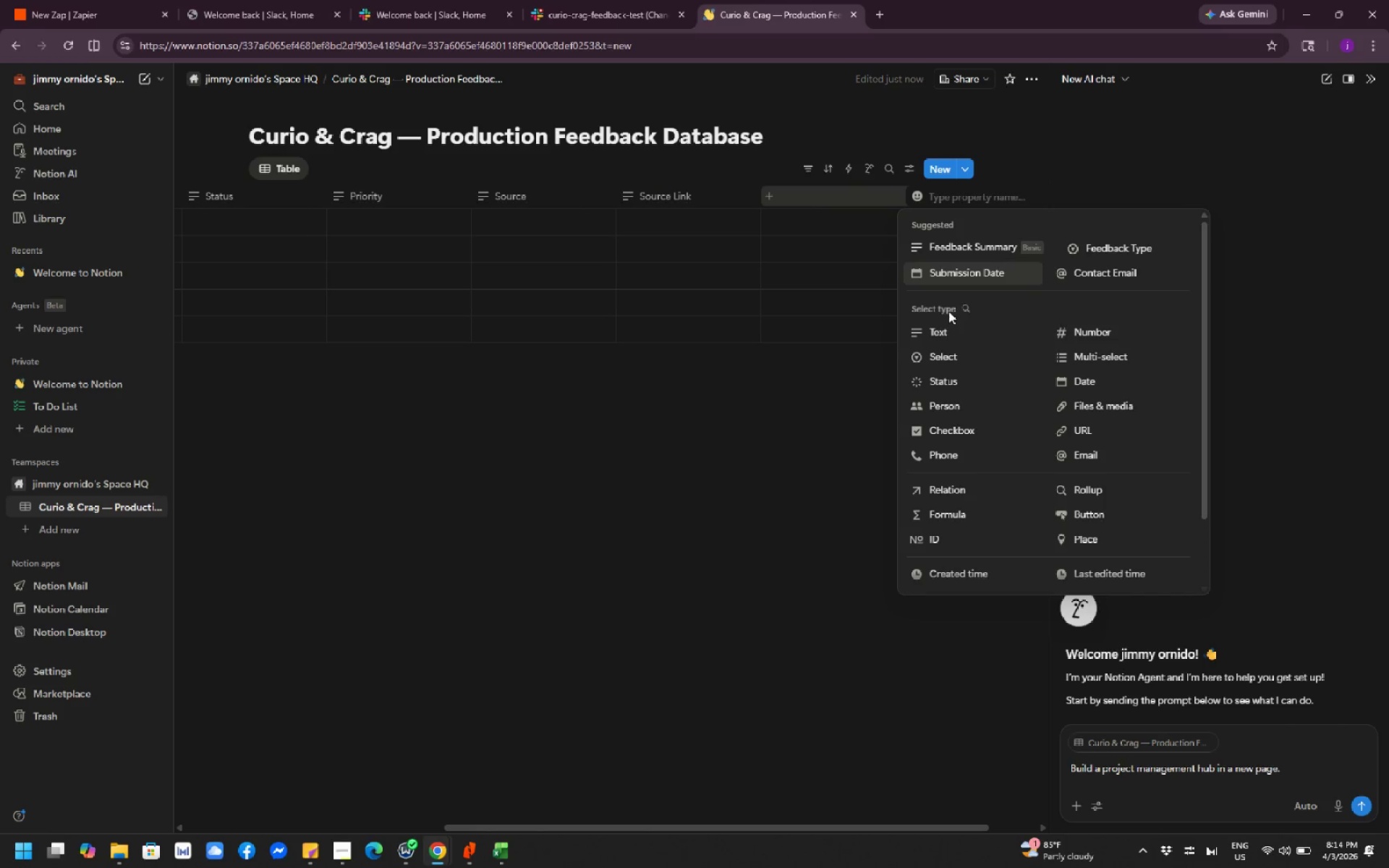 
left_click([945, 333])
 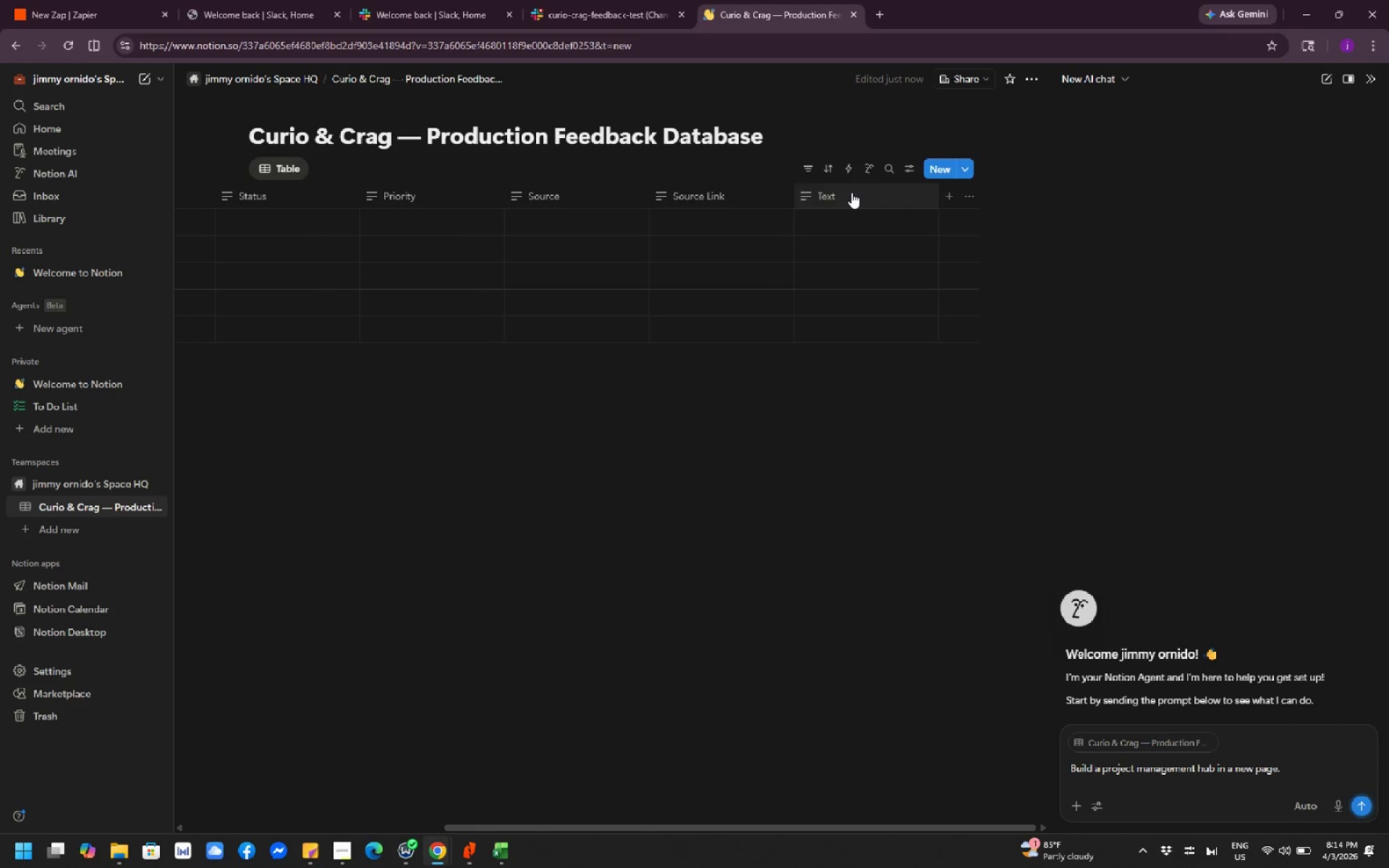 
double_click([851, 192])
 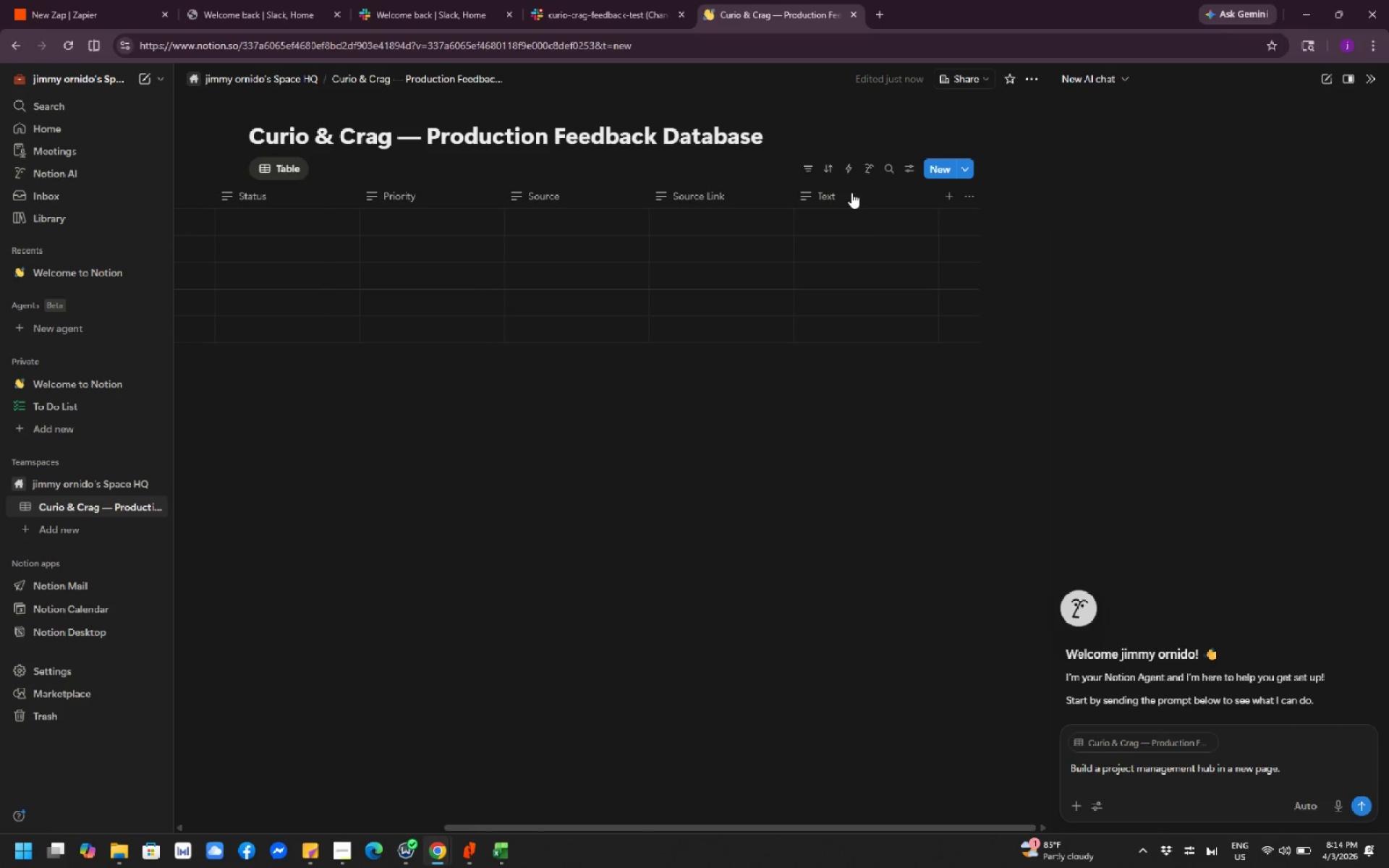 
left_click([851, 192])
 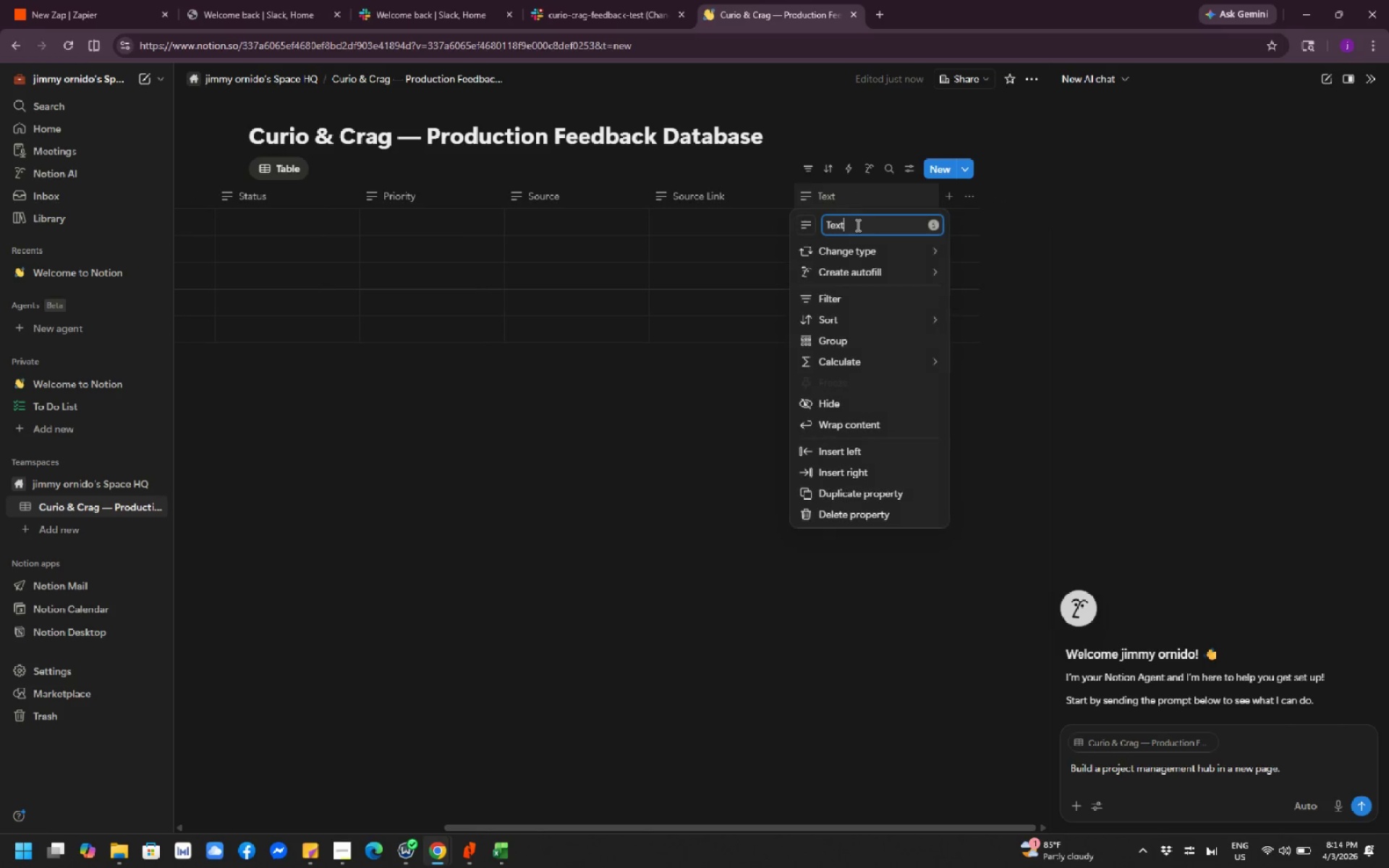 
left_click([857, 234])
 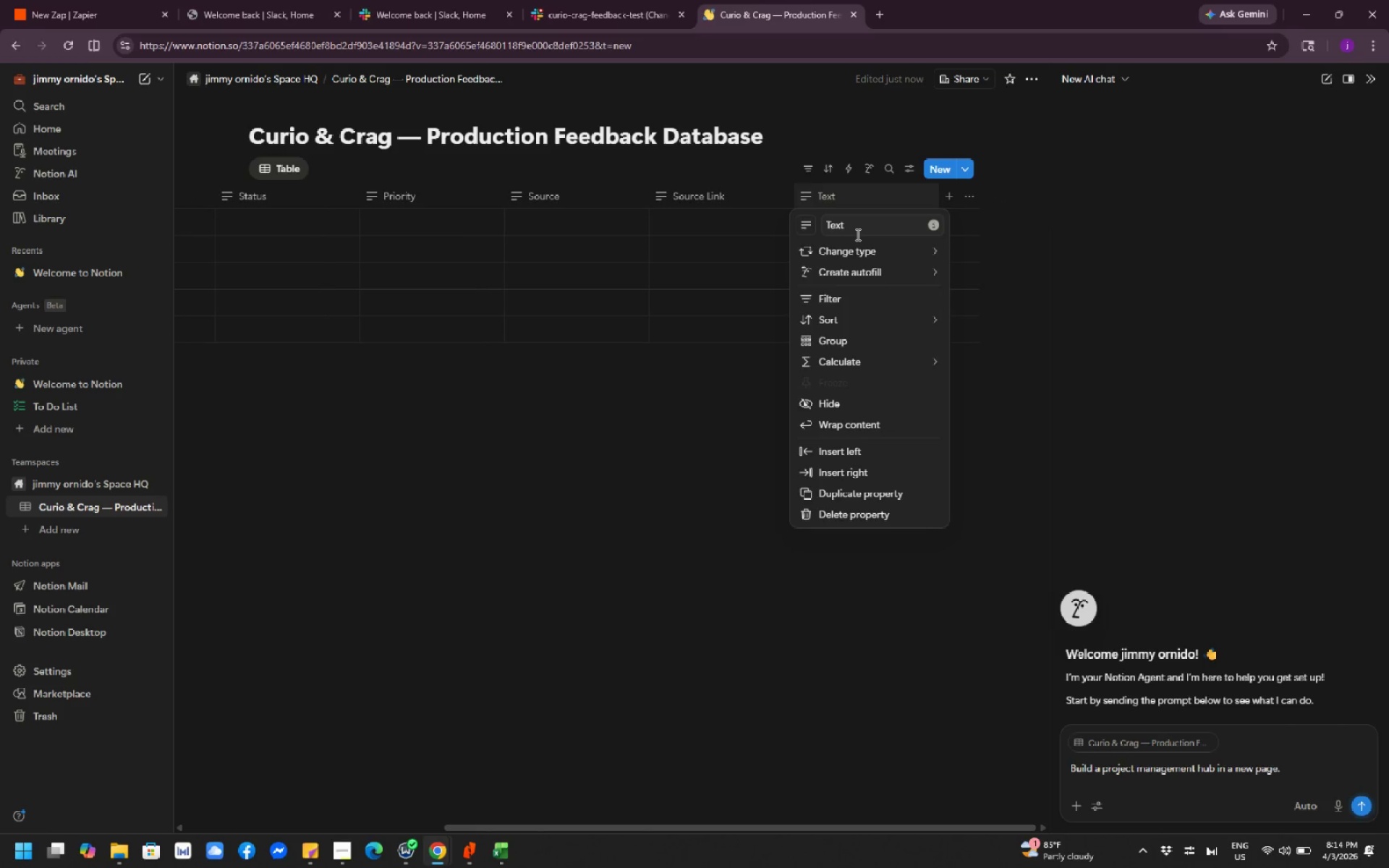 
left_click([857, 231])
 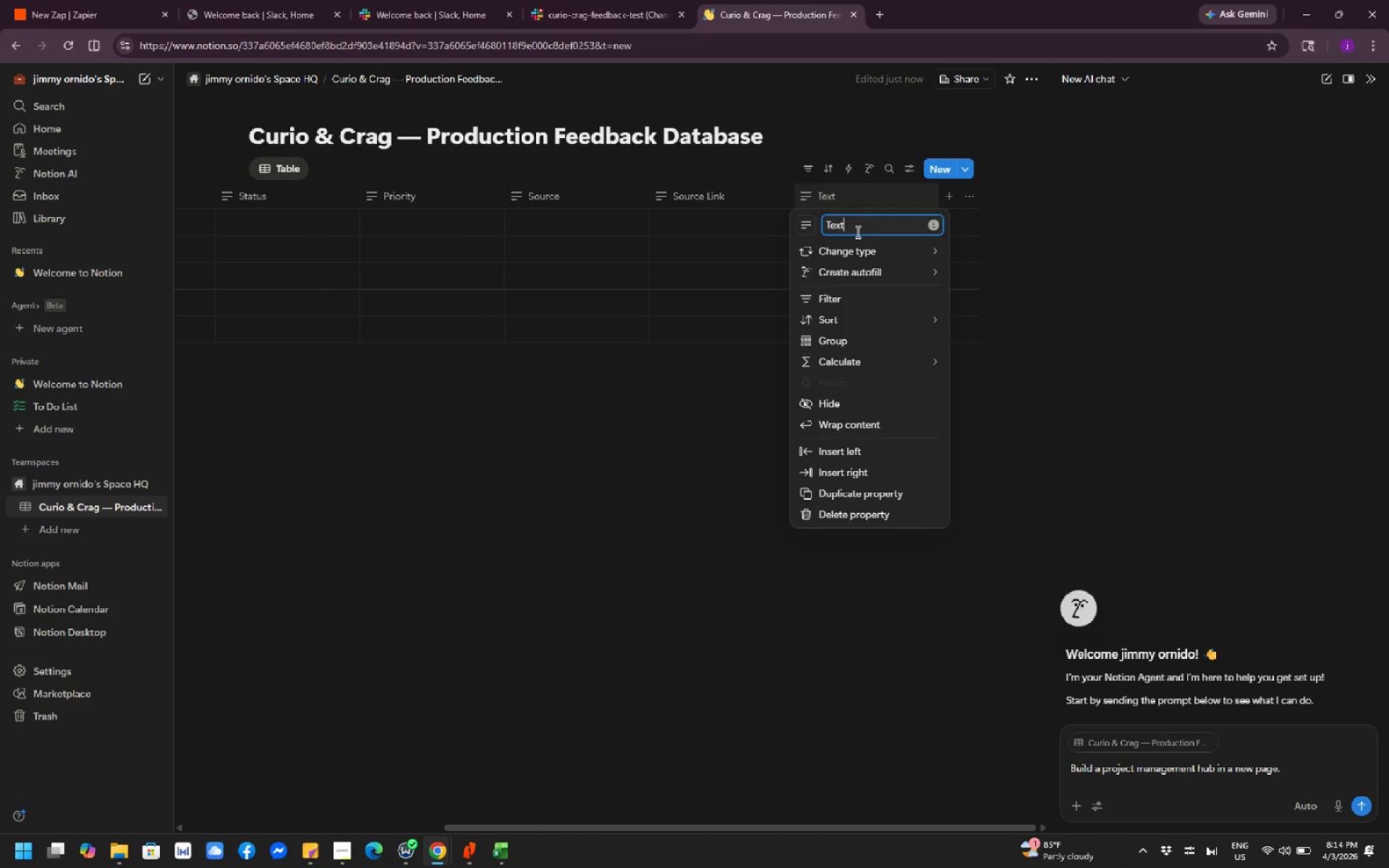 
key(Backspace)
key(Backspace)
key(Backspace)
key(Backspace)
key(Backspace)
key(Backspace)
key(Backspace)
key(Backspace)
type(Tijme)
key(Backspace)
key(Backspace)
key(Backspace)
type(mestamp)
 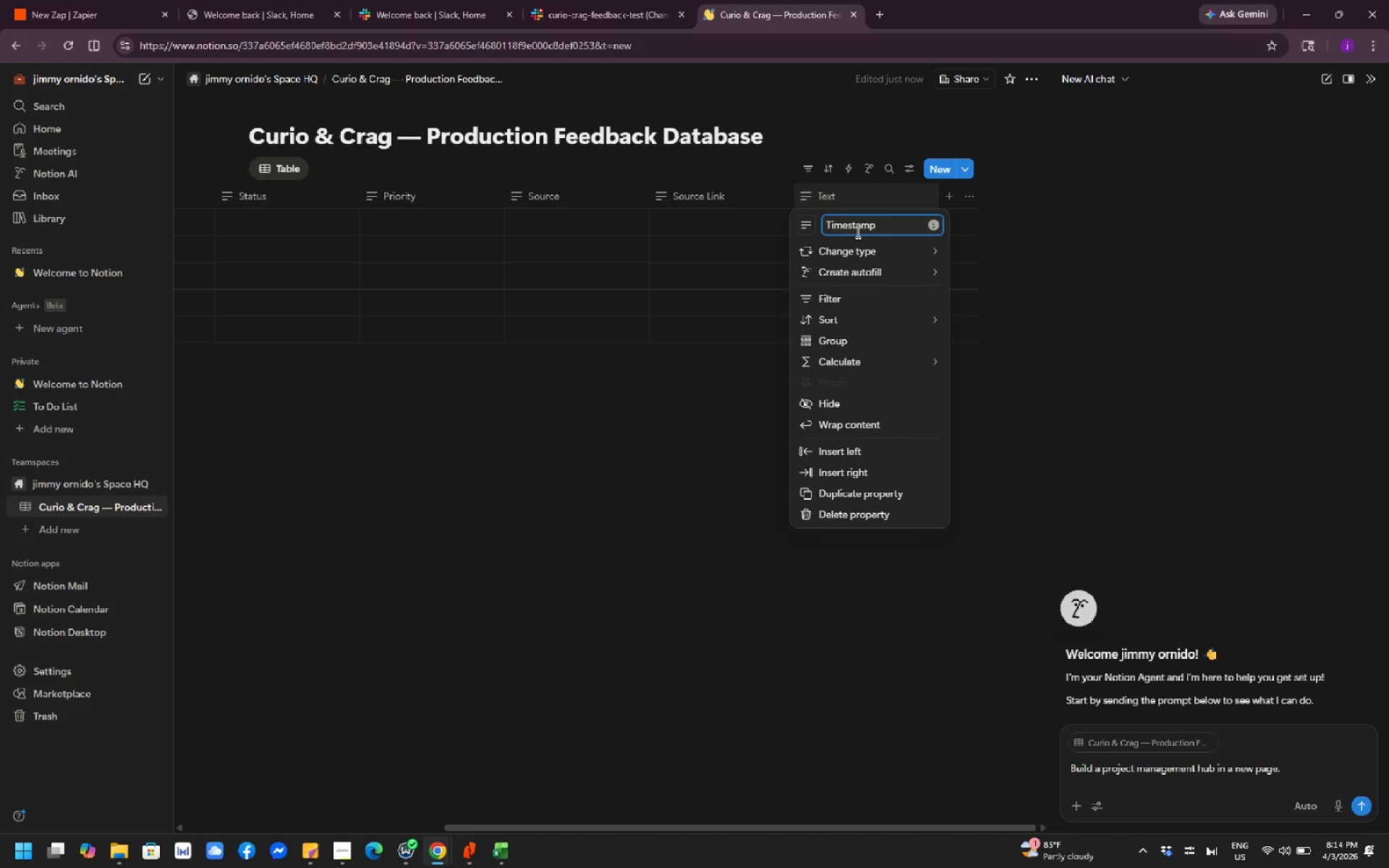 
left_click([623, 535])
 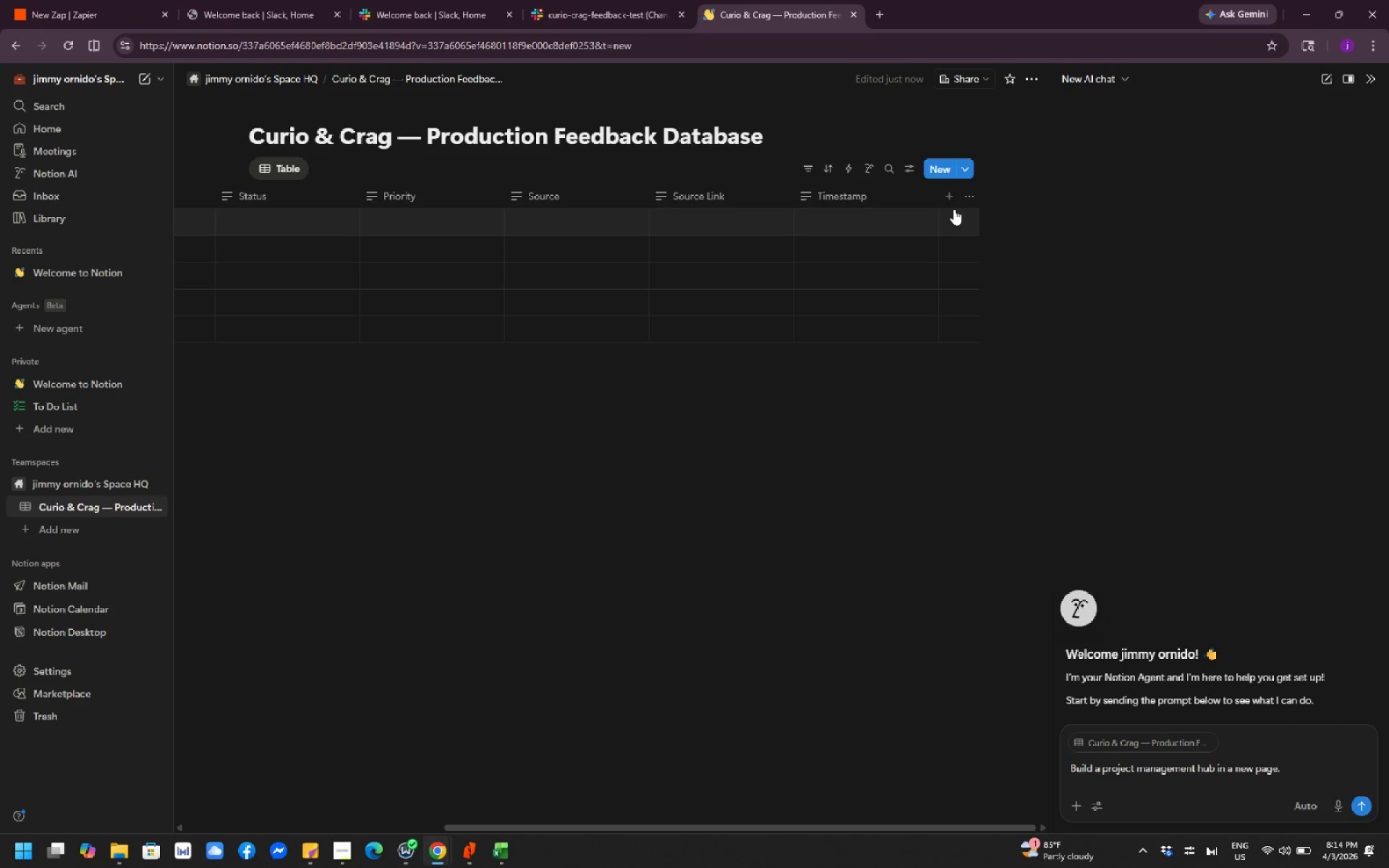 
left_click([953, 205])
 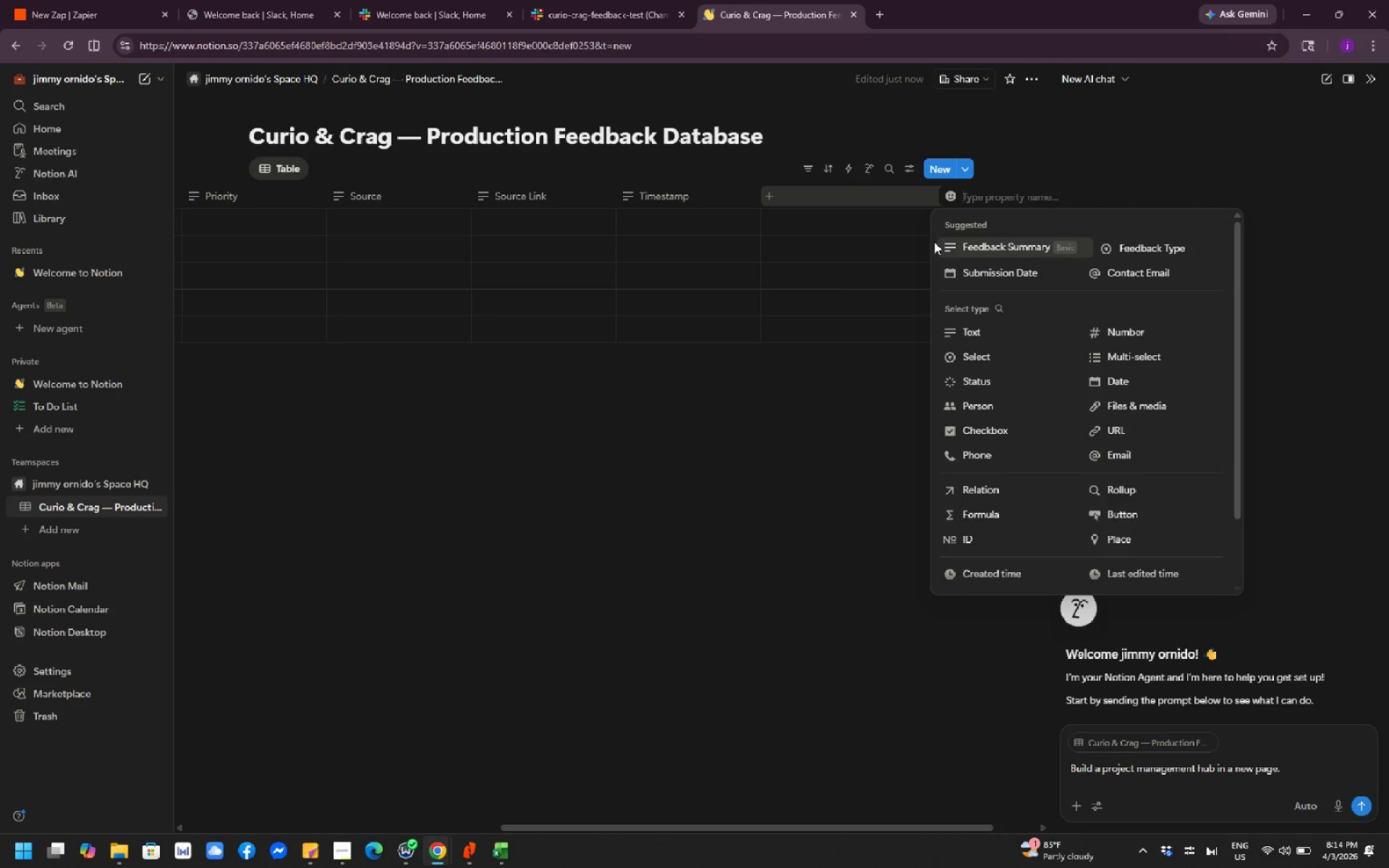 
left_click([983, 333])
 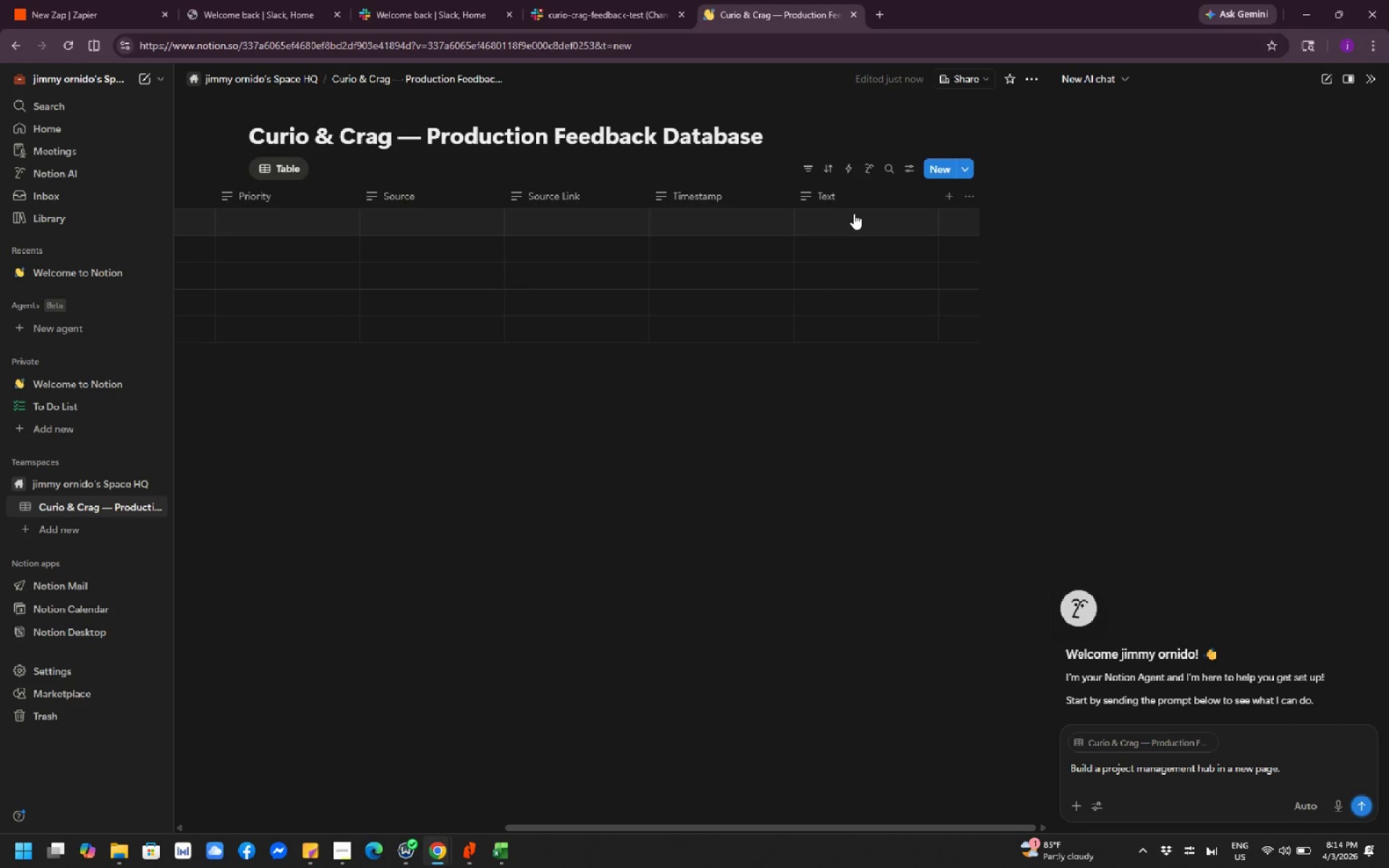 
left_click([854, 200])
 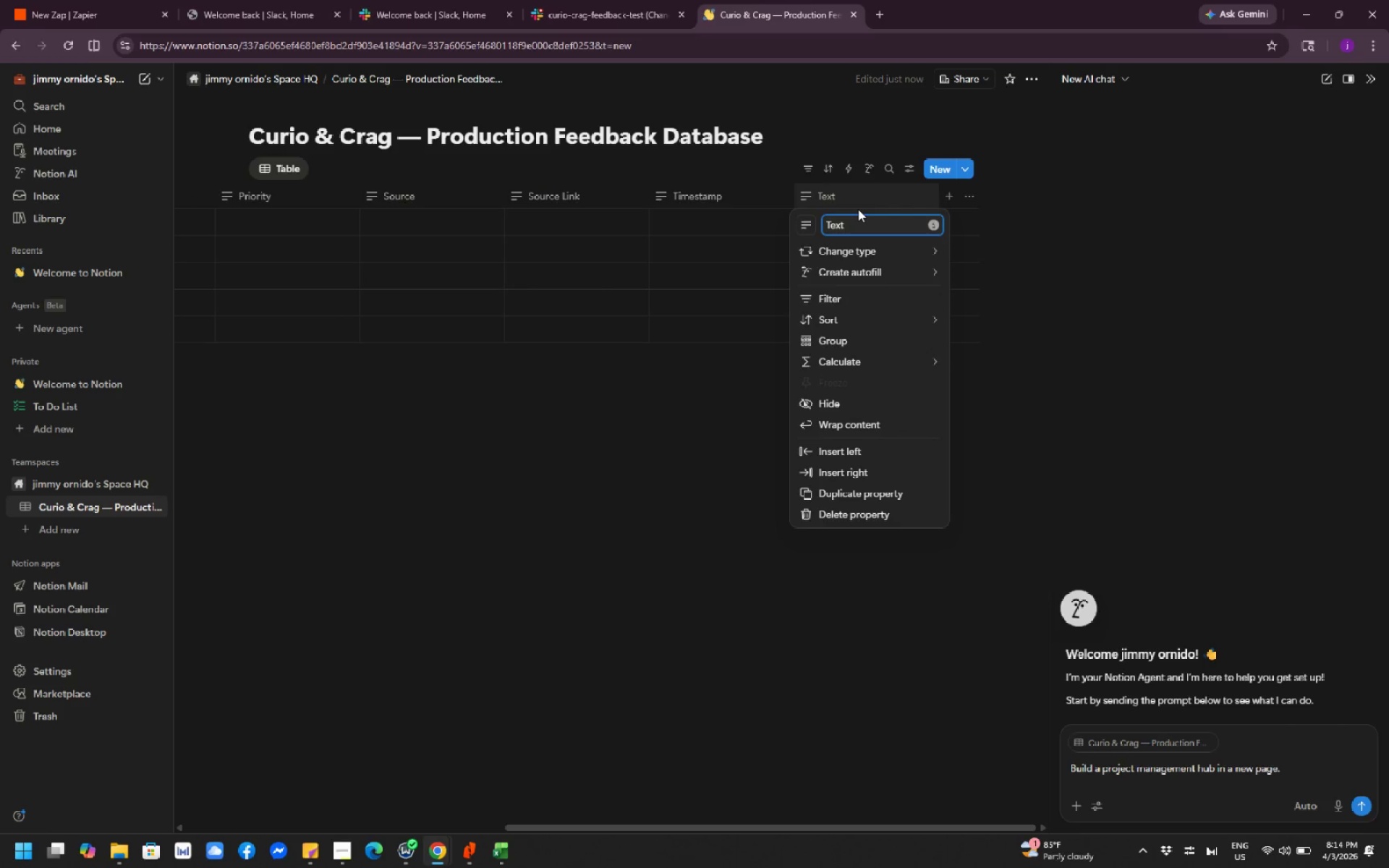 
key(Backspace)
key(Backspace)
key(Backspace)
key(Backspace)
key(Backspace)
type(Channel)
 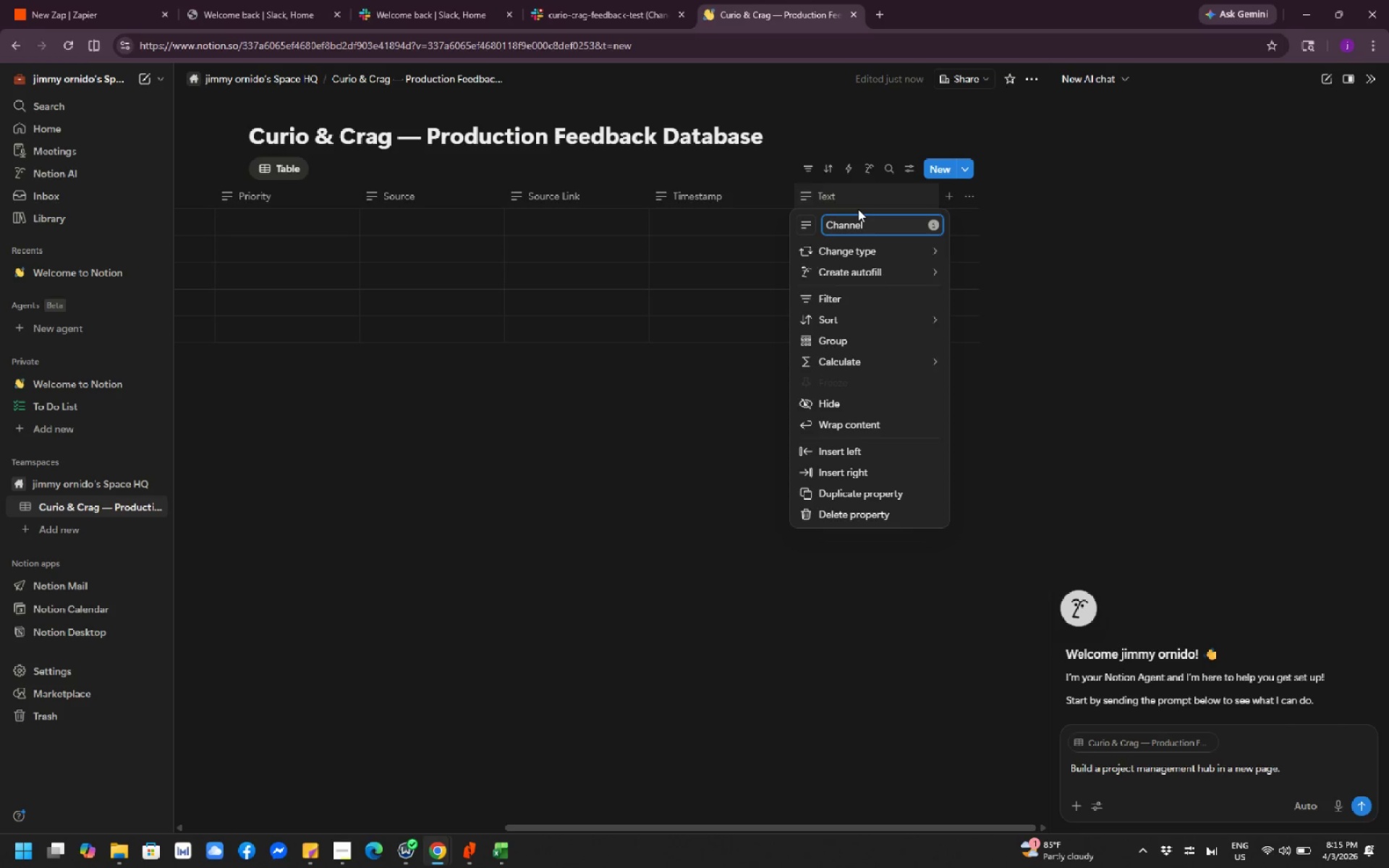 
left_click([950, 199])
 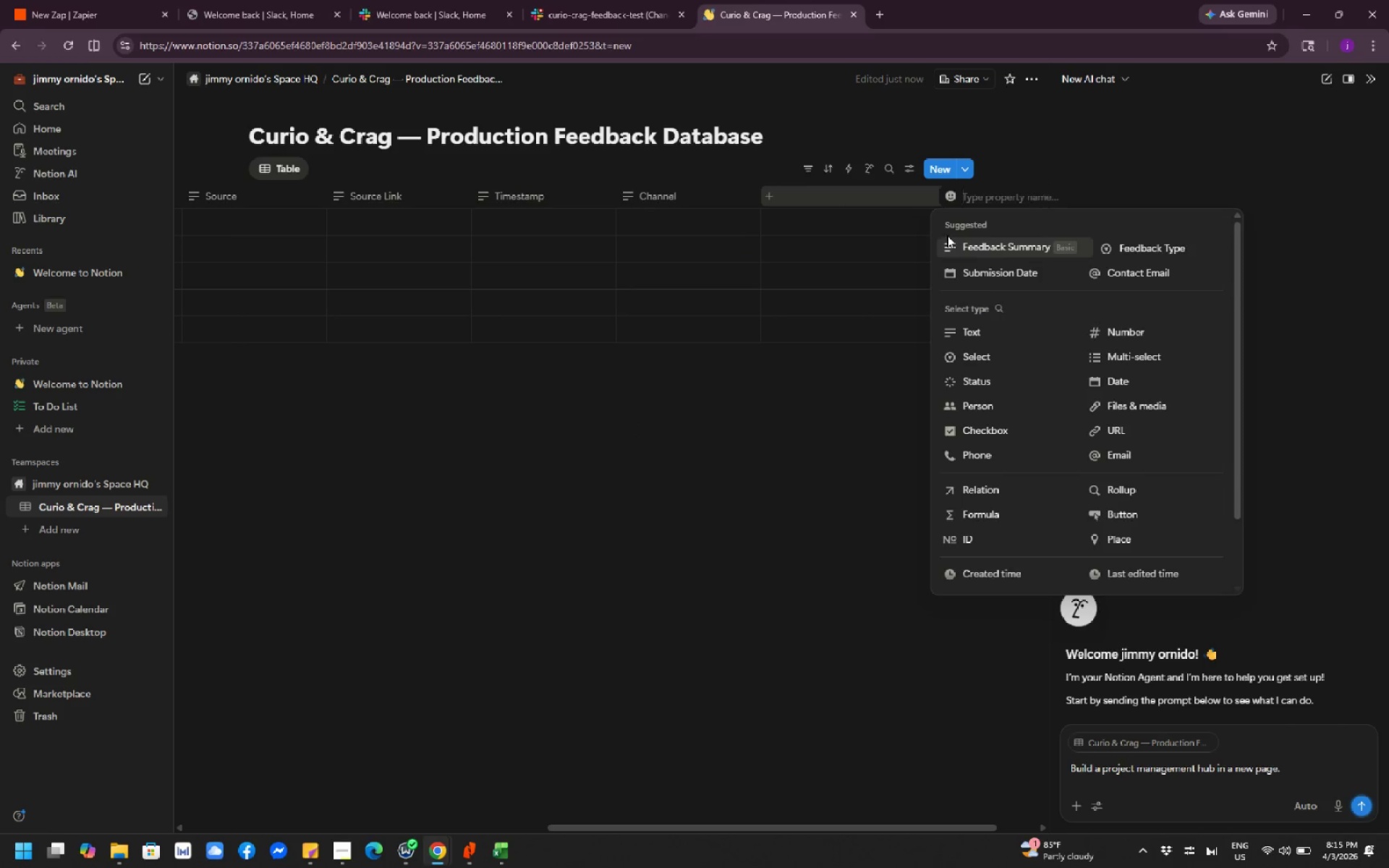 
left_click([980, 331])
 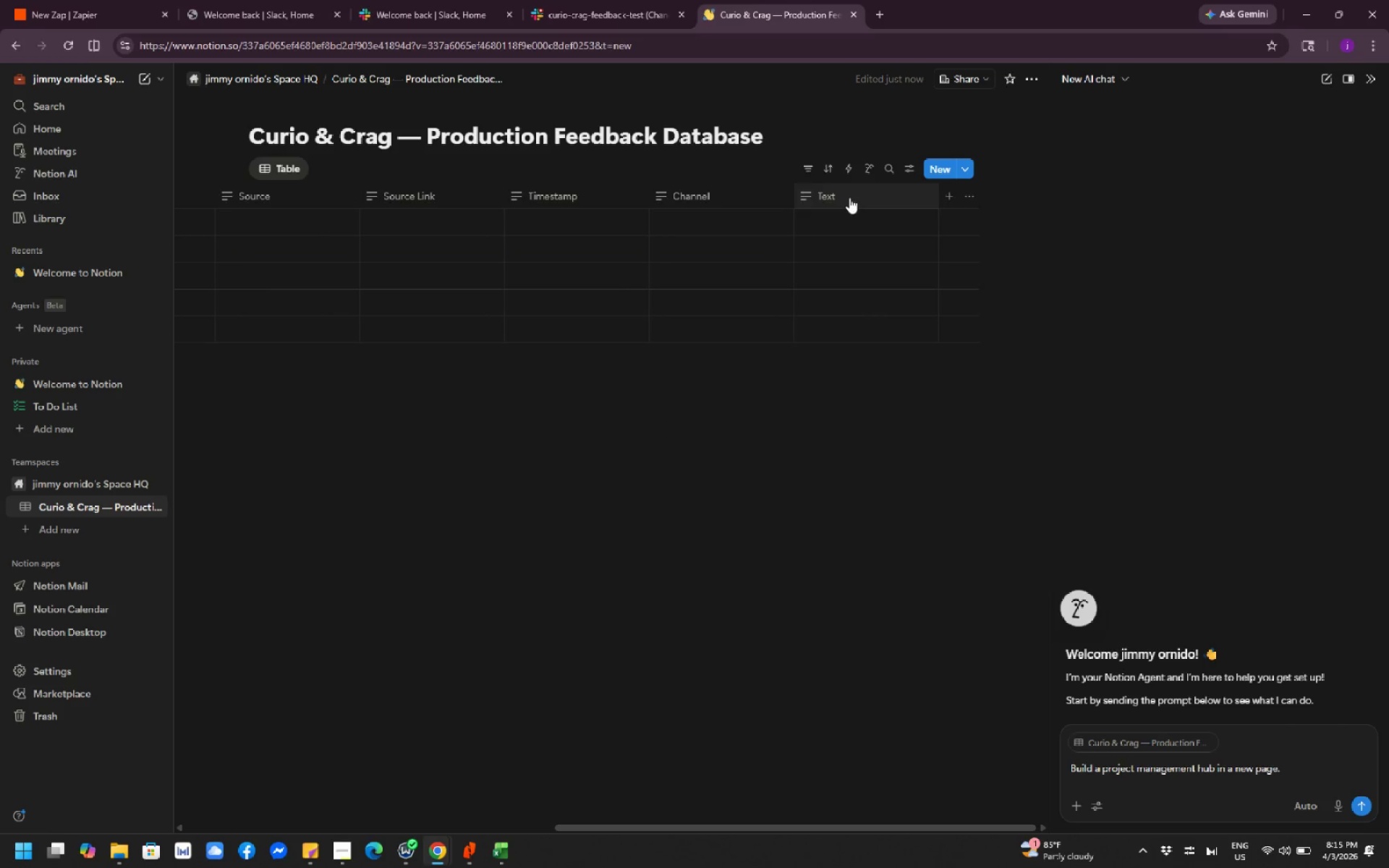 
double_click([848, 197])
 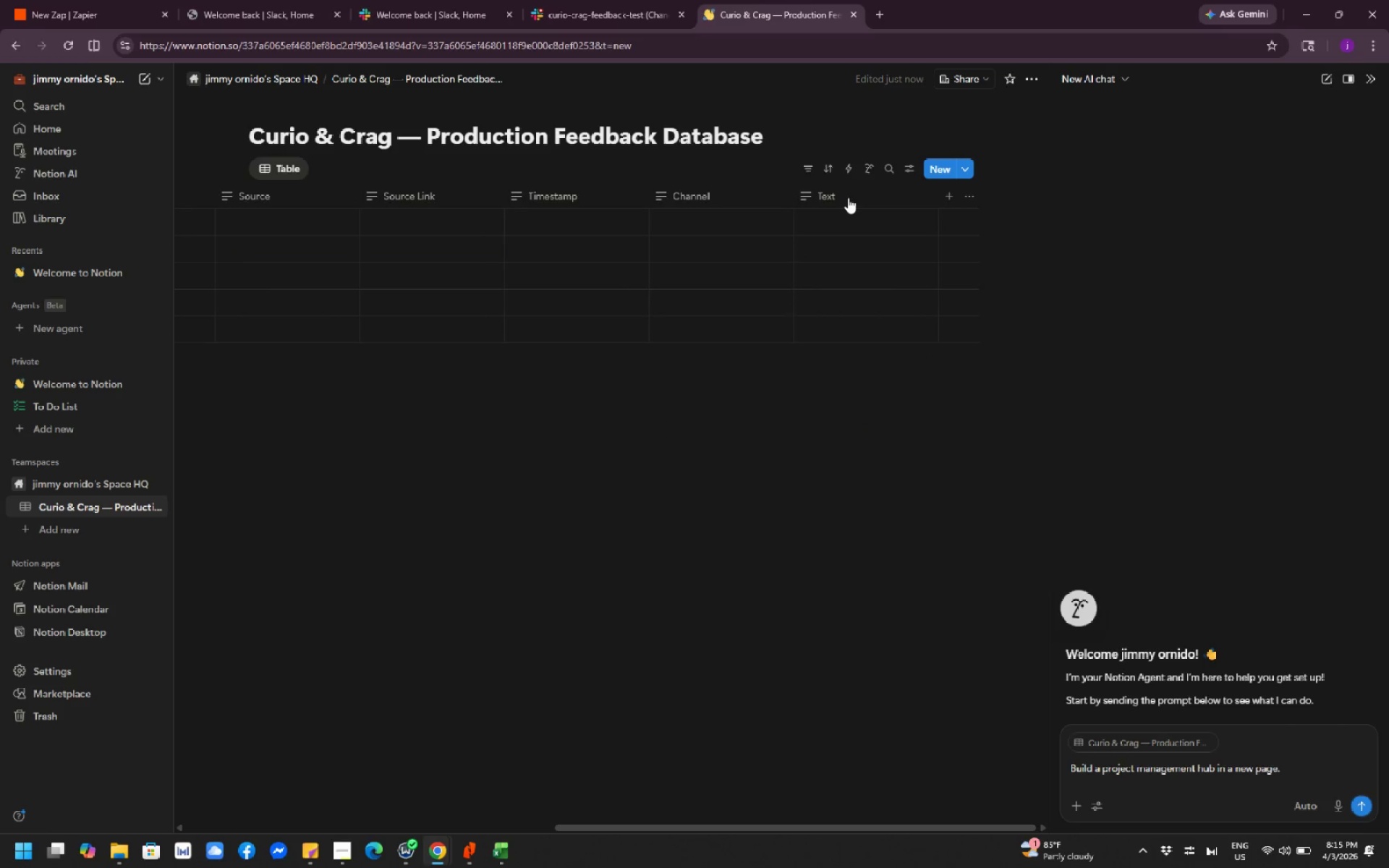 
left_click([848, 197])
 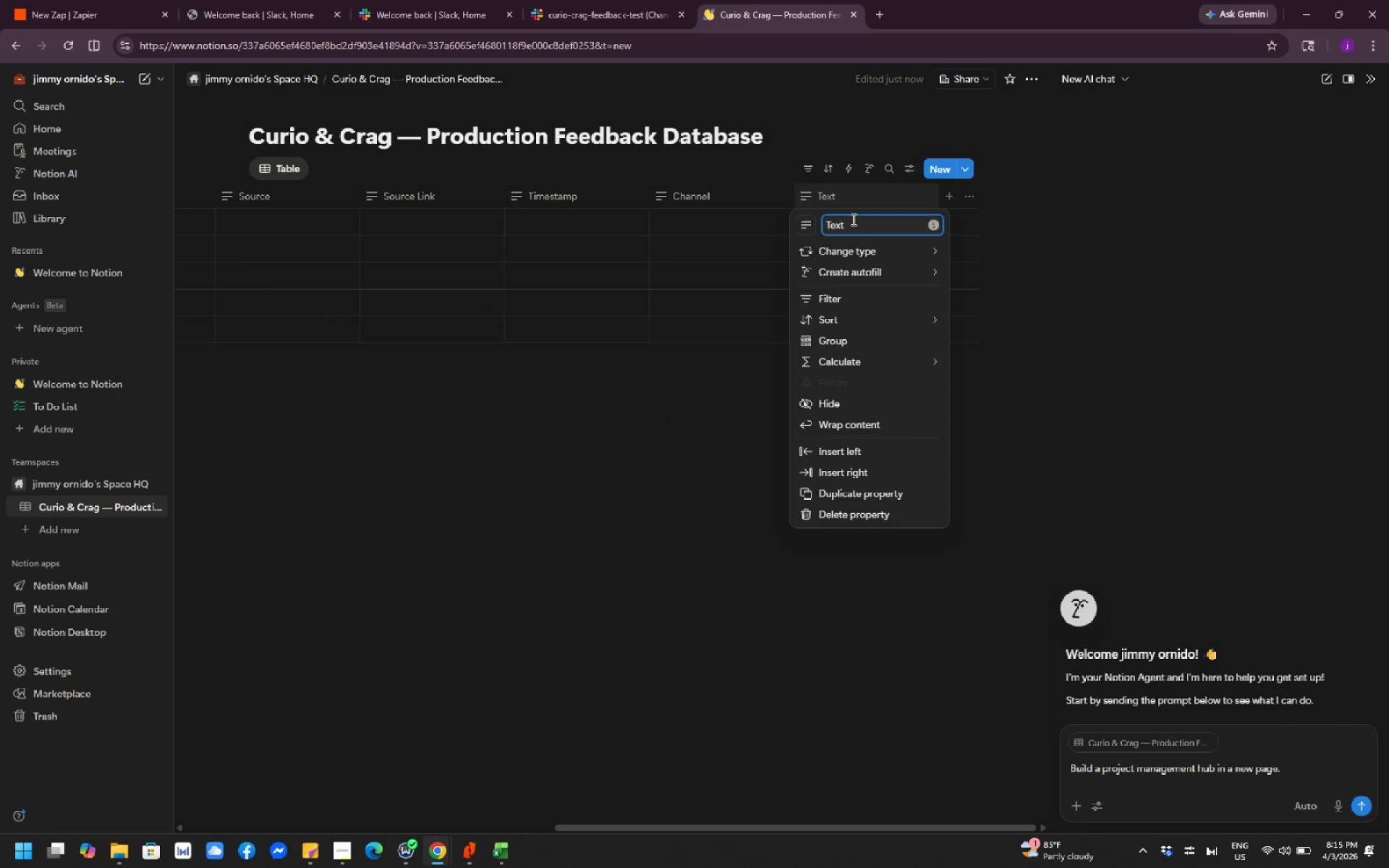 
wait(5.34)
 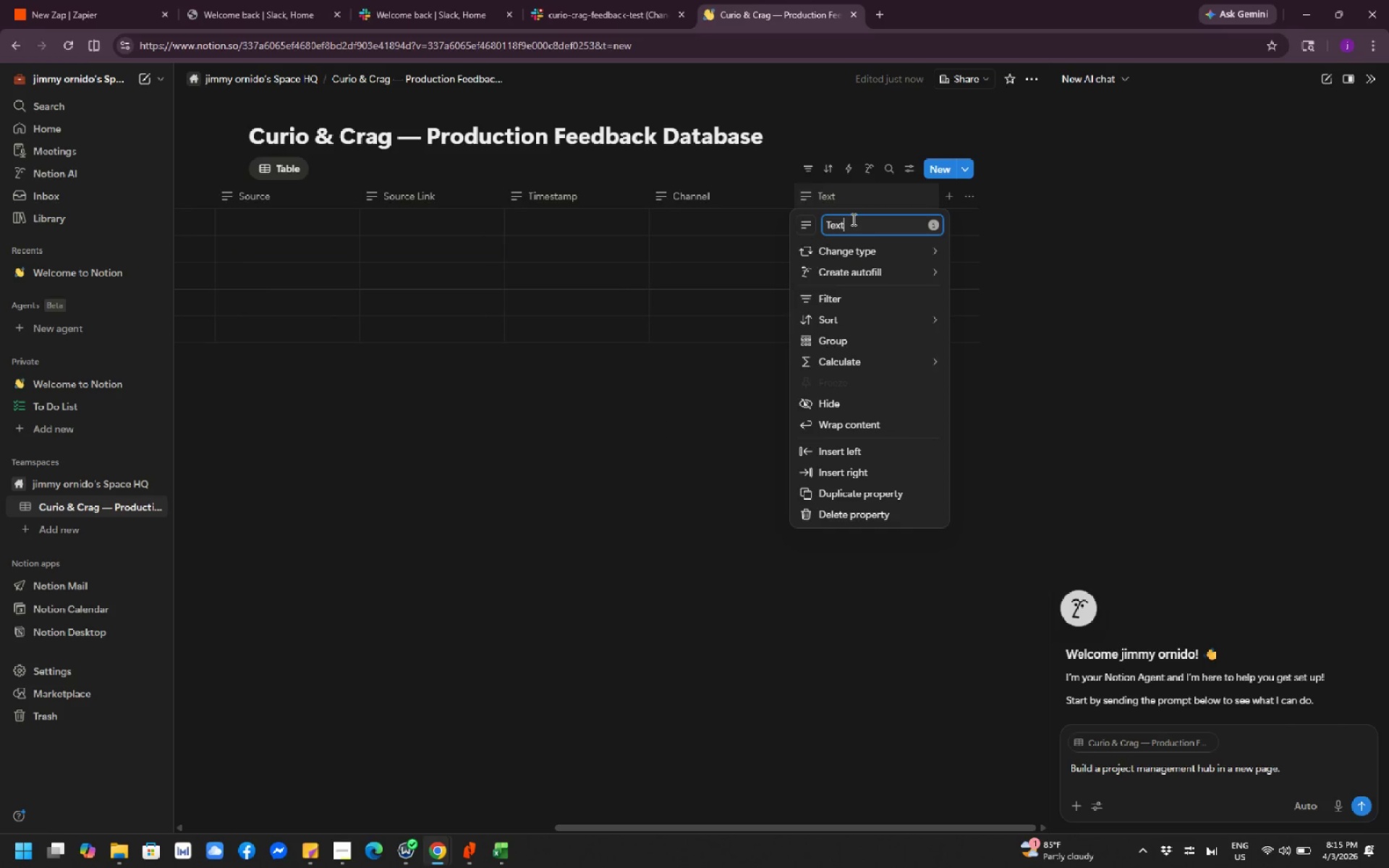 
key(Backspace)
key(Backspace)
key(Backspace)
key(Backspace)
type(Sender)
 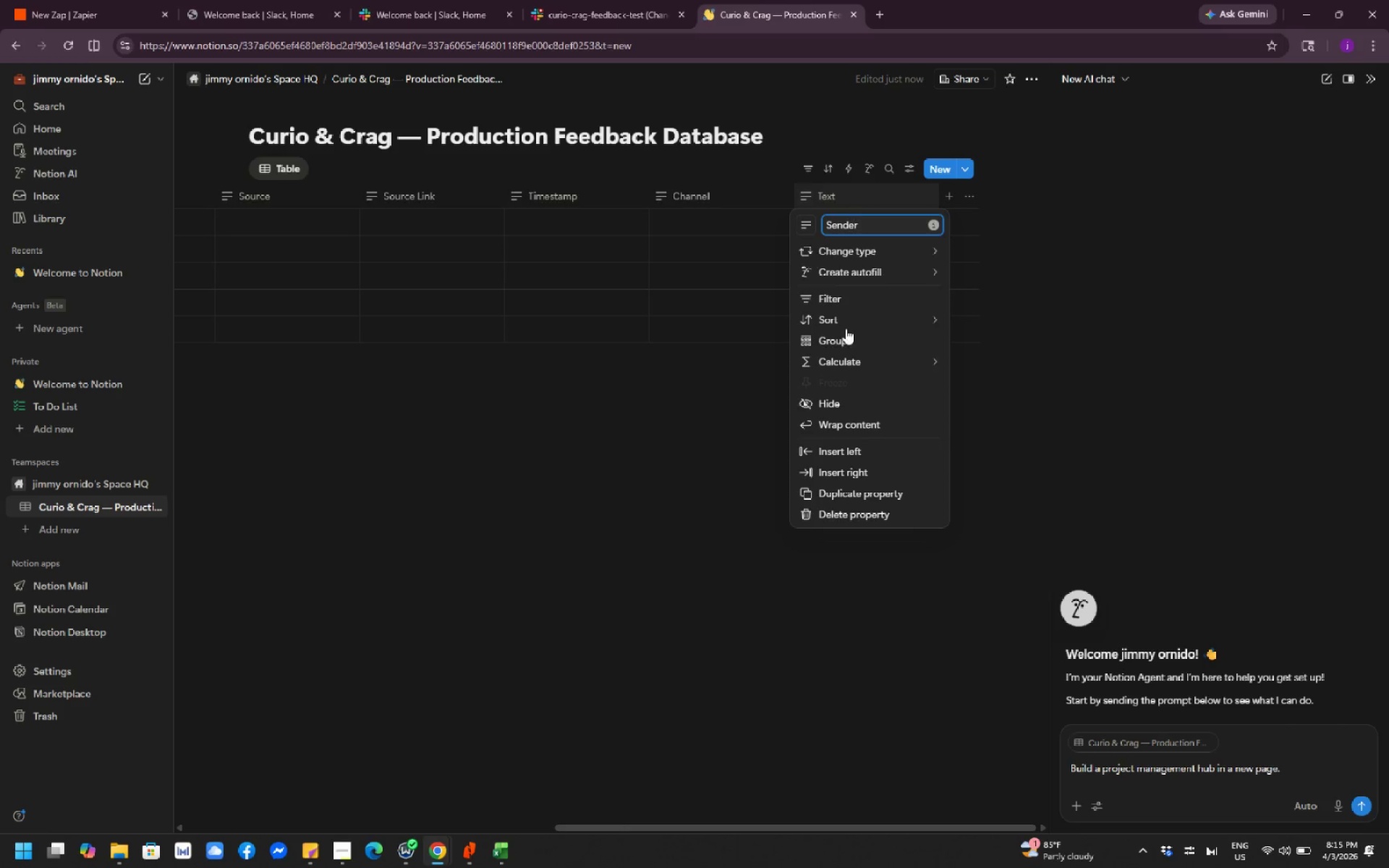 
left_click([611, 501])
 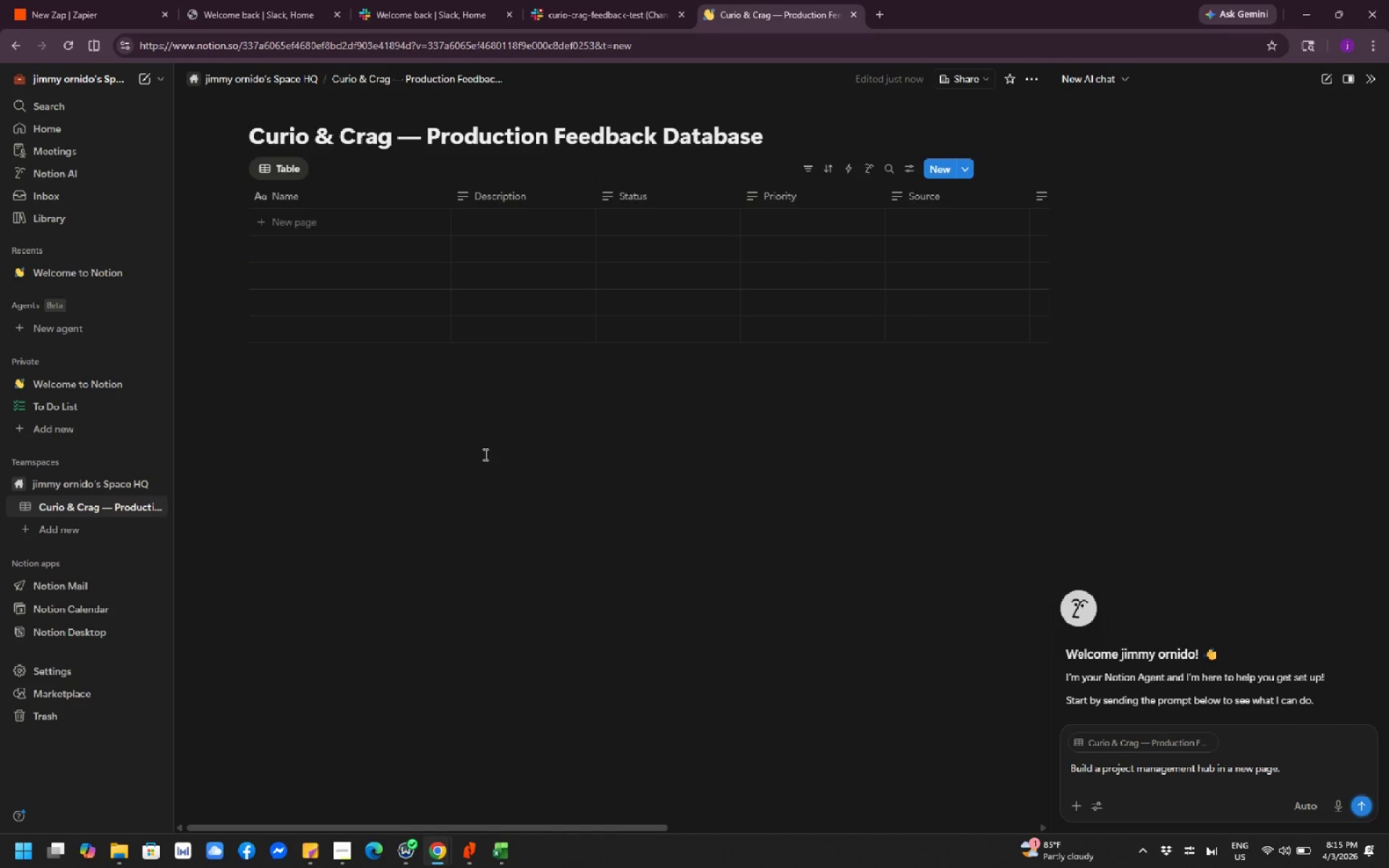 
wait(6.38)
 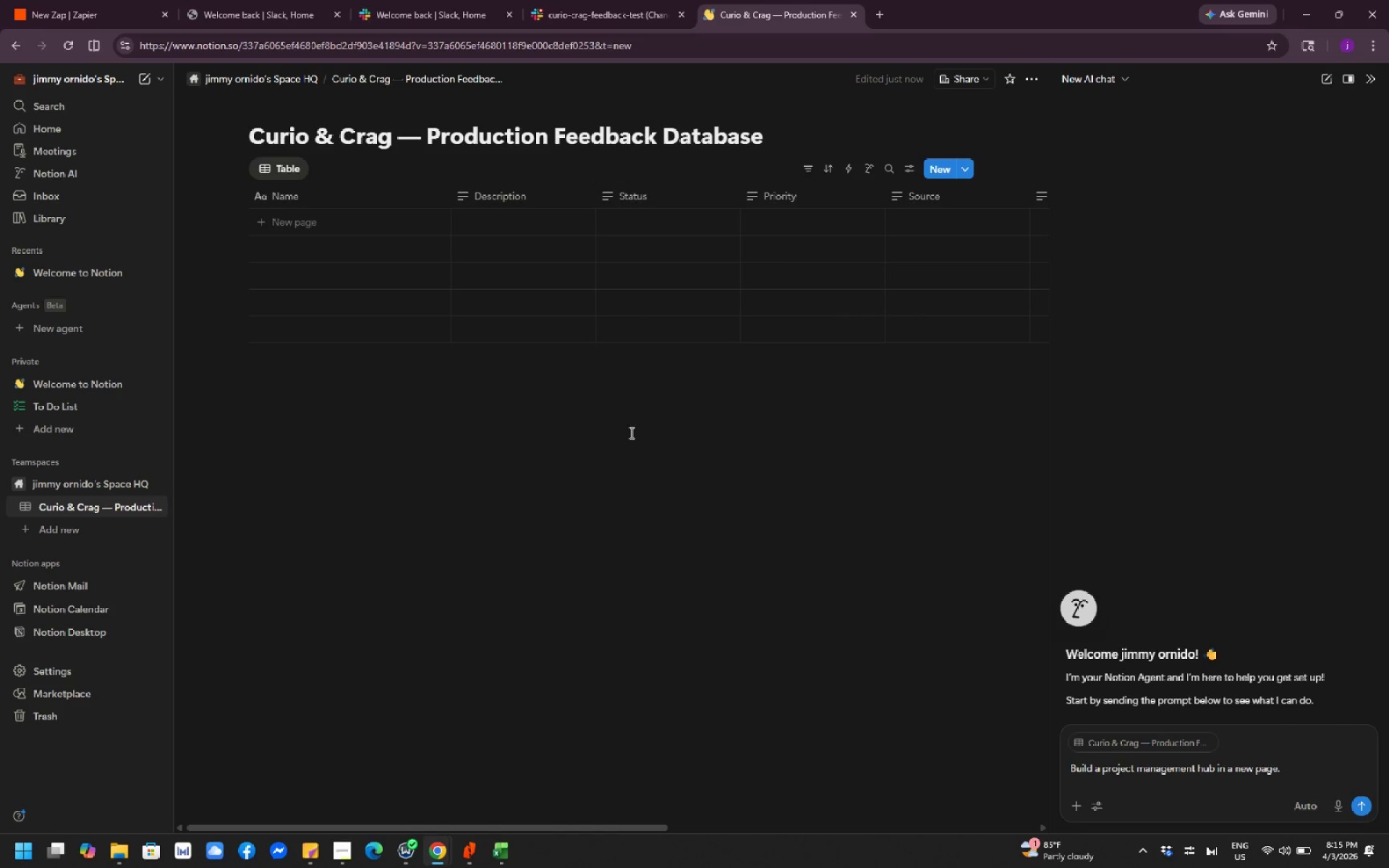 
left_click([1366, 75])
 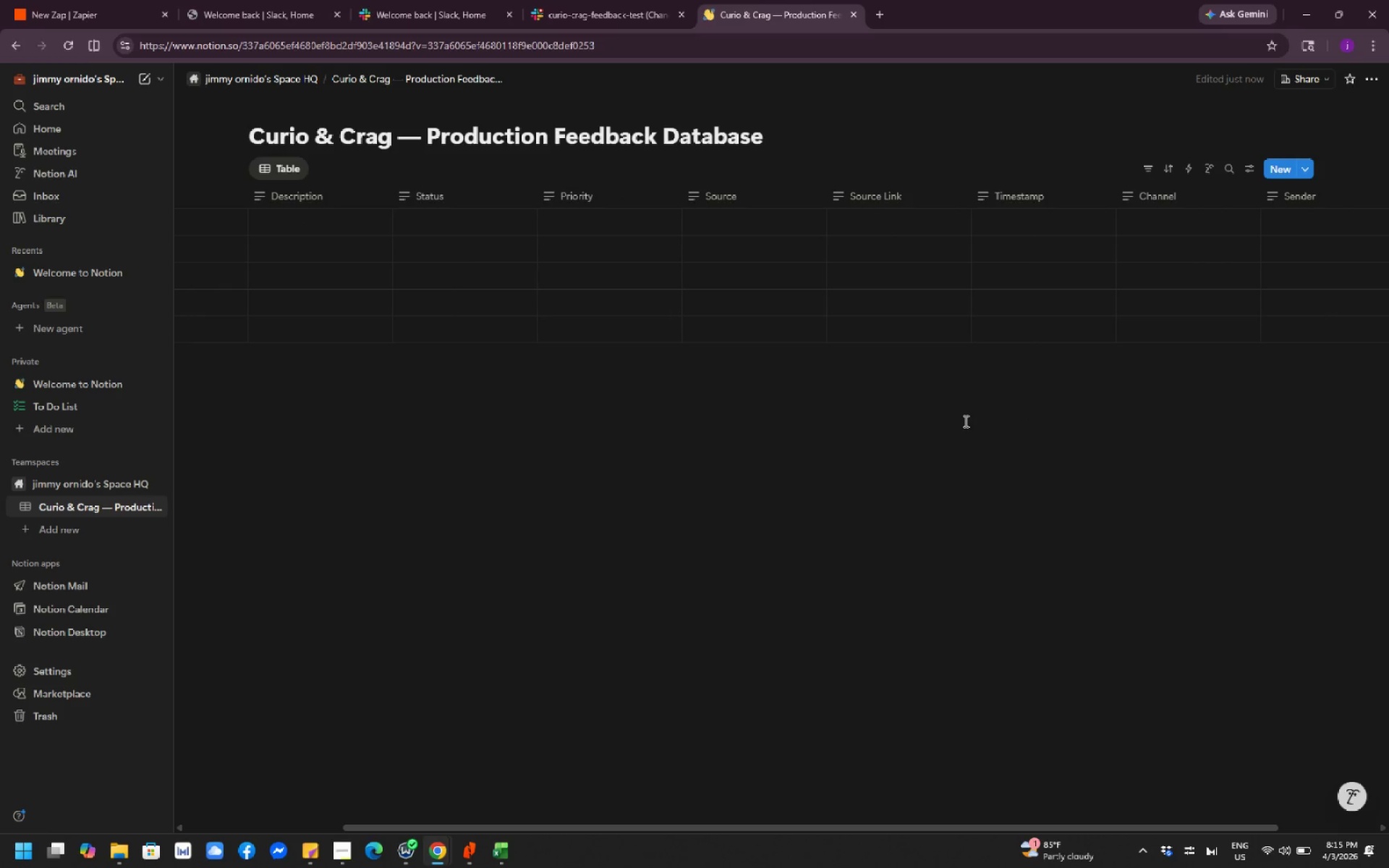 
wait(6.5)
 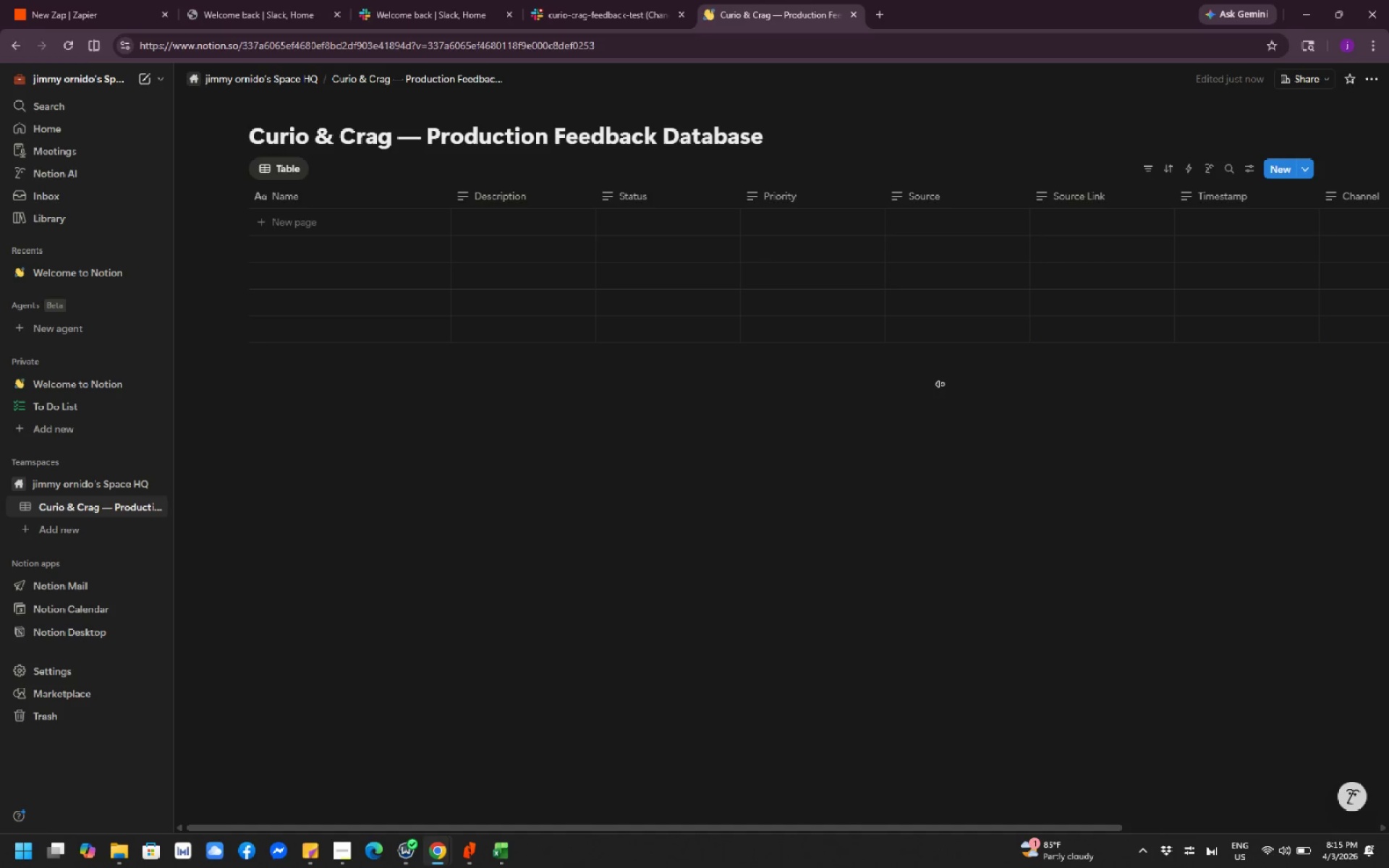 
hold_key(key=ControlLeft, duration=0.72)
scroll: coordinate [487, 425], scroll_direction: down, amount: 1.0
 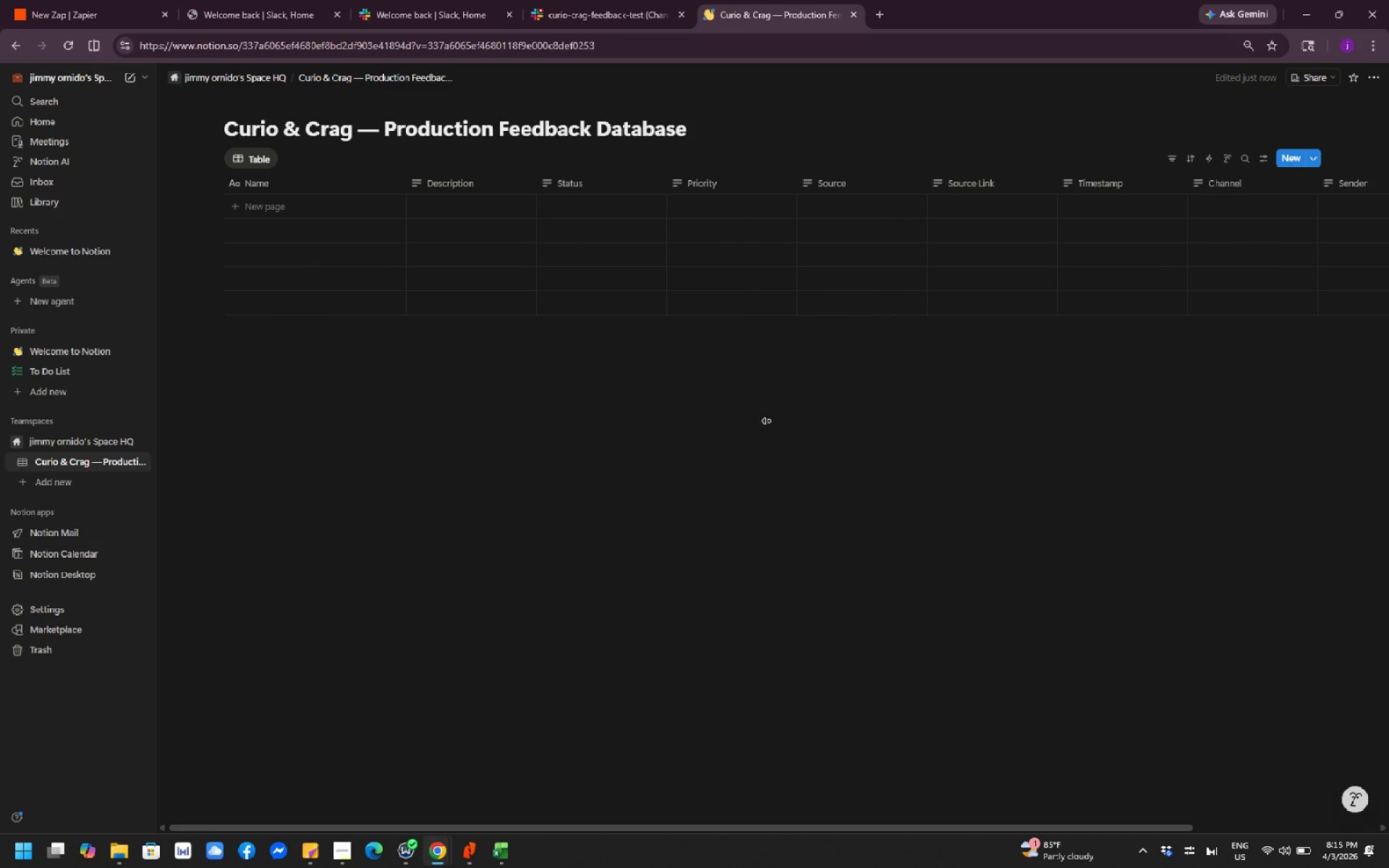 
left_click_drag(start_coordinate=[778, 411], to_coordinate=[759, 409])
 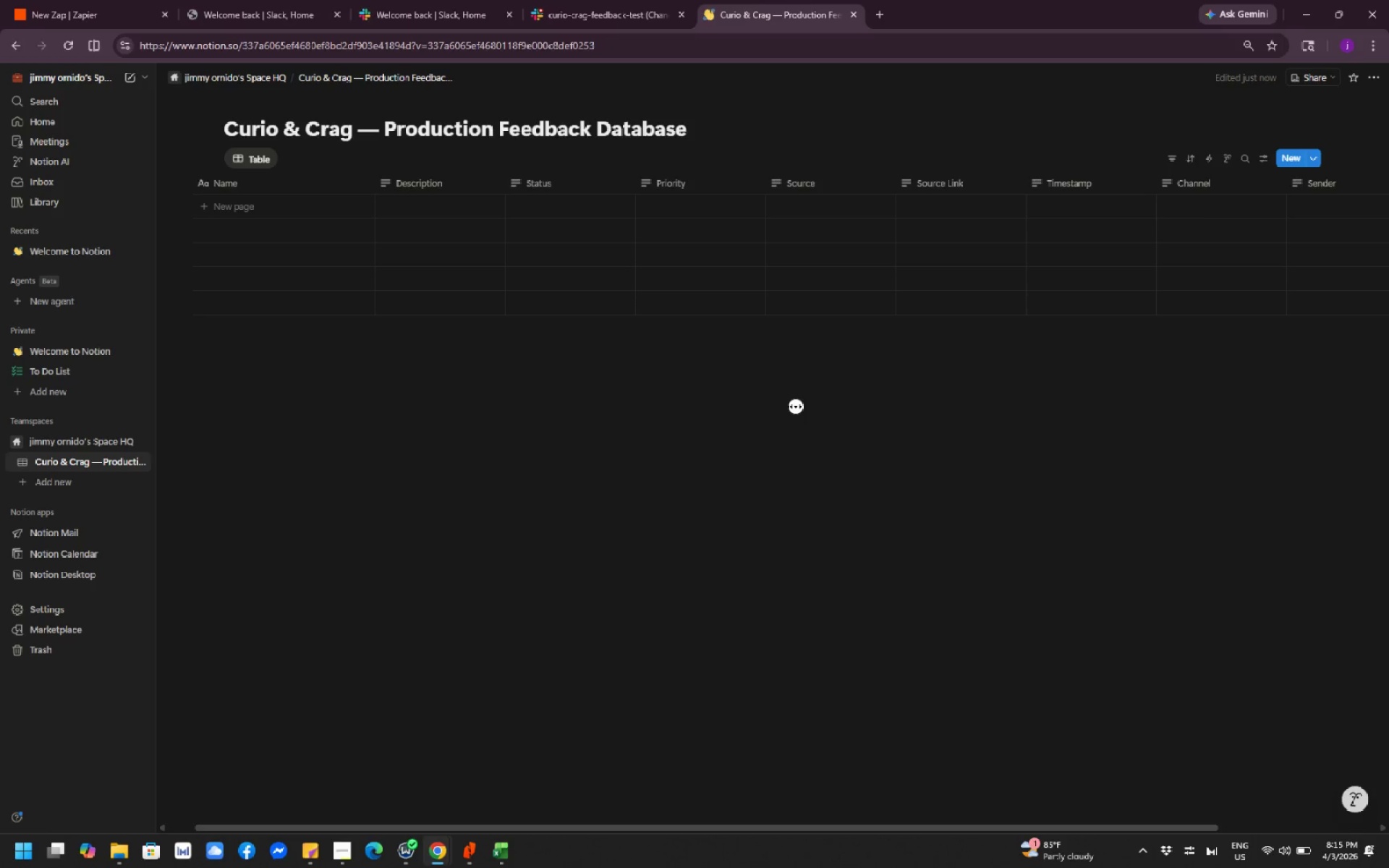 
wait(24.56)
 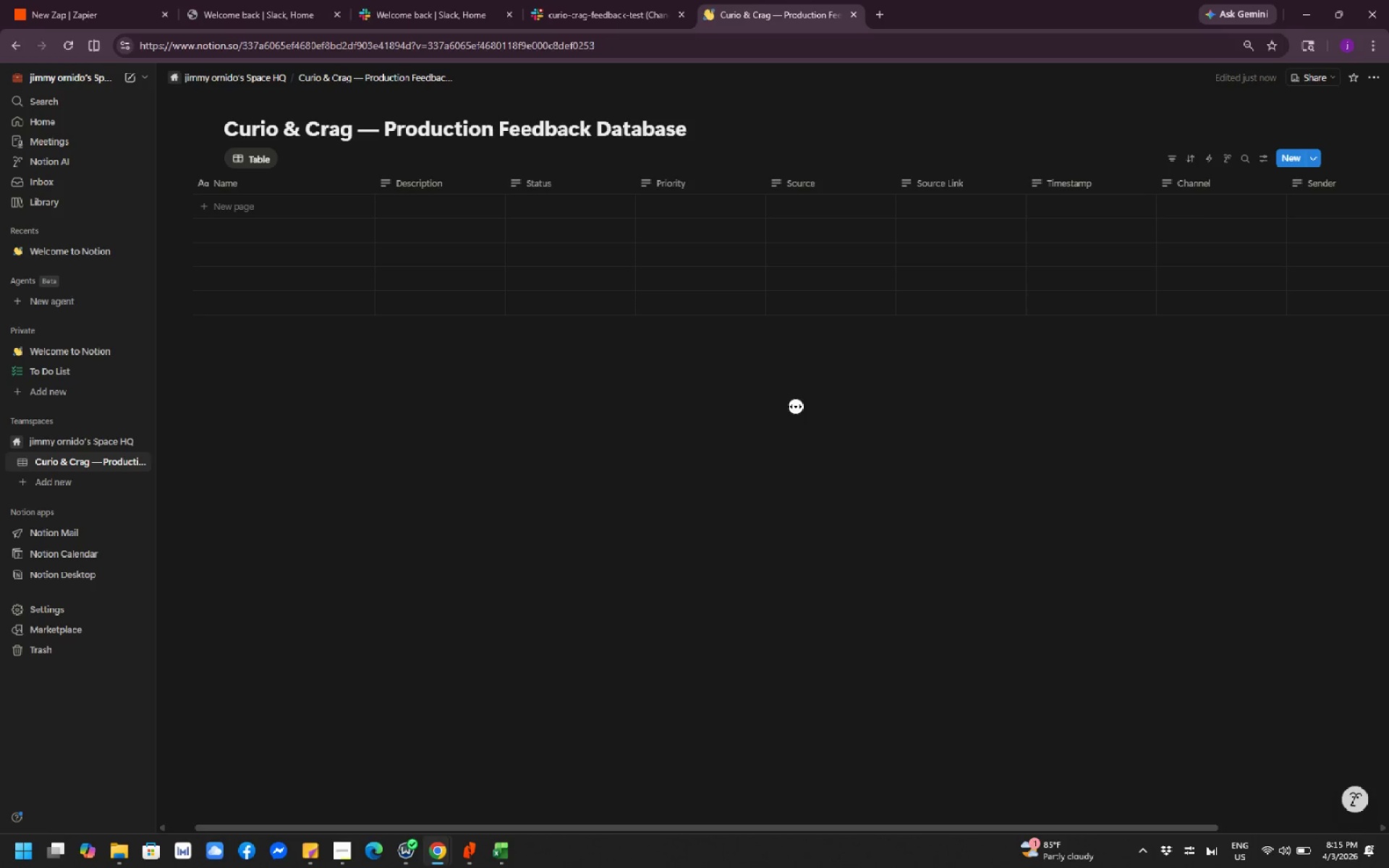 
scroll: coordinate [755, 472], scroll_direction: up, amount: 1.0
 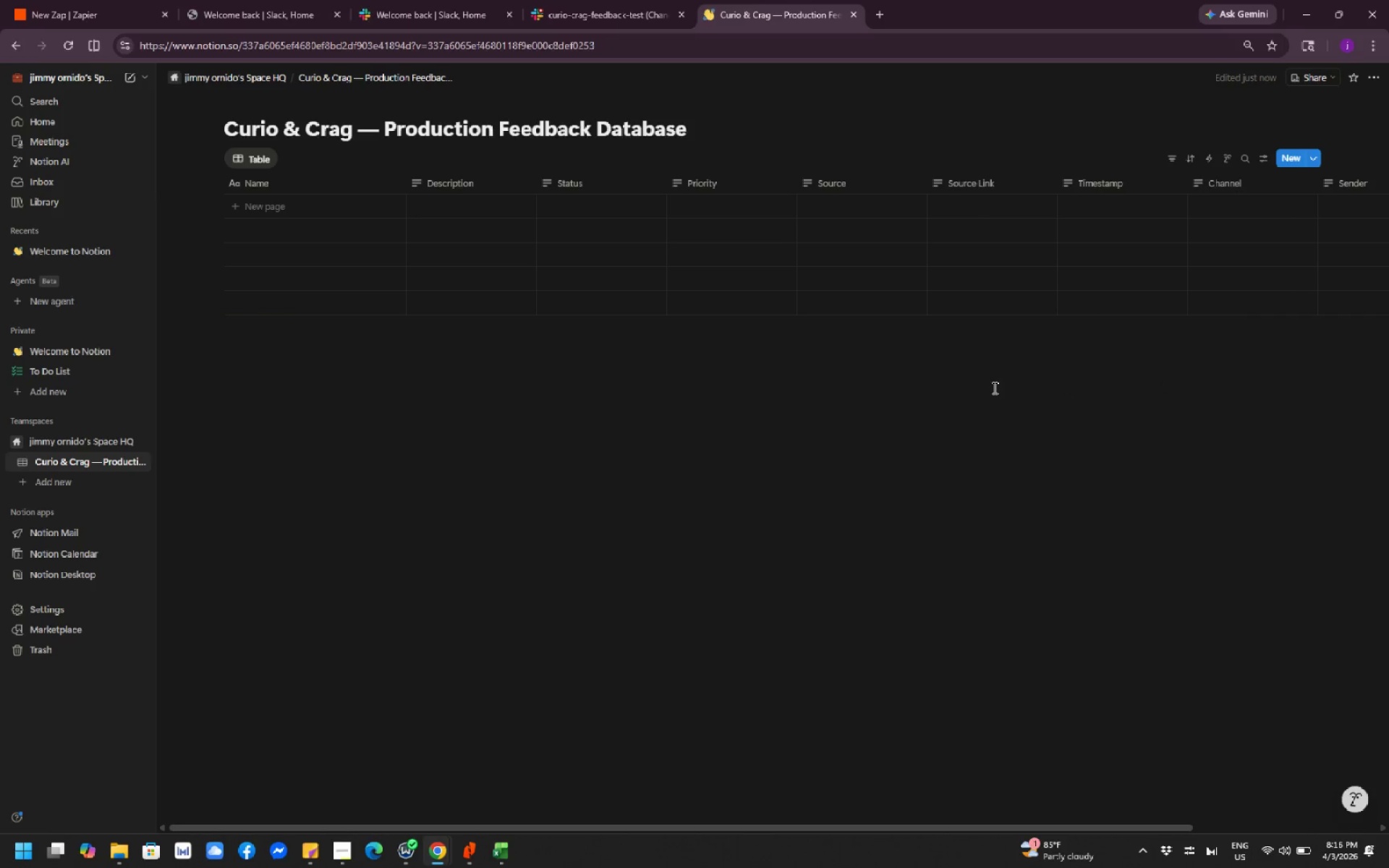 
wait(15.52)
 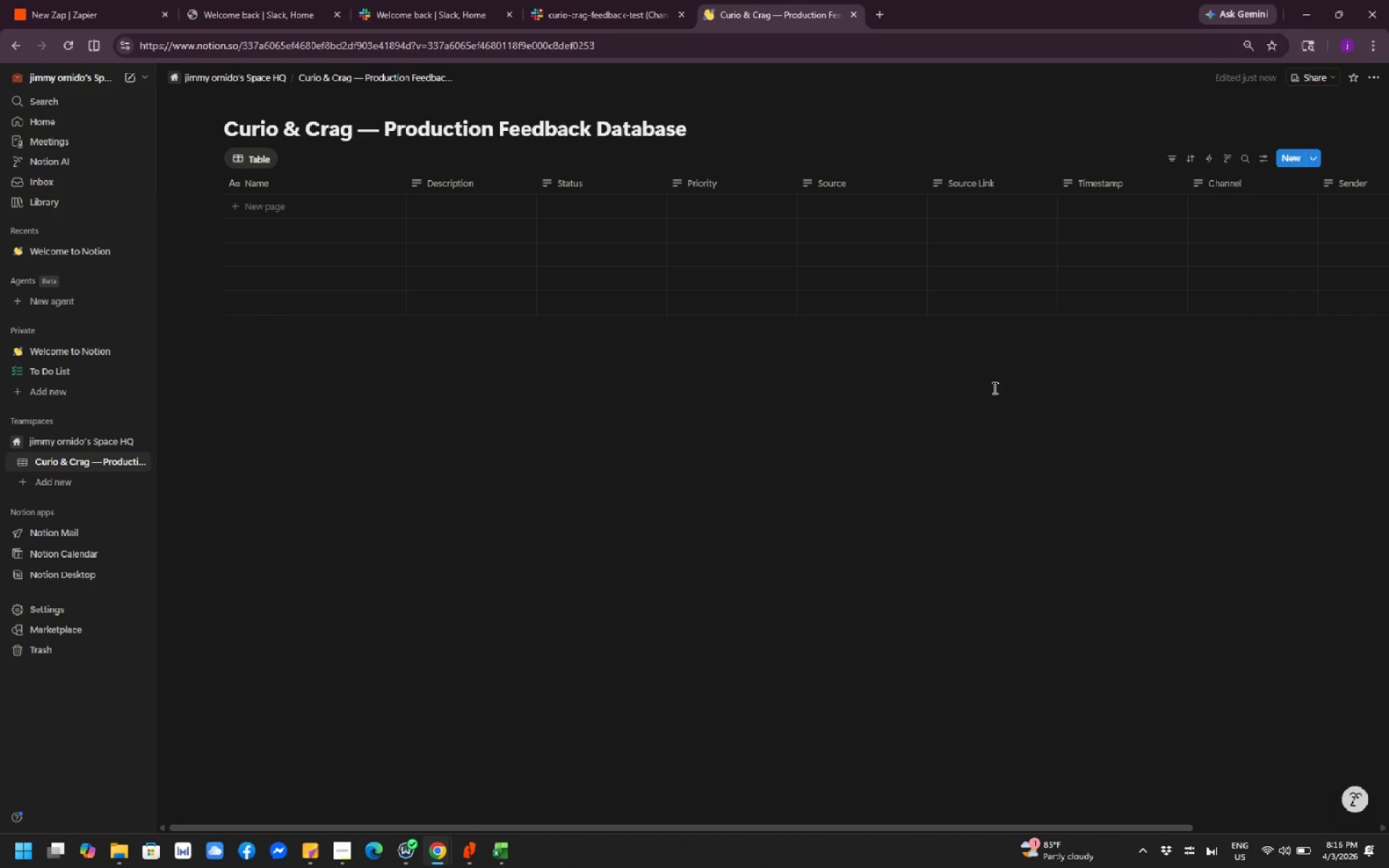 
scroll: coordinate [776, 404], scroll_direction: down, amount: 1.0
 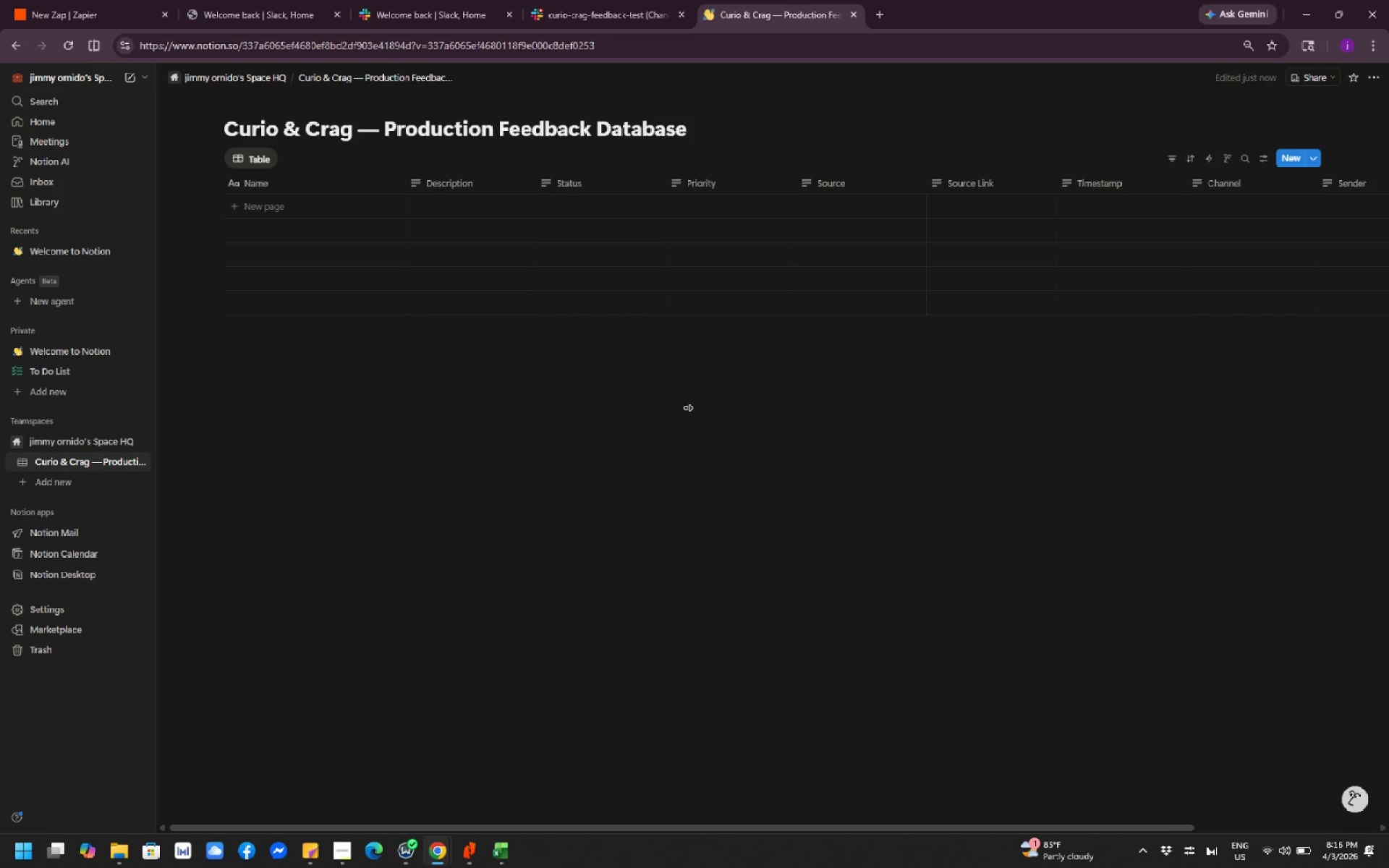 
wait(15.76)
 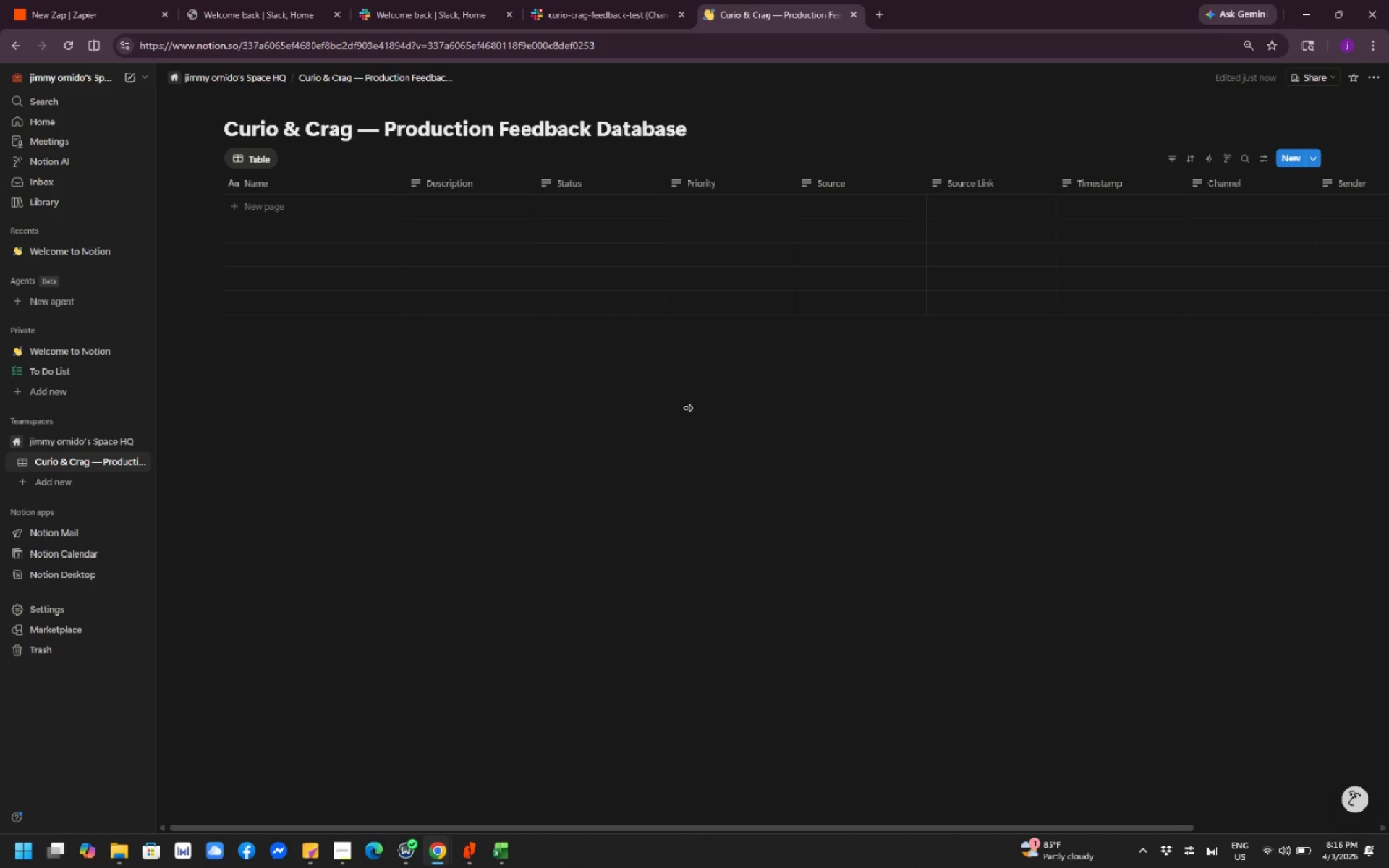 
key(PrintScreen)
 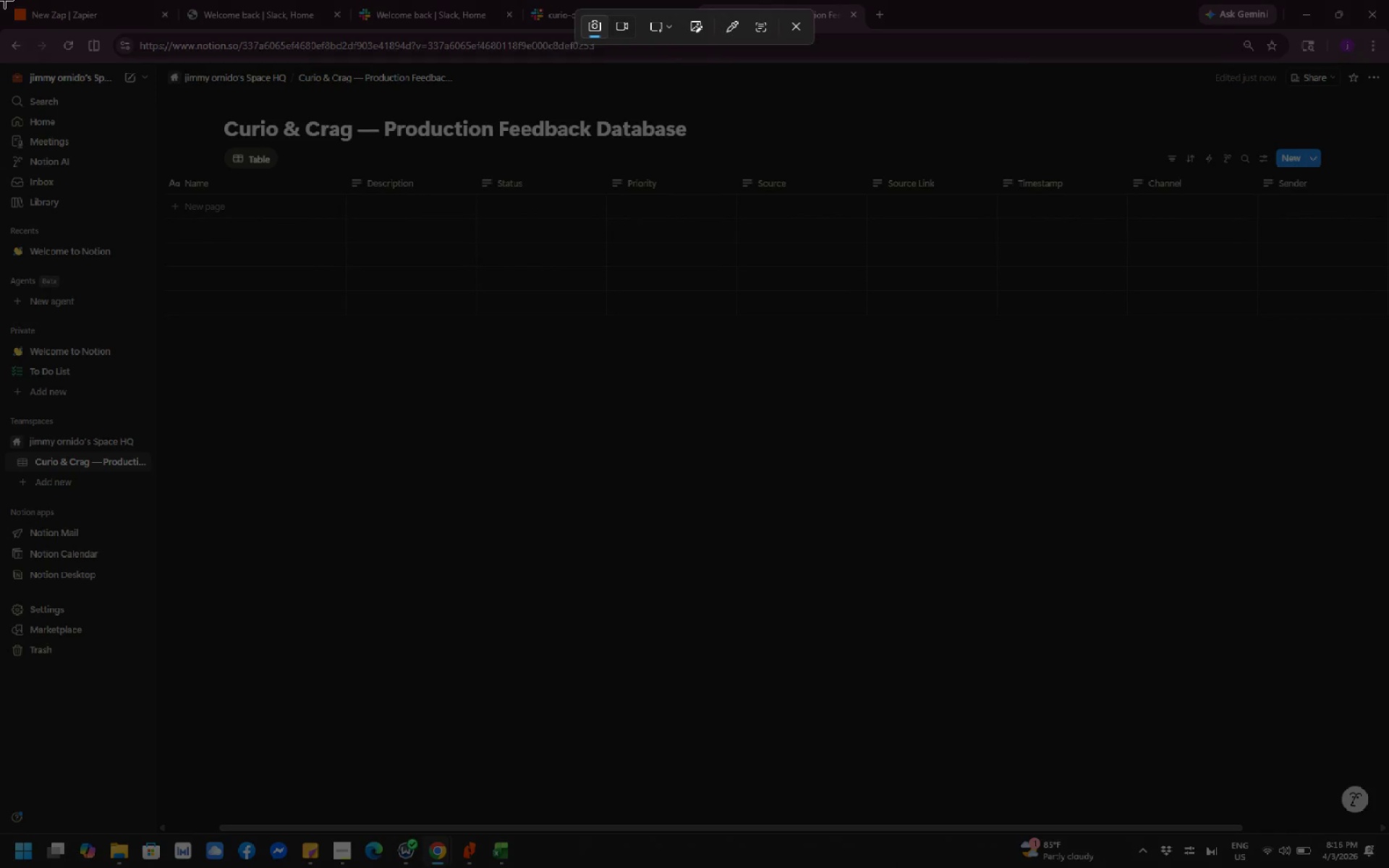 
left_click_drag(start_coordinate=[0, 0], to_coordinate=[1388, 867])
 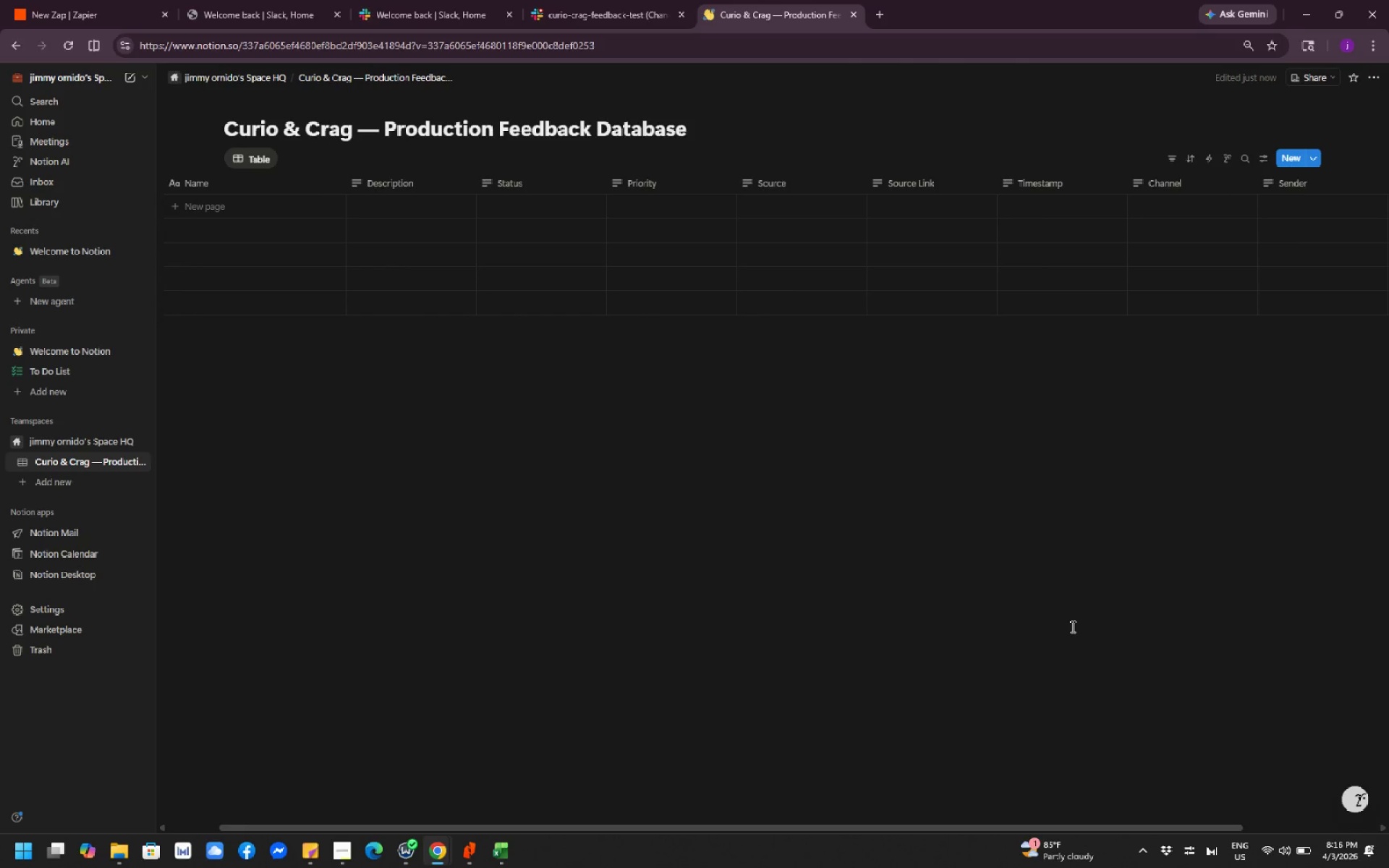 
wait(6.67)
 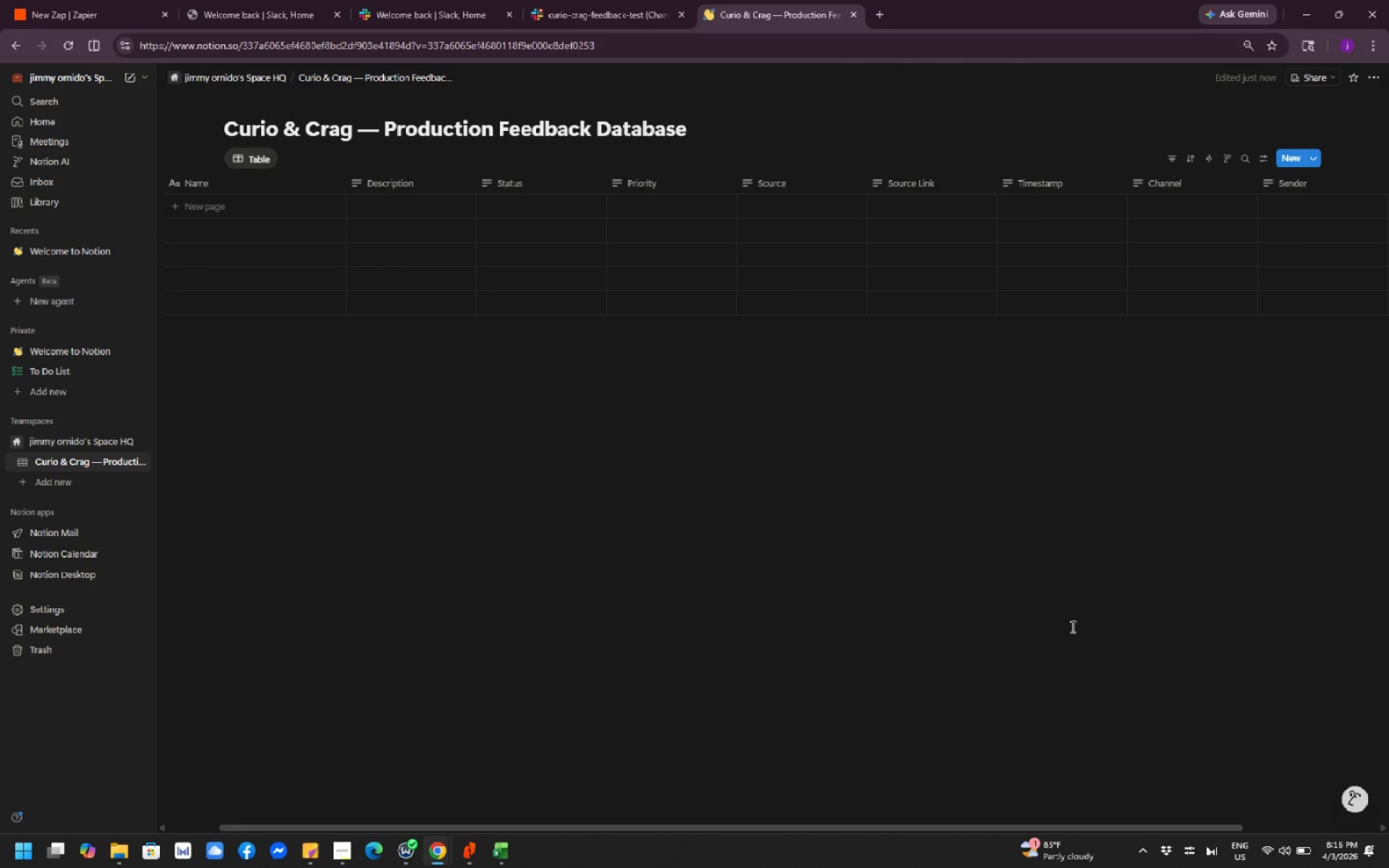 
left_click([123, 865])
 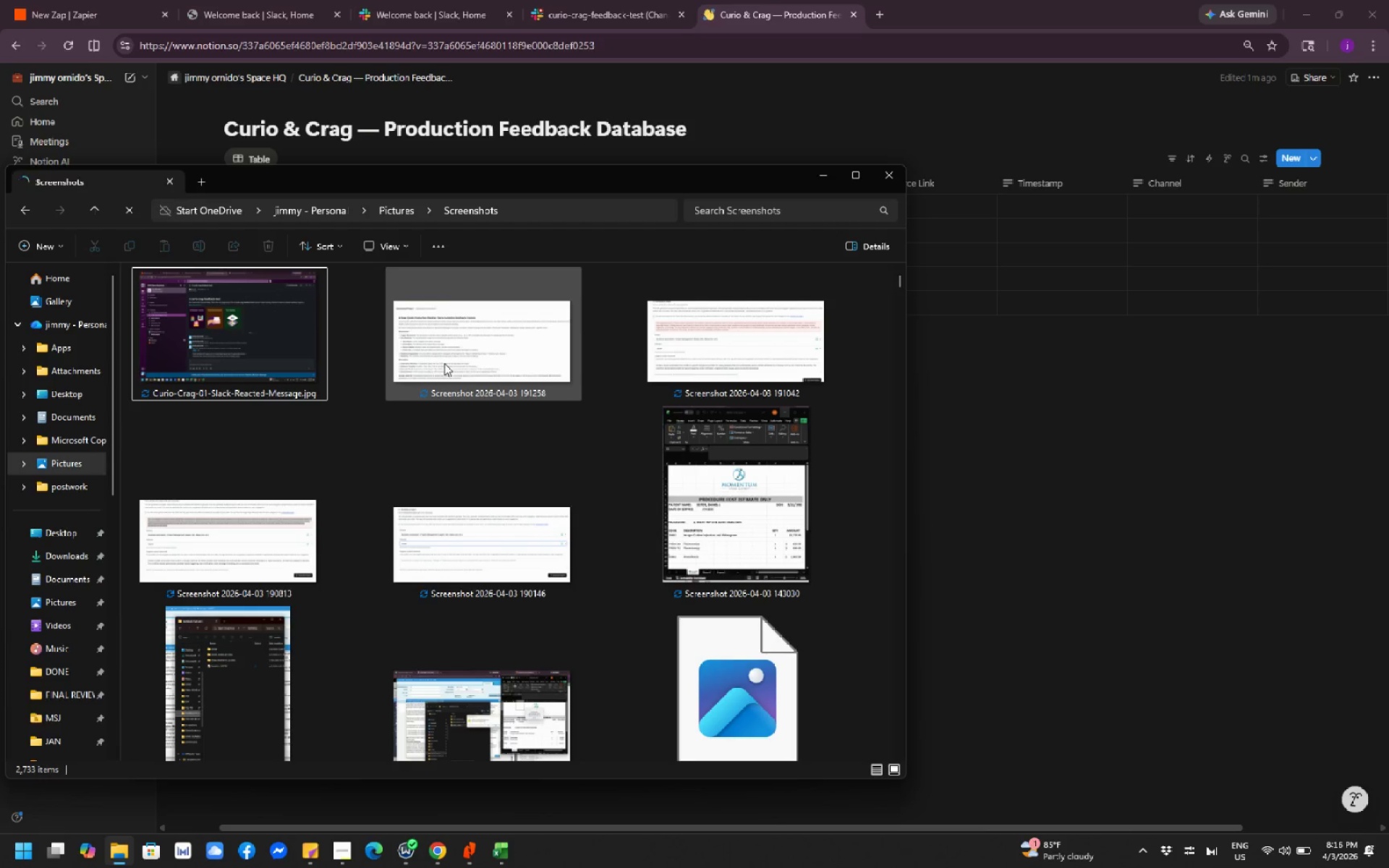 
scroll: coordinate [244, 373], scroll_direction: up, amount: 1.0
 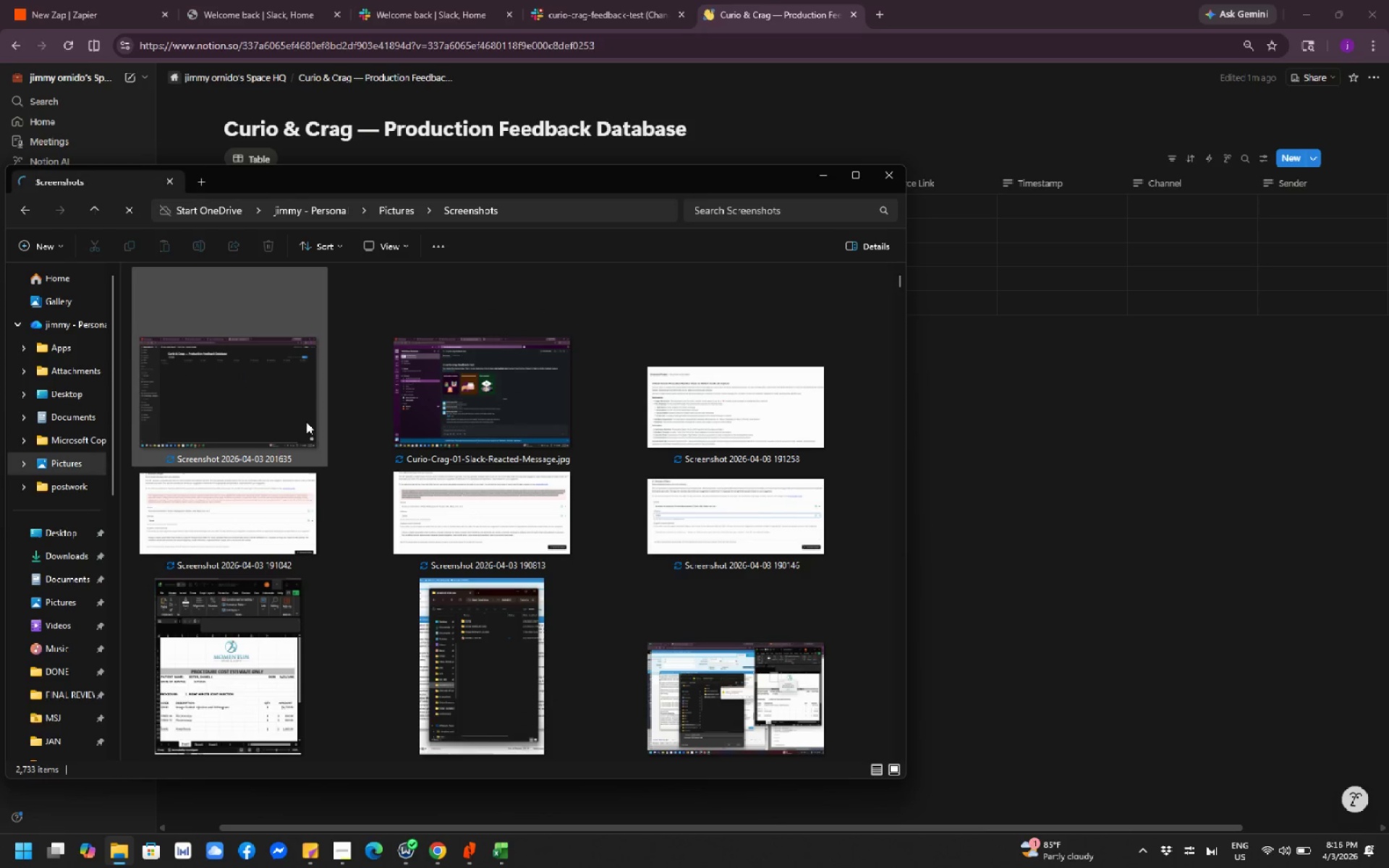 
right_click([273, 427])
 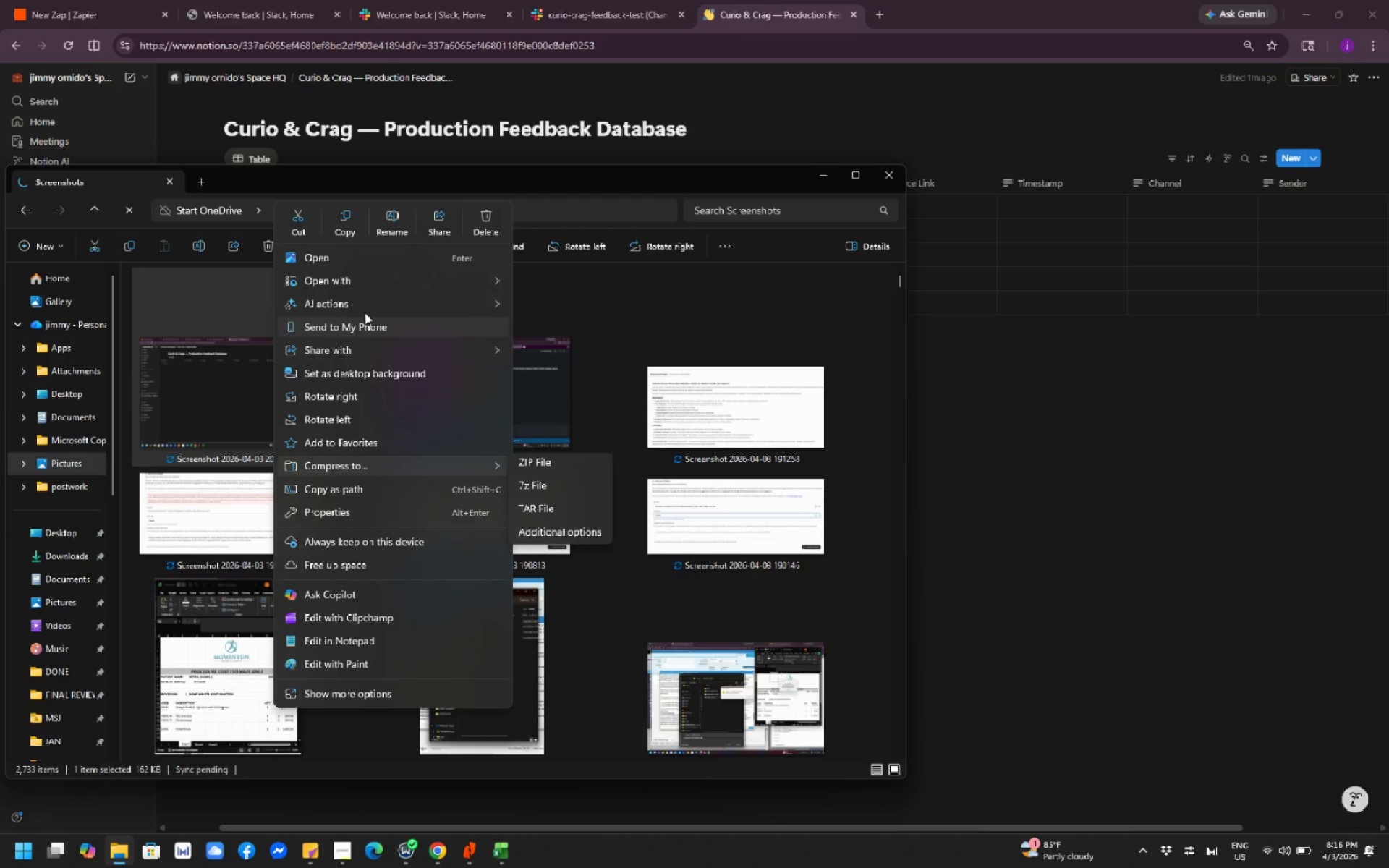 
left_click([387, 223])
 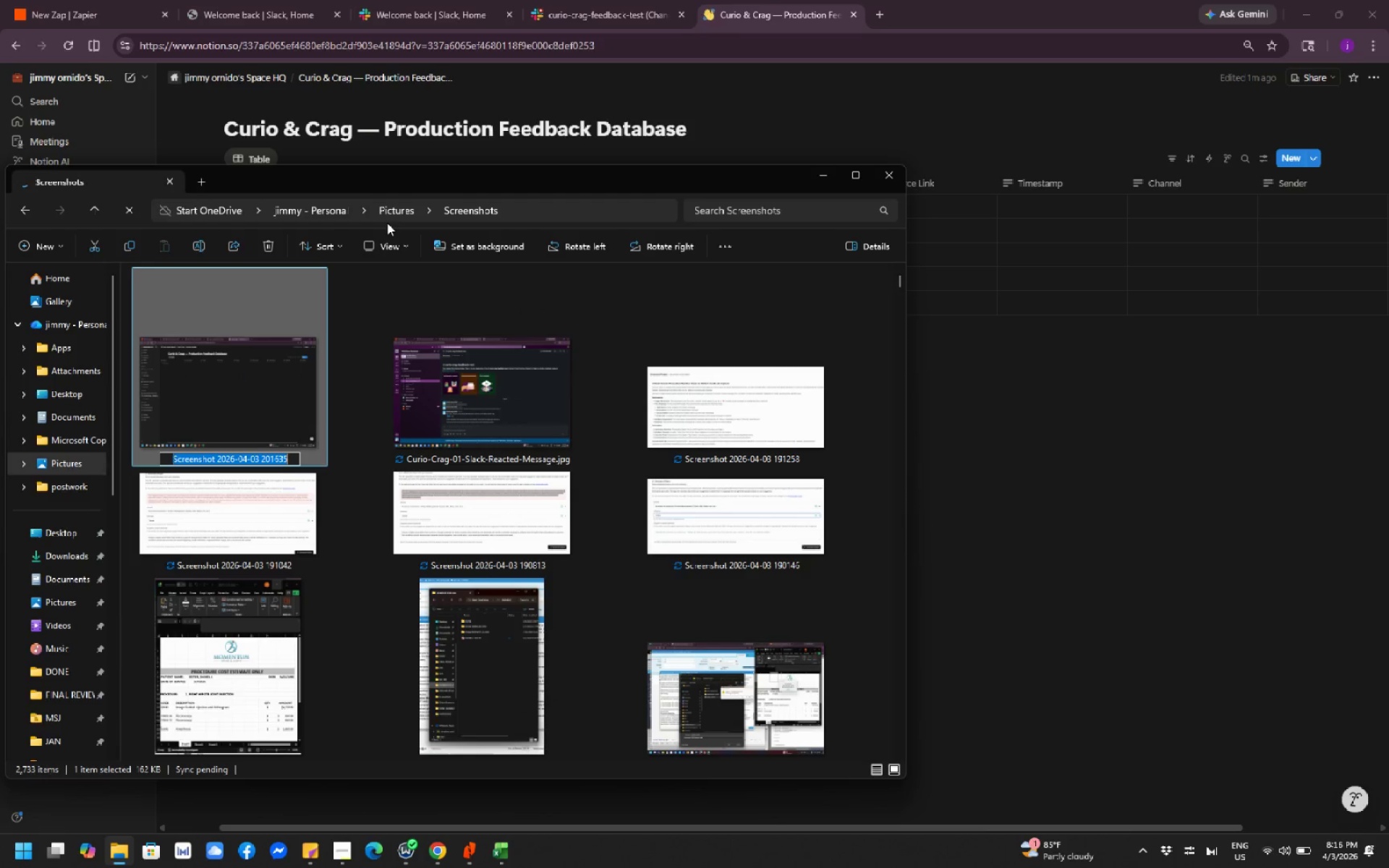 
type(Curio-Crag)
 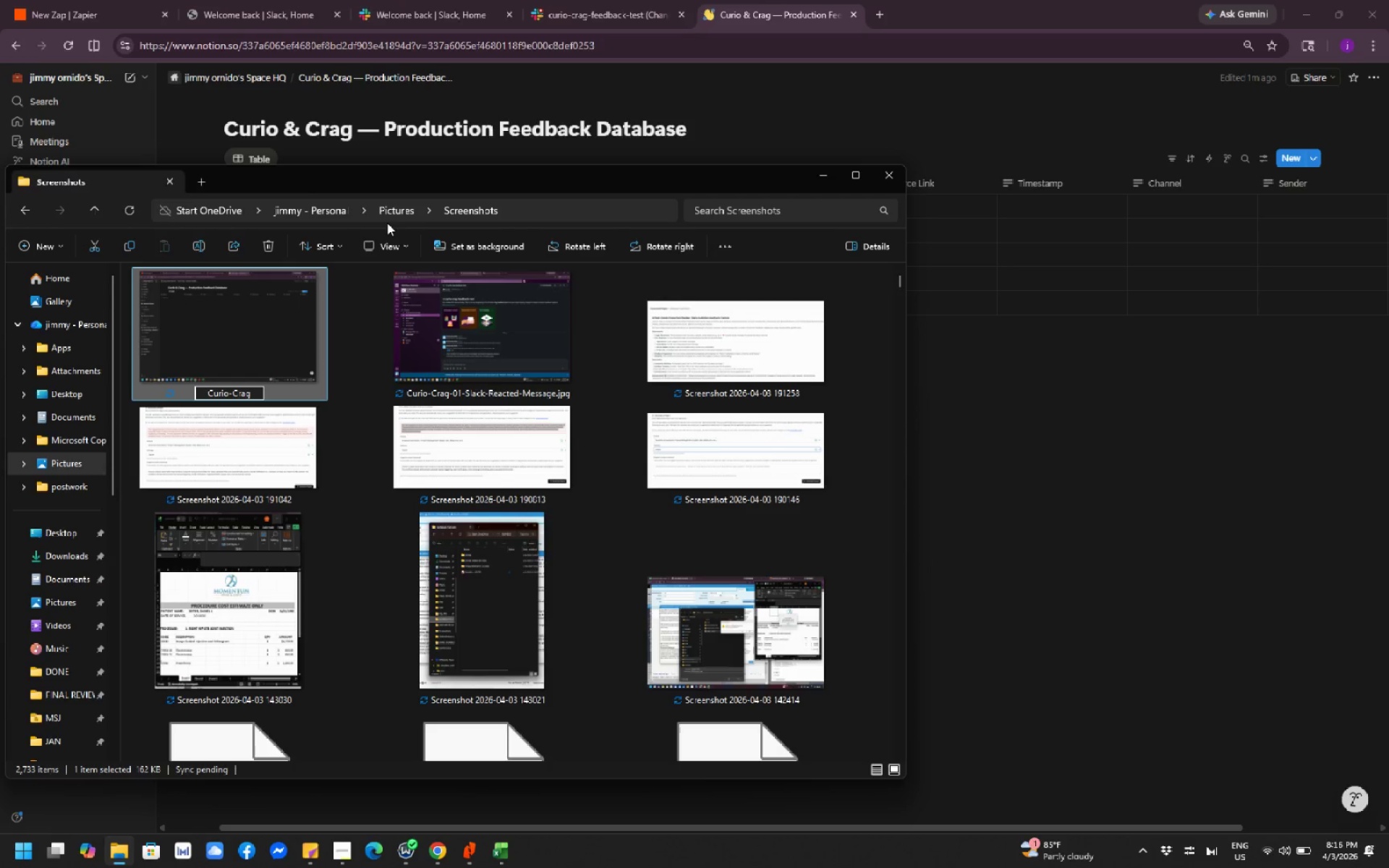 
type(-02)
key(Backspace)
key(Backspace)
key(Backspace)
type(_02_Notion)
 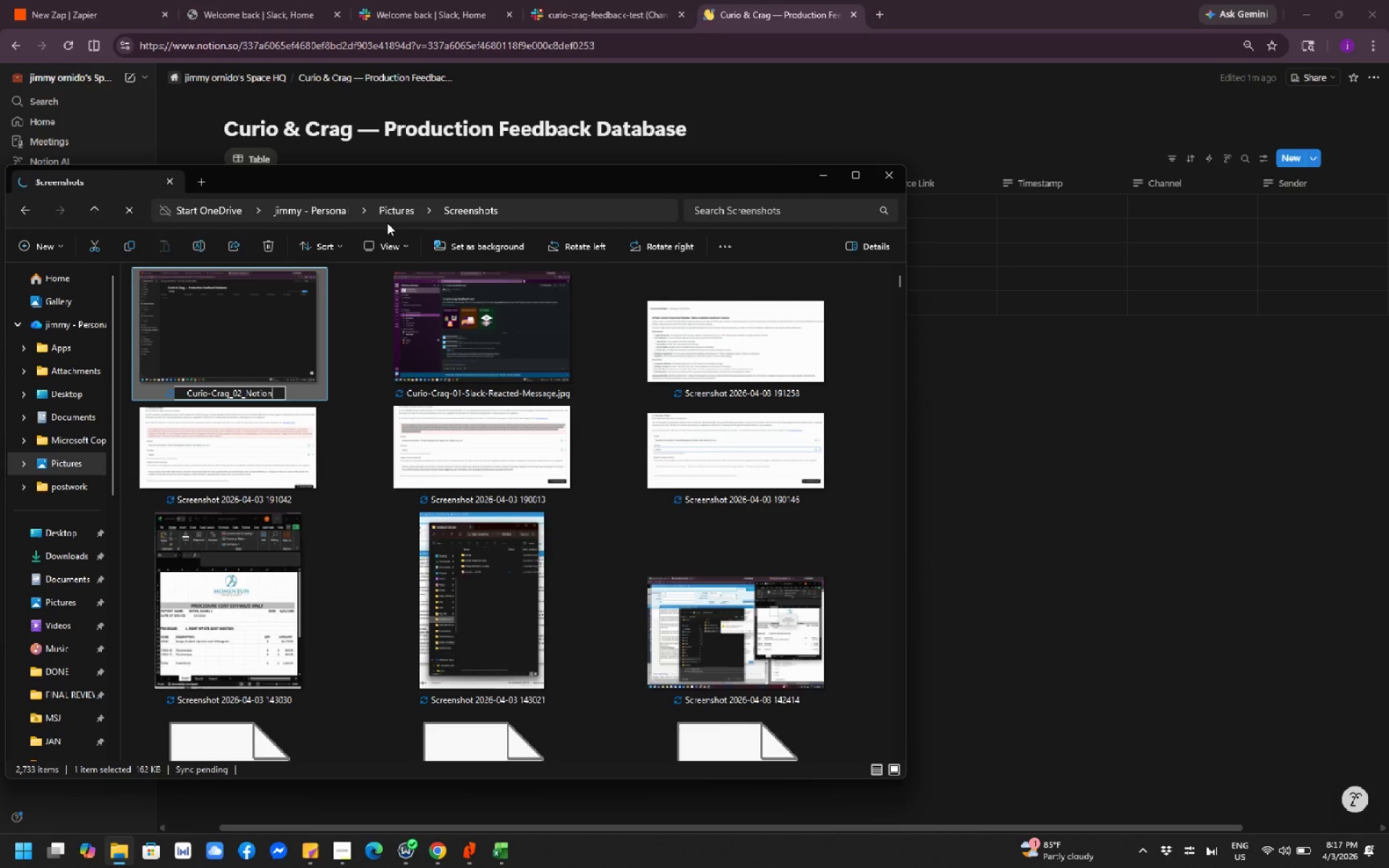 
hold_key(key=ShiftLeft, duration=1.5)
 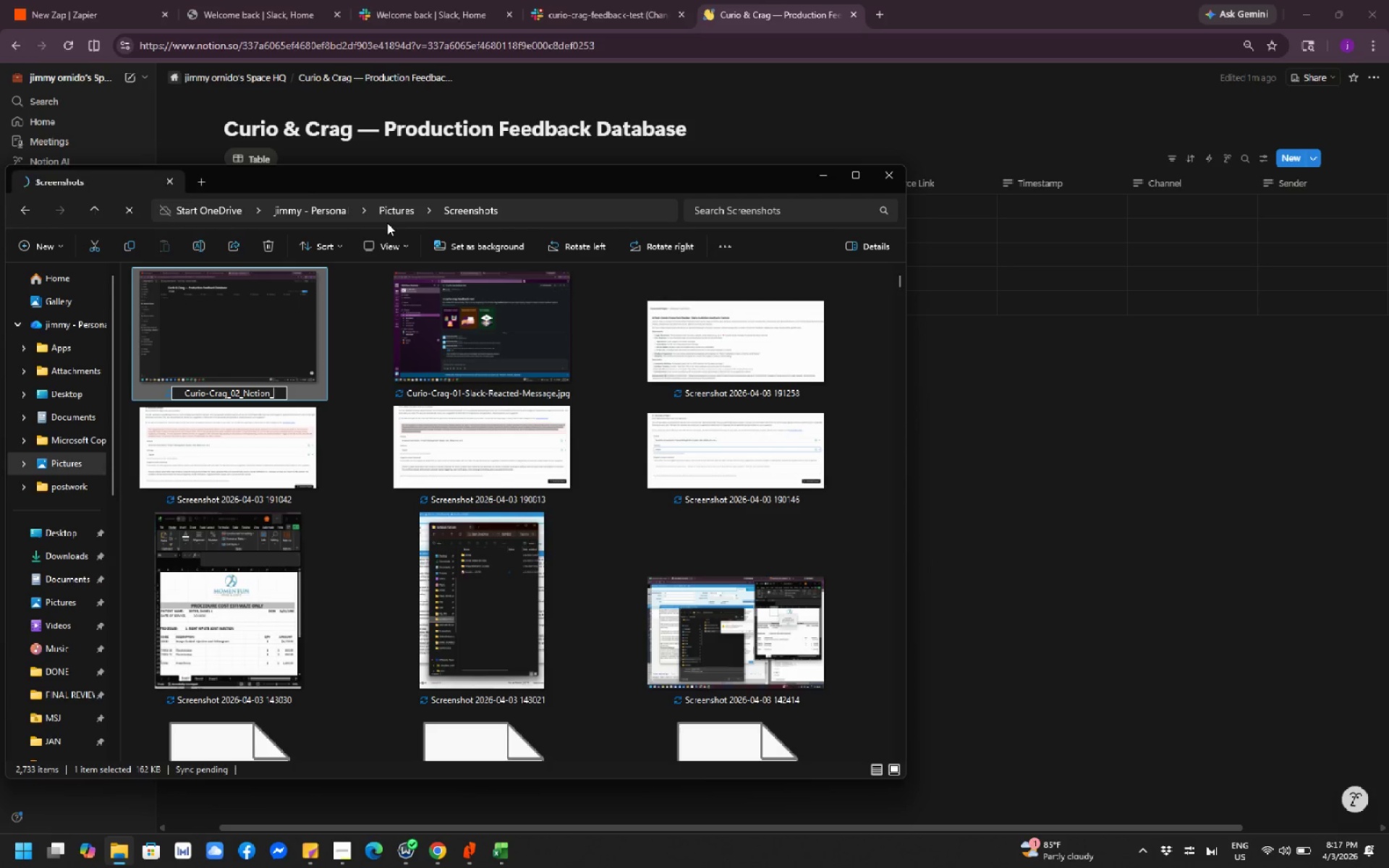 
type(_Dastabase)
key(Backspace)
key(Backspace)
key(Backspace)
key(Backspace)
key(Backspace)
key(Backspace)
key(Backspace)
type(tabase-Set)
 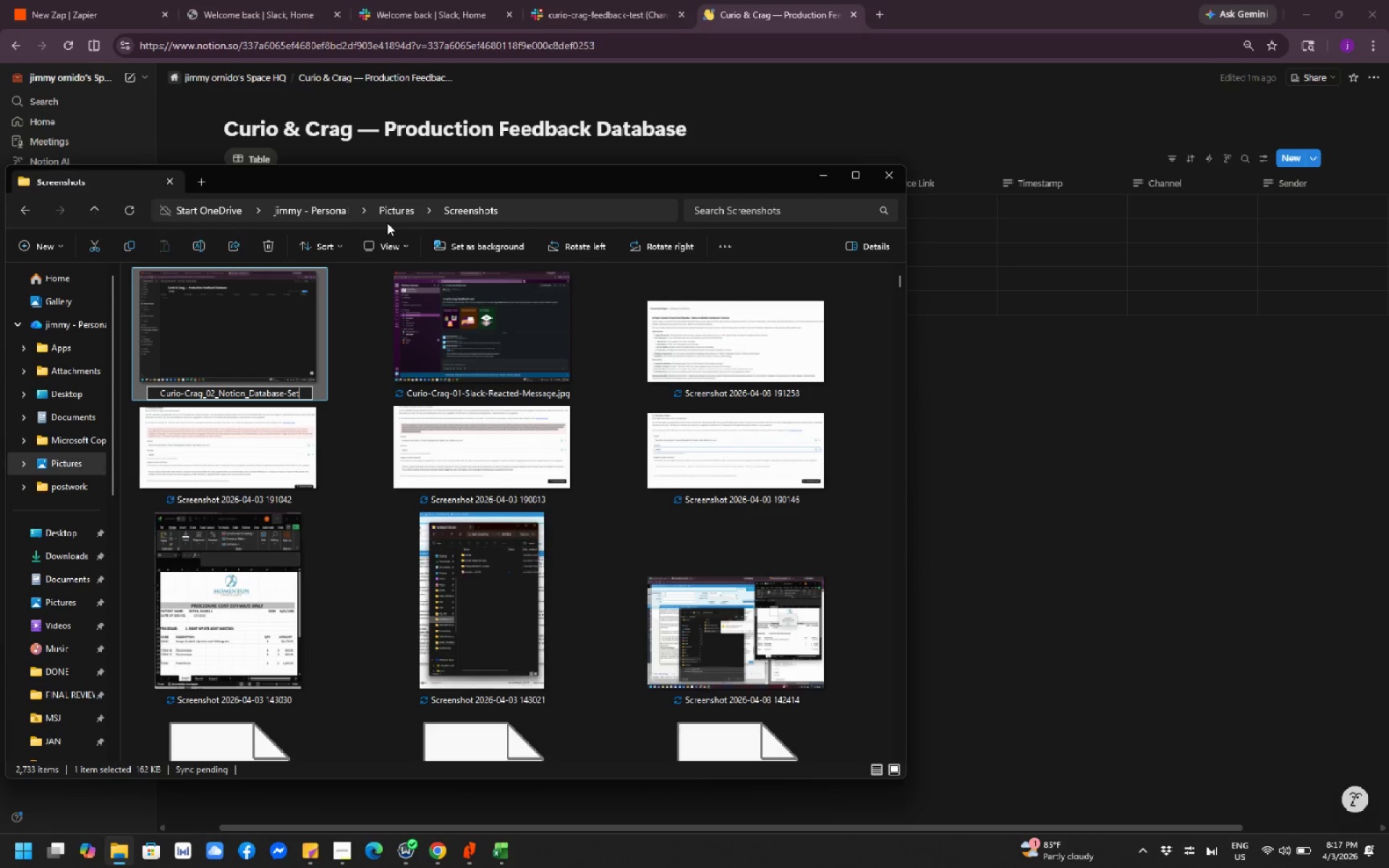 
type(up.jpg)
 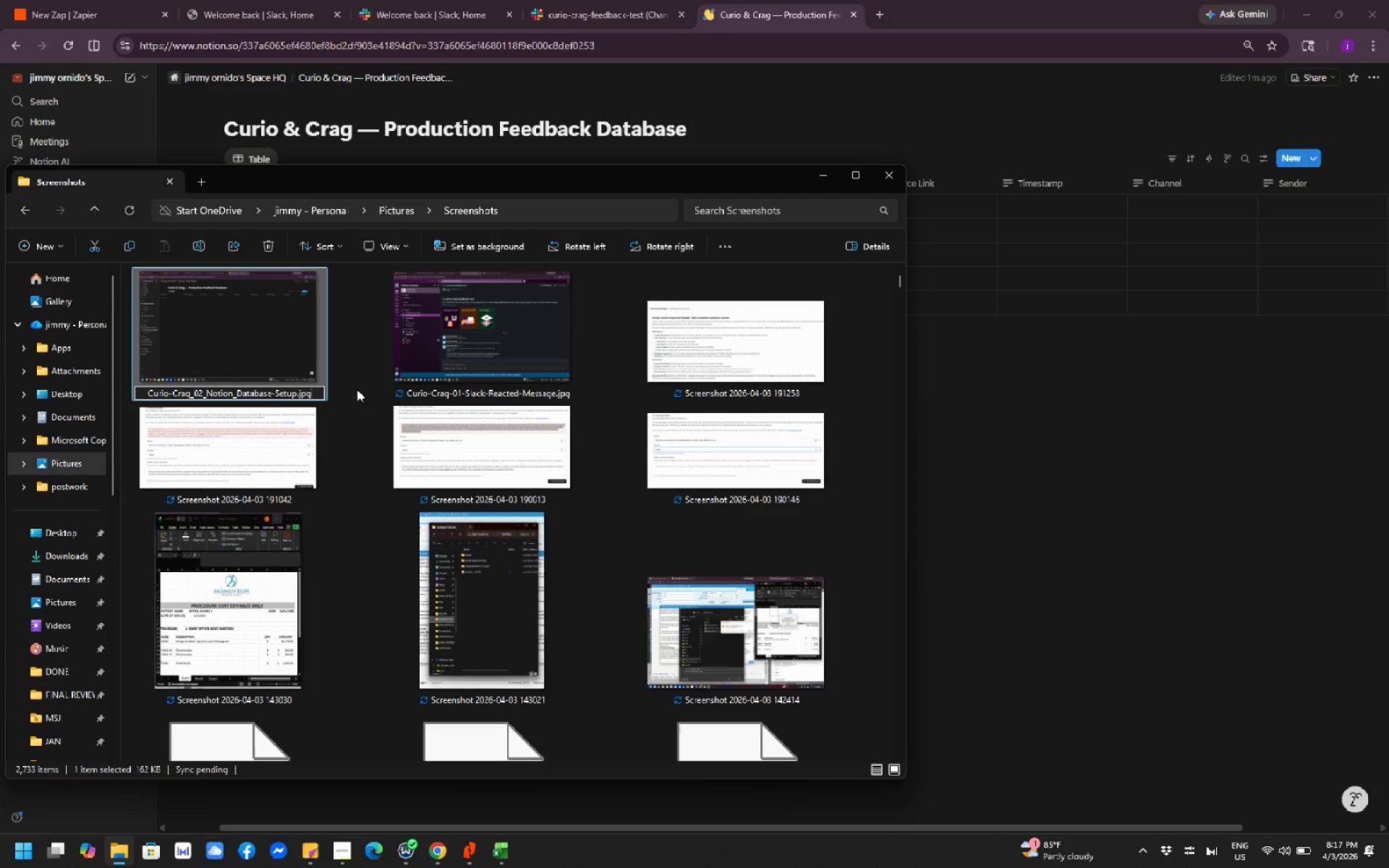 
left_click([355, 389])
 